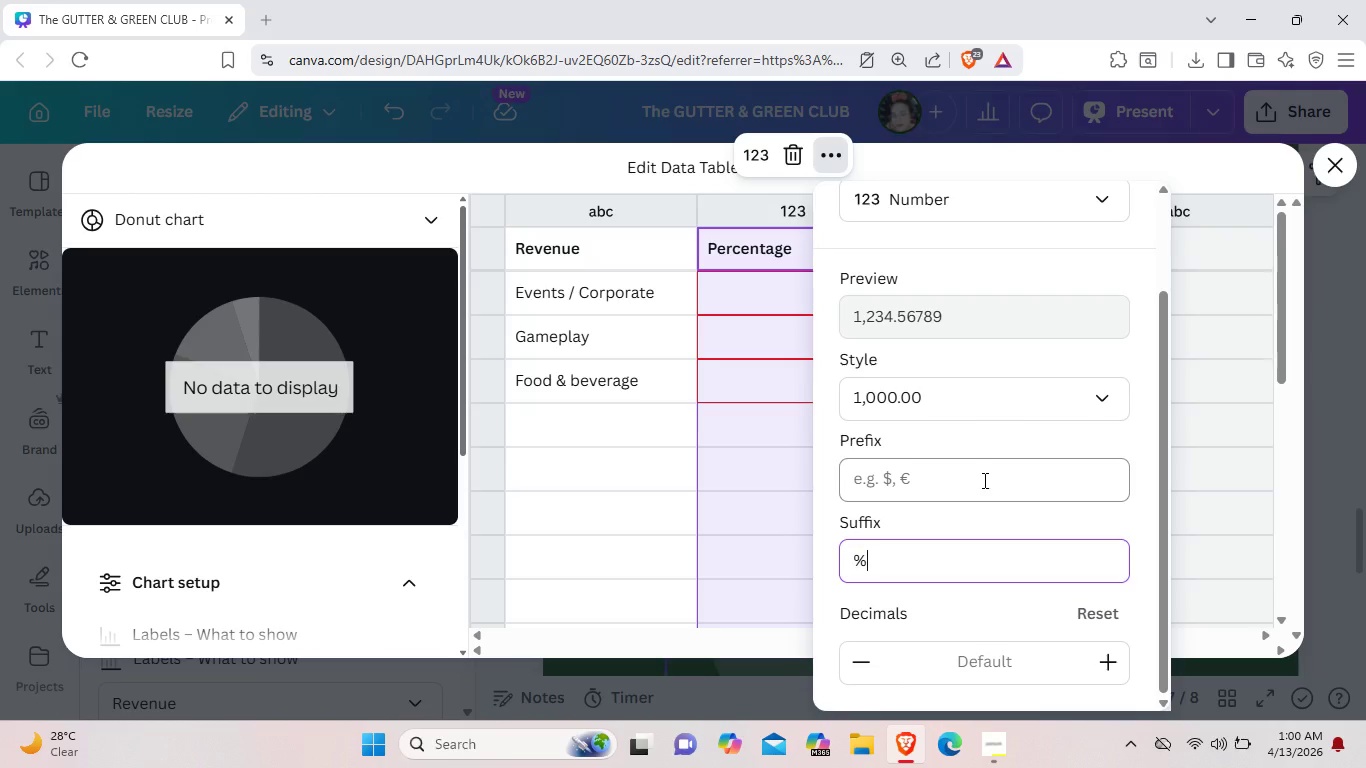 
scroll: coordinate [986, 505], scroll_direction: down, amount: 3.0
 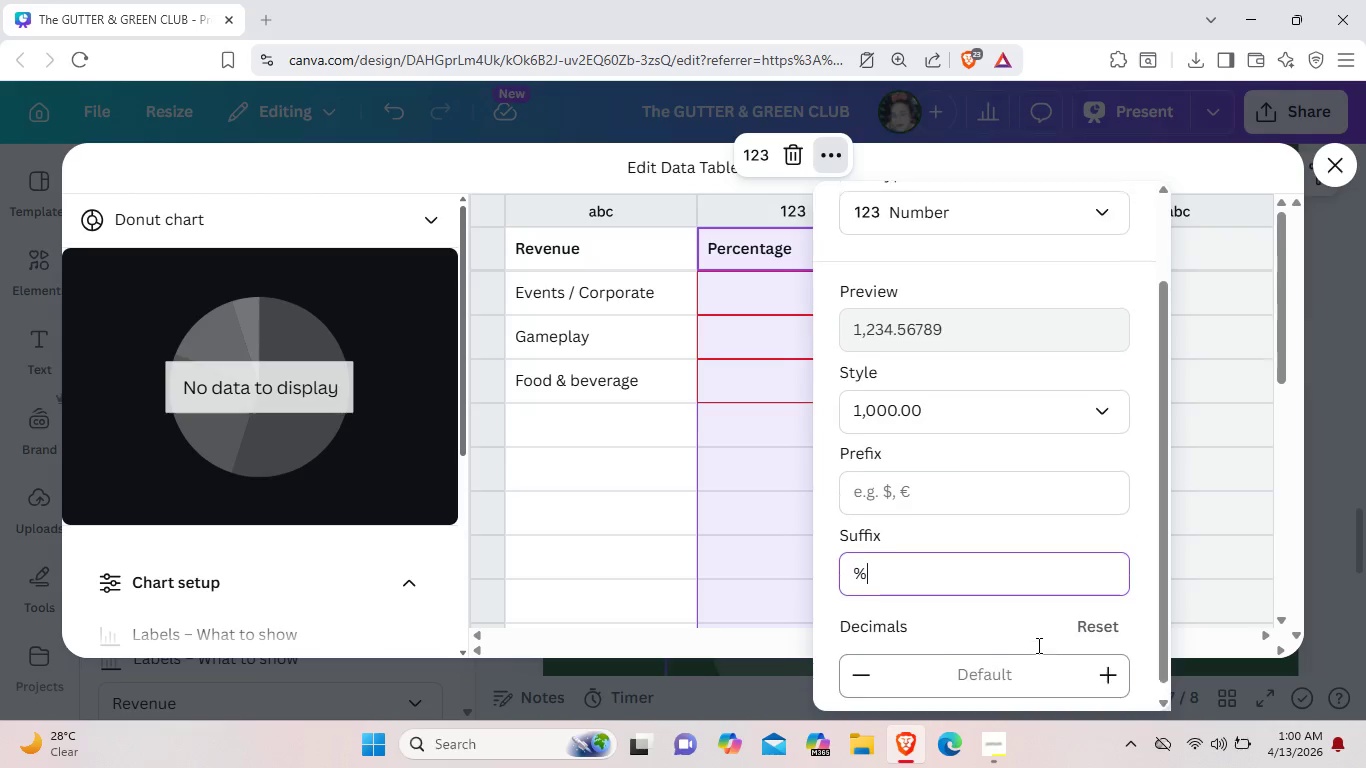 
scroll: coordinate [966, 476], scroll_direction: up, amount: 9.0
 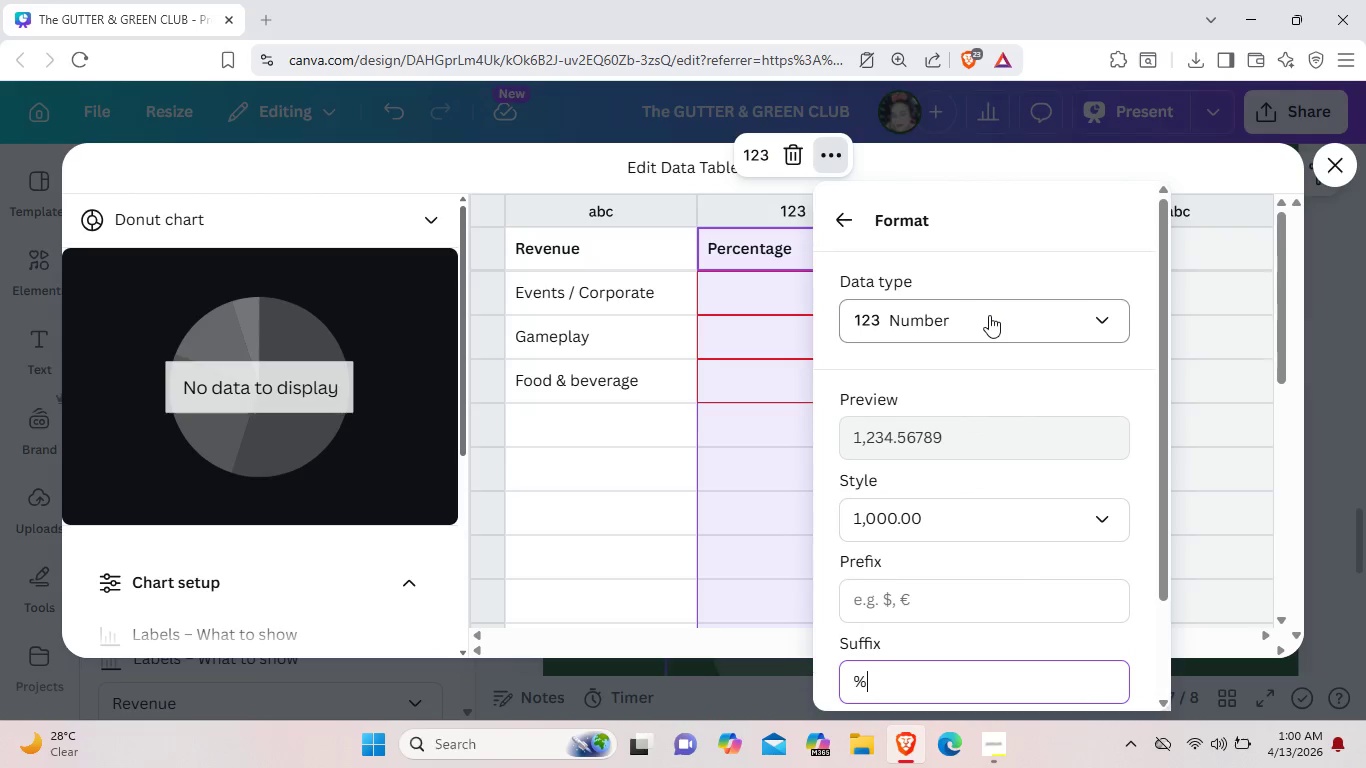 
left_click([989, 315])
 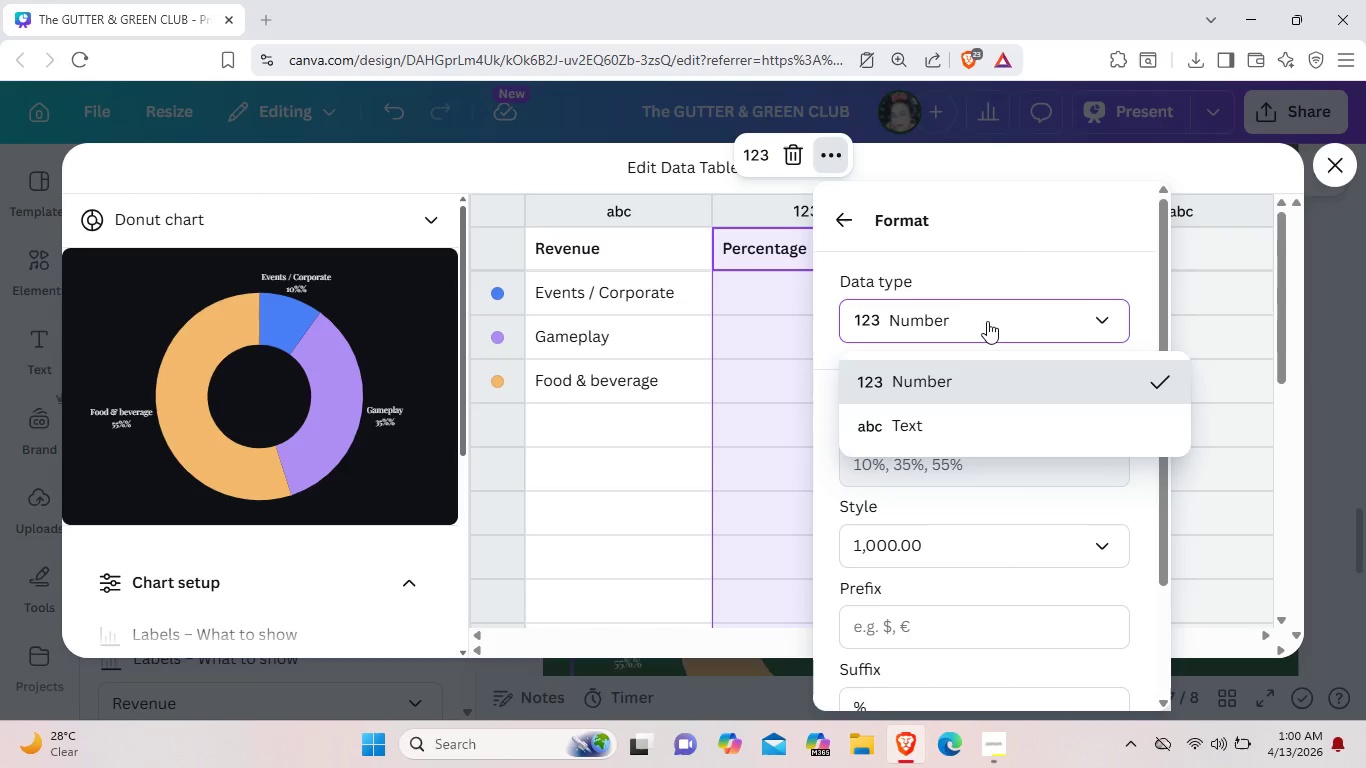 
left_click([965, 380])
 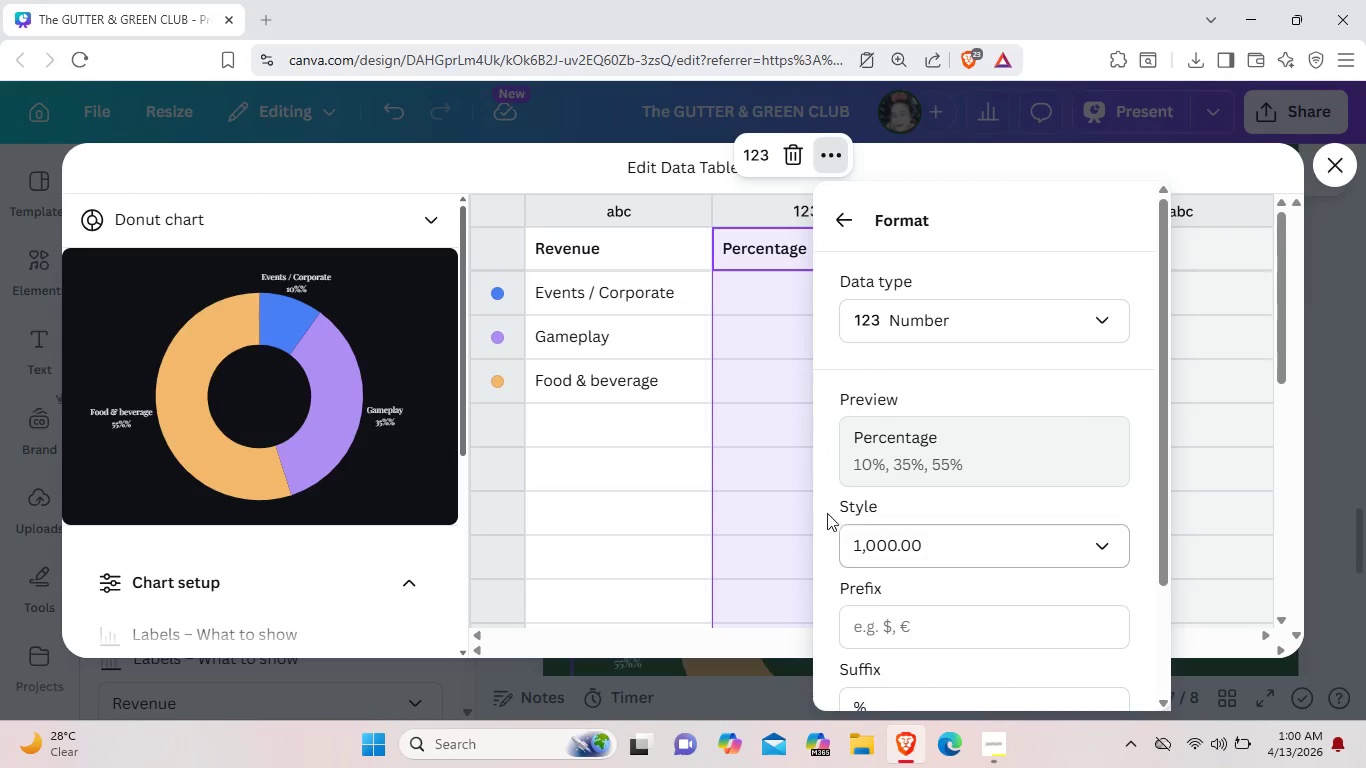 
left_click([803, 514])
 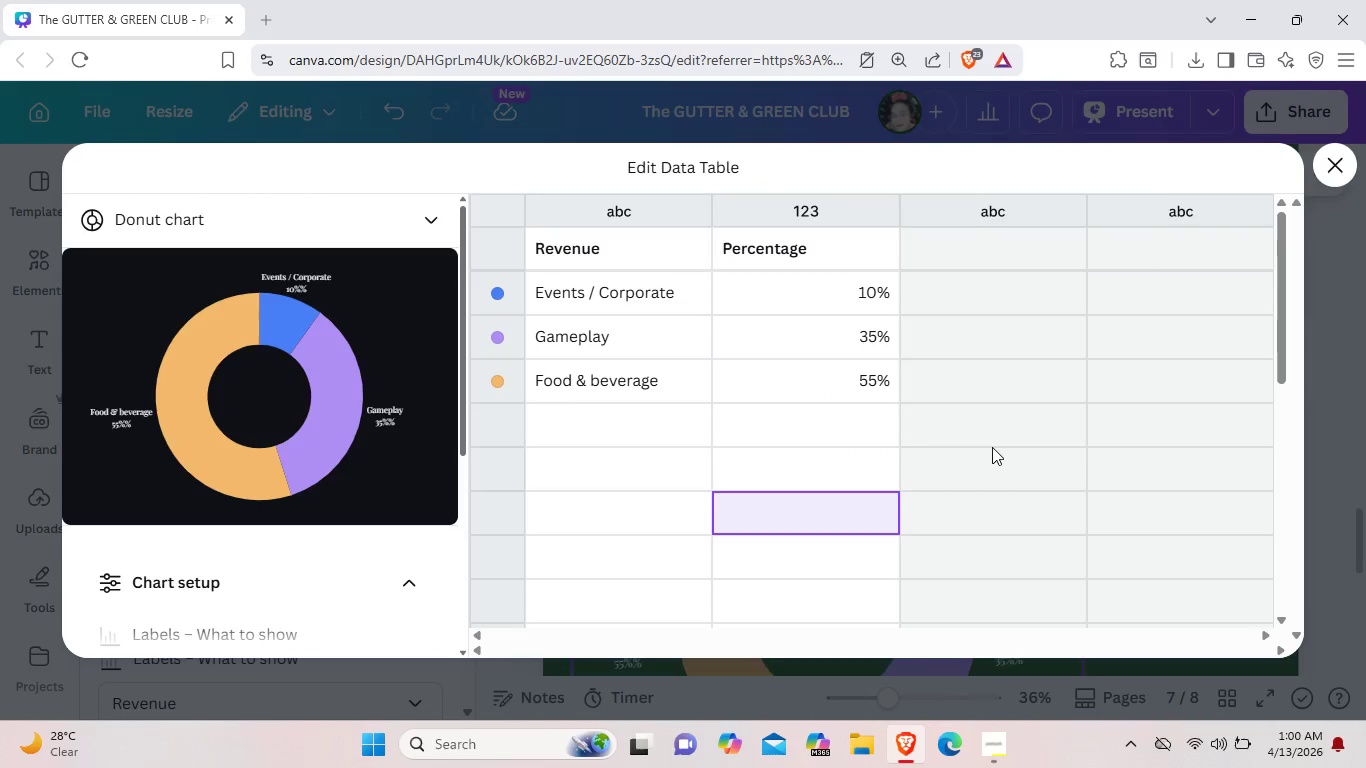 
left_click([992, 447])
 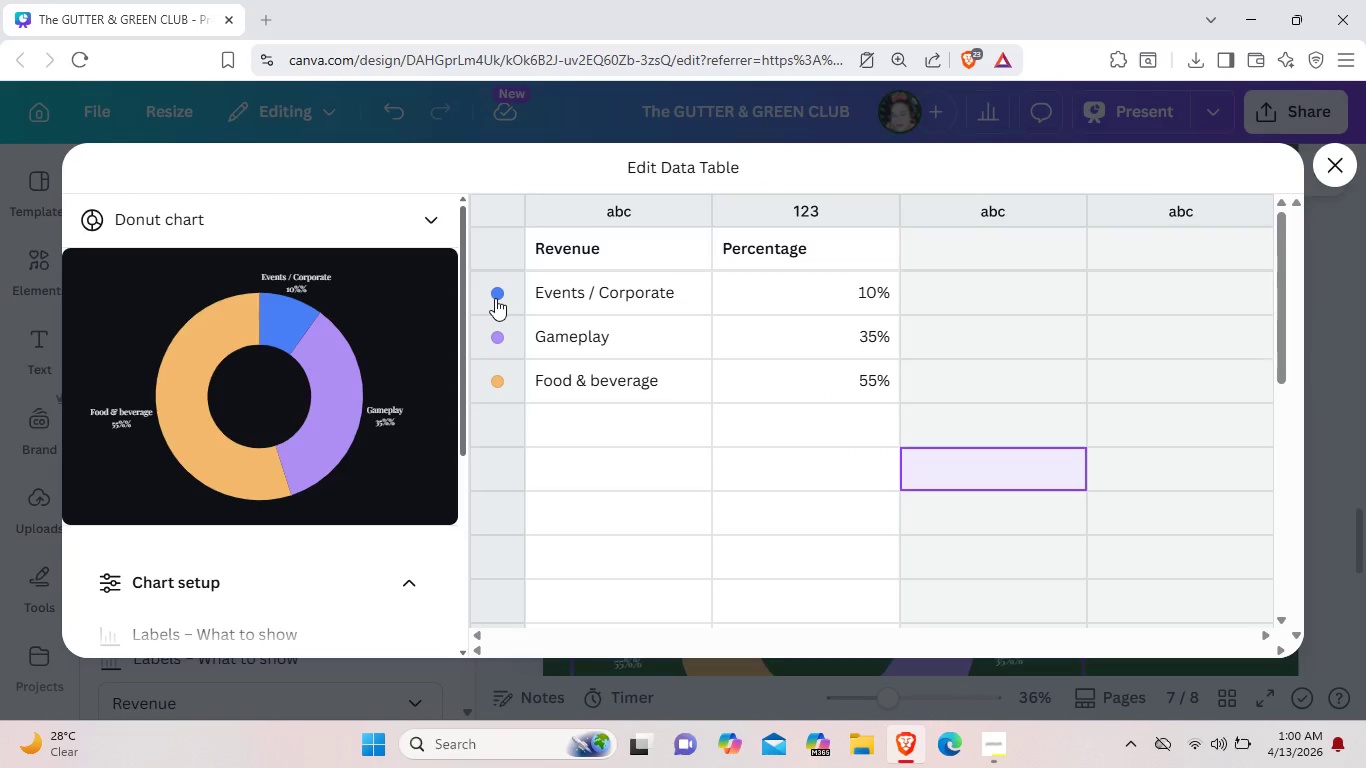 
wait(10.42)
 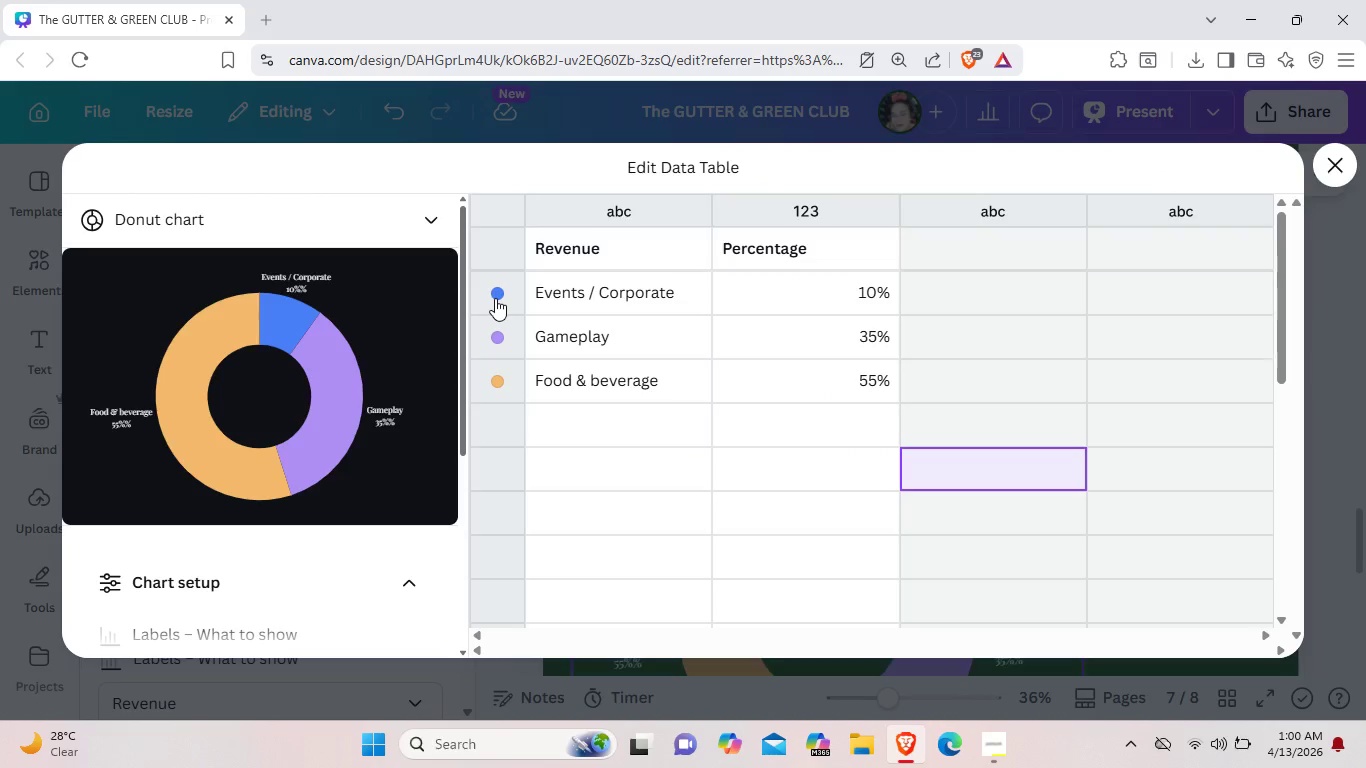 
left_click([495, 334])
 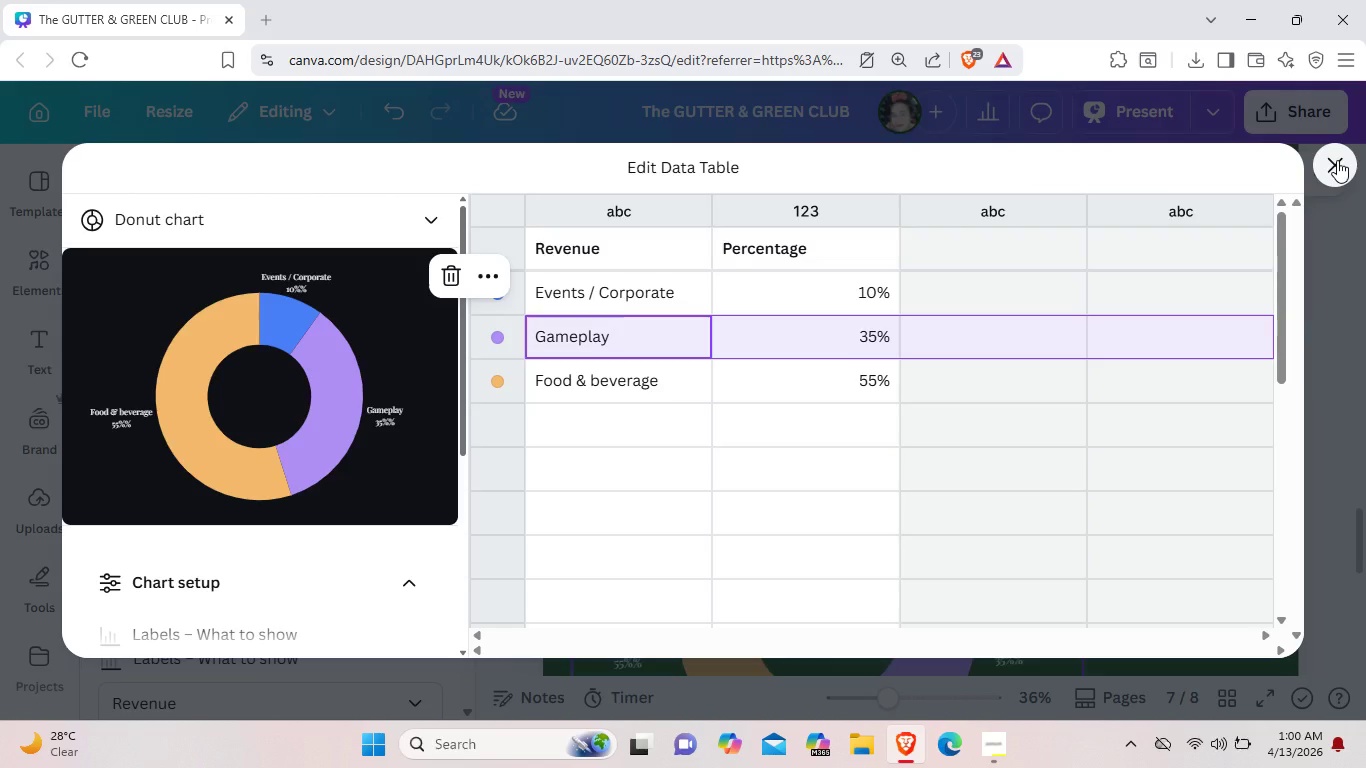 
left_click([1337, 160])
 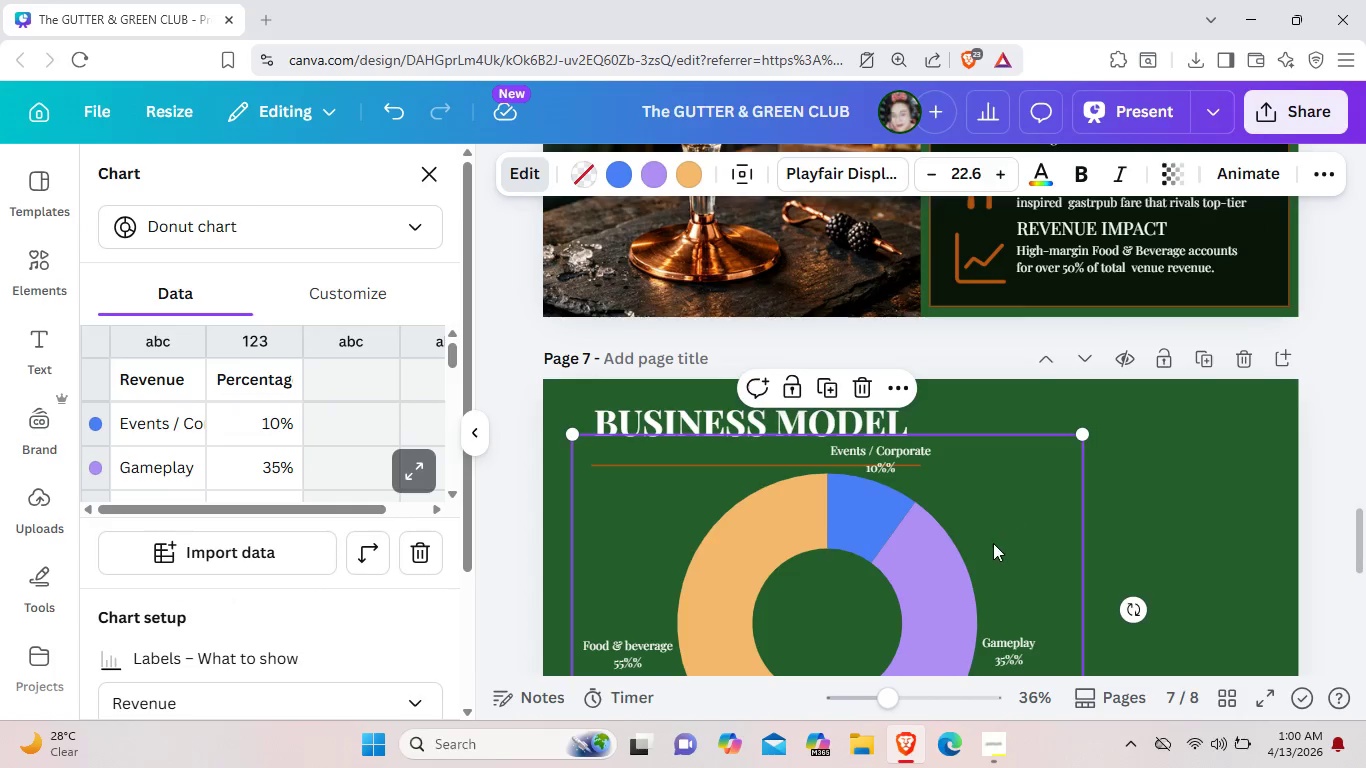 
scroll: coordinate [993, 543], scroll_direction: down, amount: 2.0
 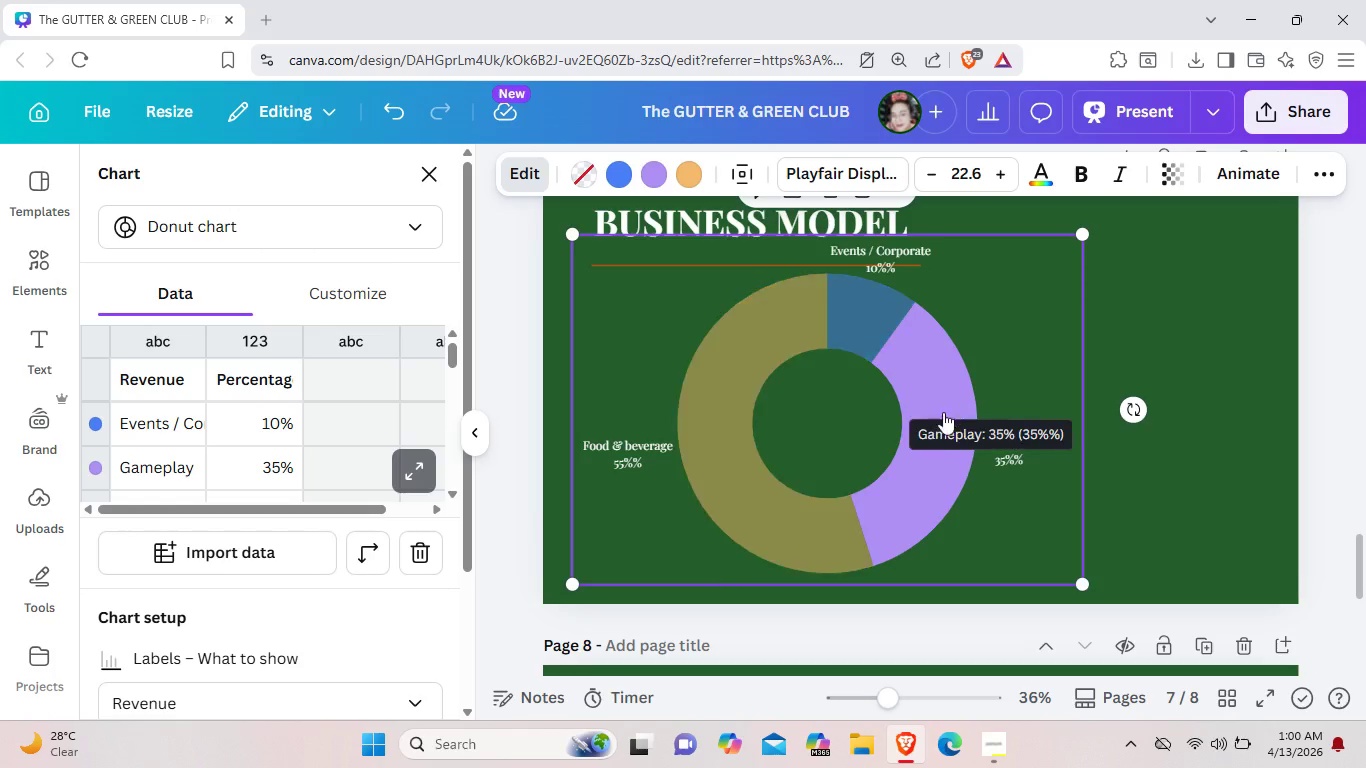 
left_click_drag(start_coordinate=[950, 404], to_coordinate=[934, 425])
 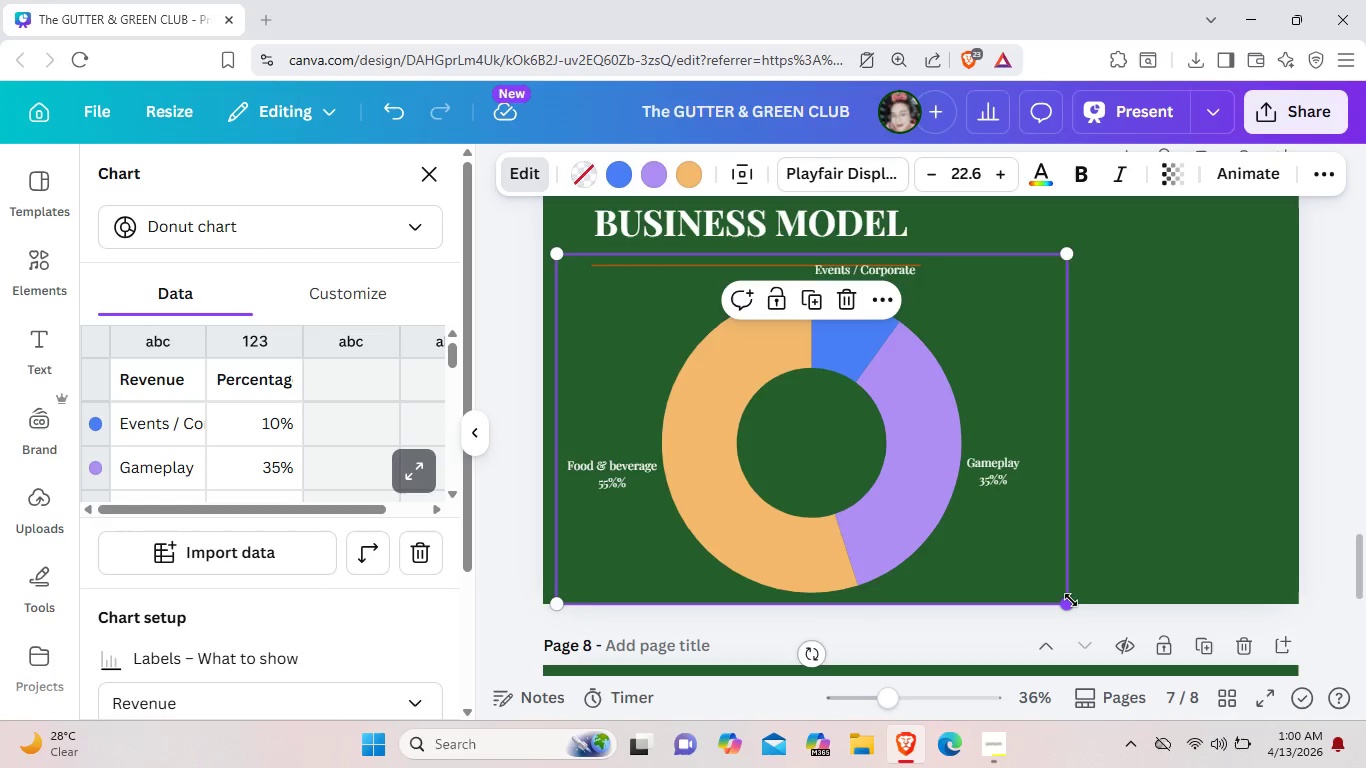 
left_click_drag(start_coordinate=[1071, 600], to_coordinate=[915, 470])
 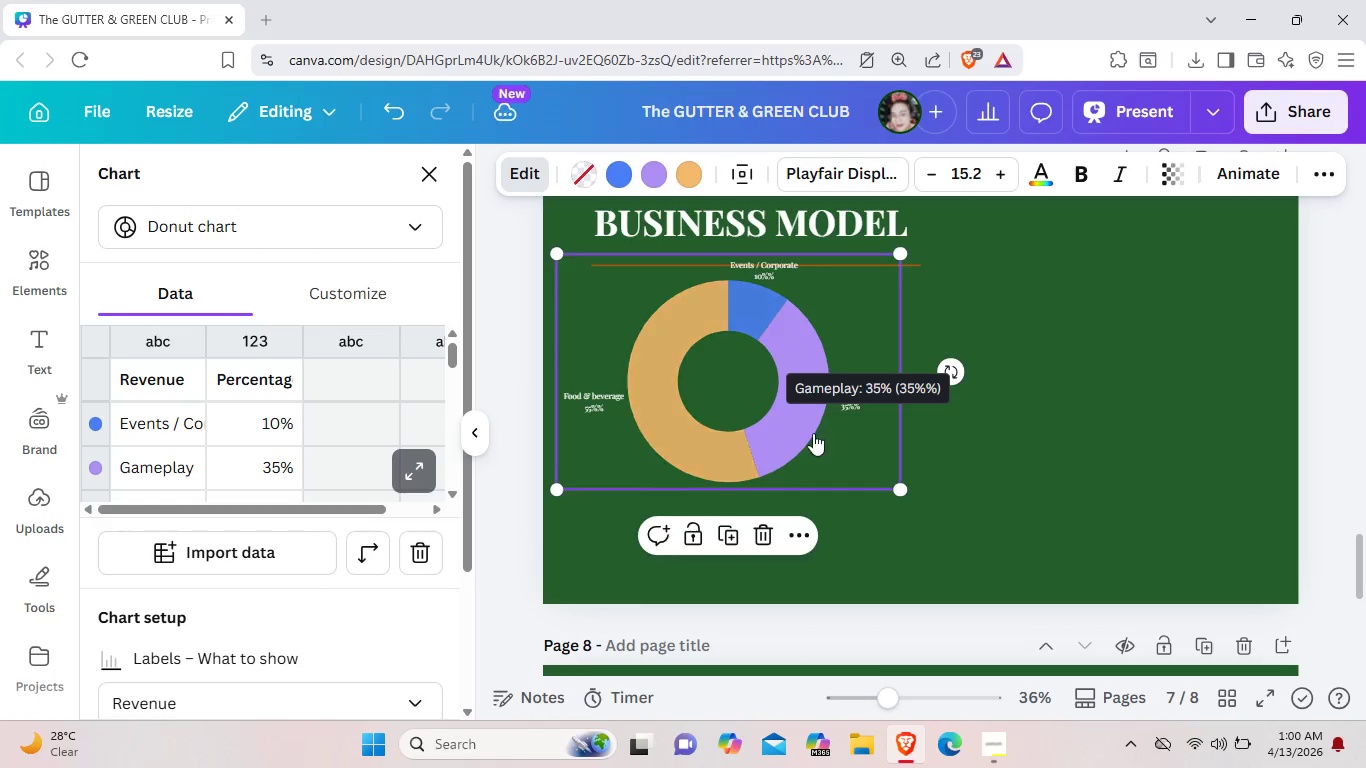 
left_click_drag(start_coordinate=[813, 412], to_coordinate=[832, 449])
 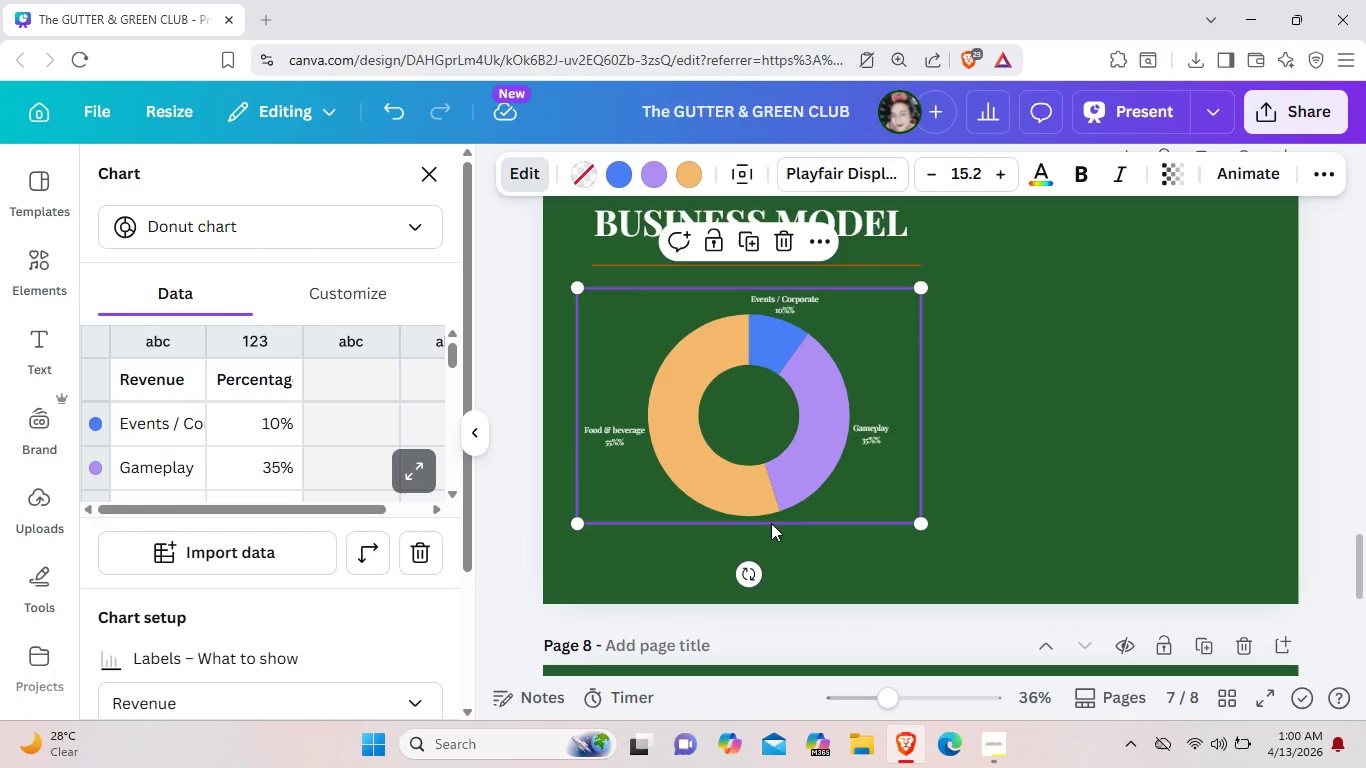 
left_click([771, 523])
 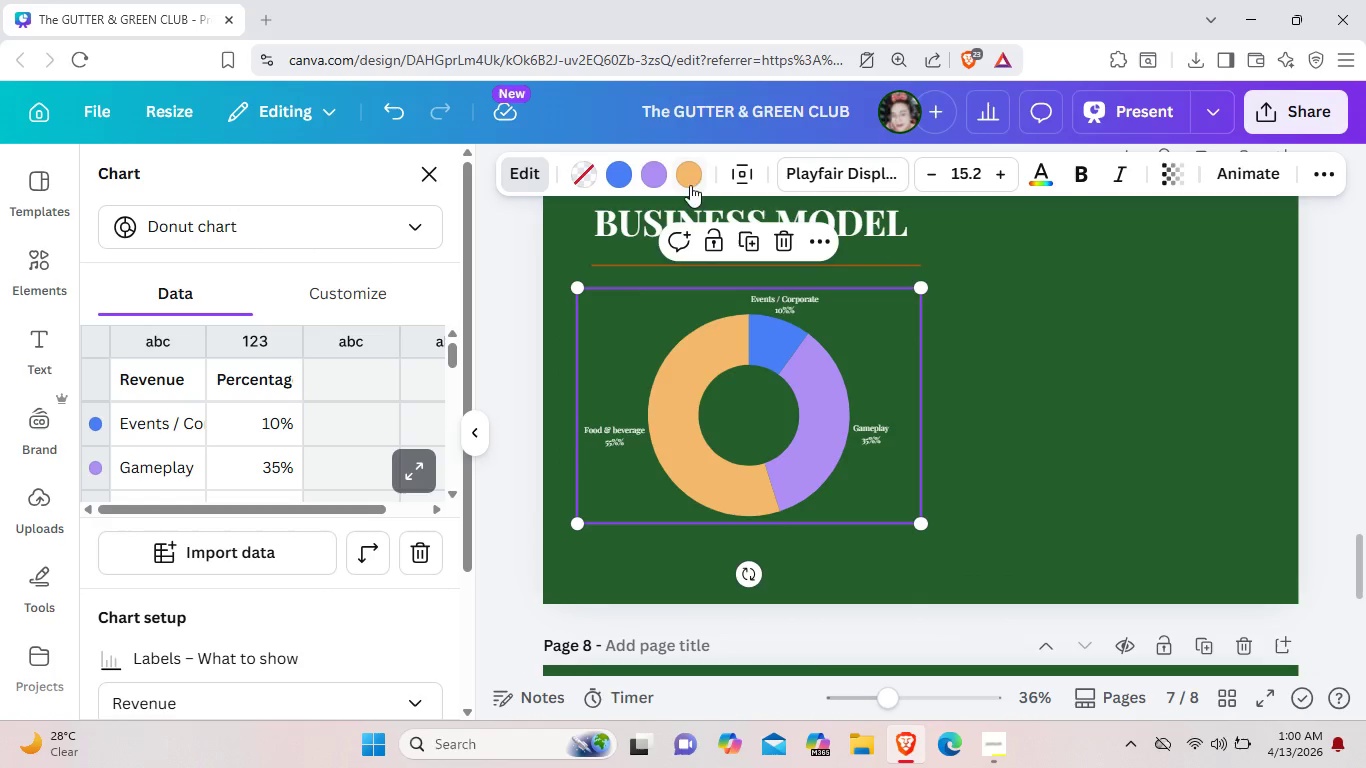 
mouse_move([654, 206])
 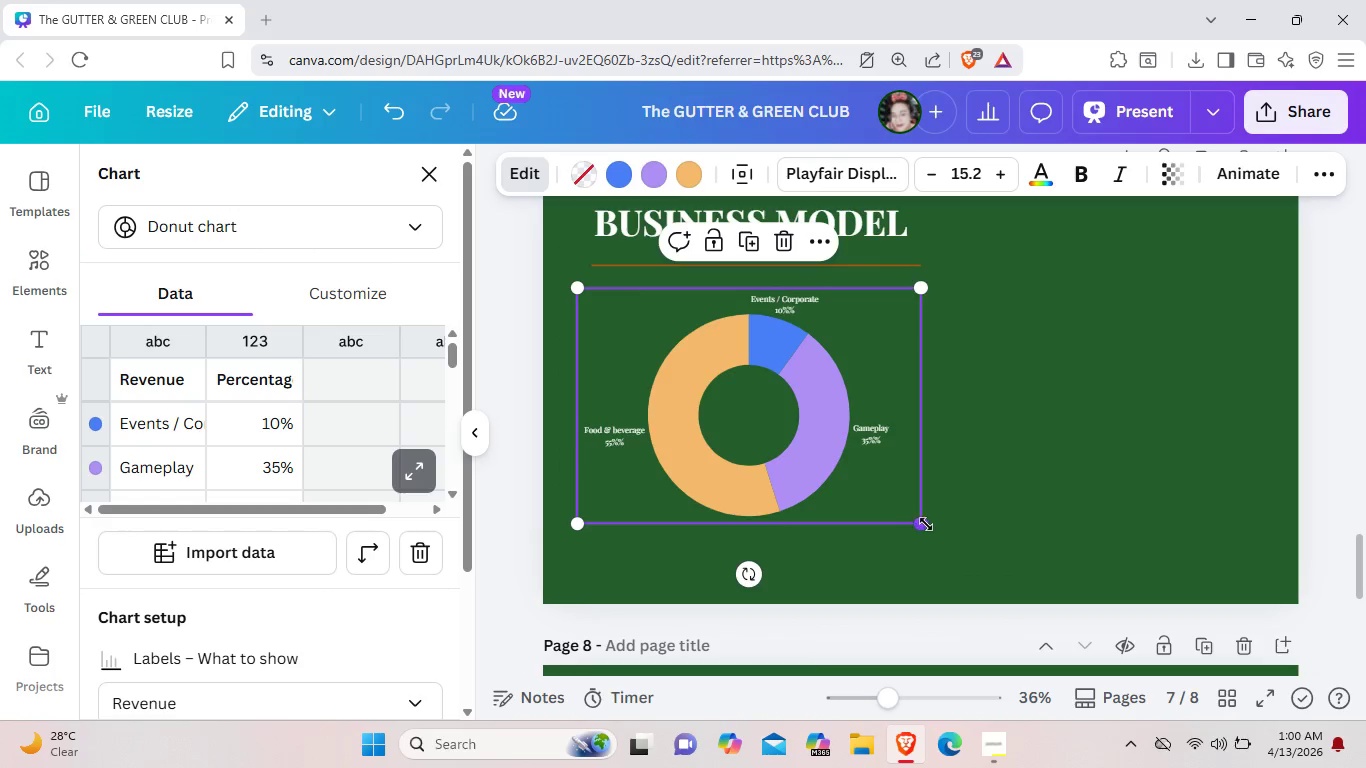 
left_click_drag(start_coordinate=[926, 523], to_coordinate=[941, 553])
 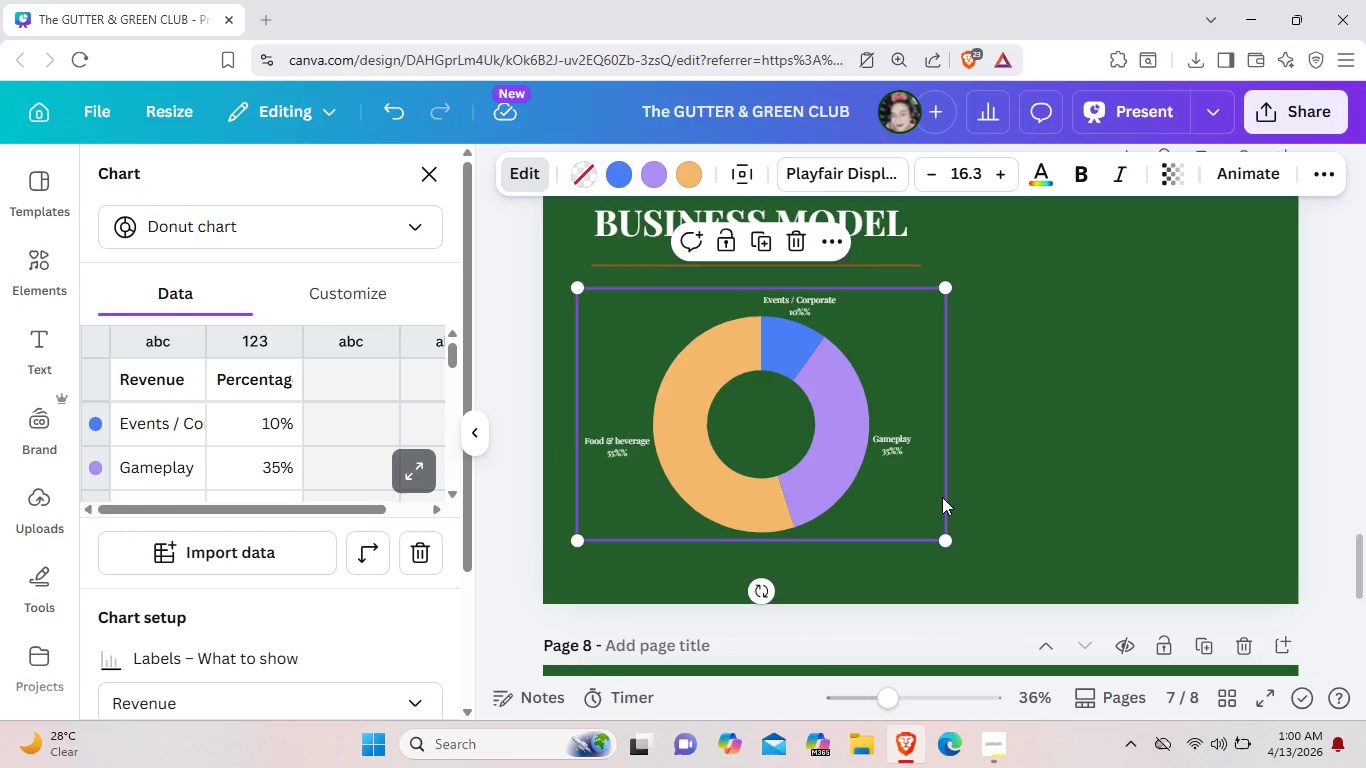 
left_click_drag(start_coordinate=[944, 498], to_coordinate=[937, 495])
 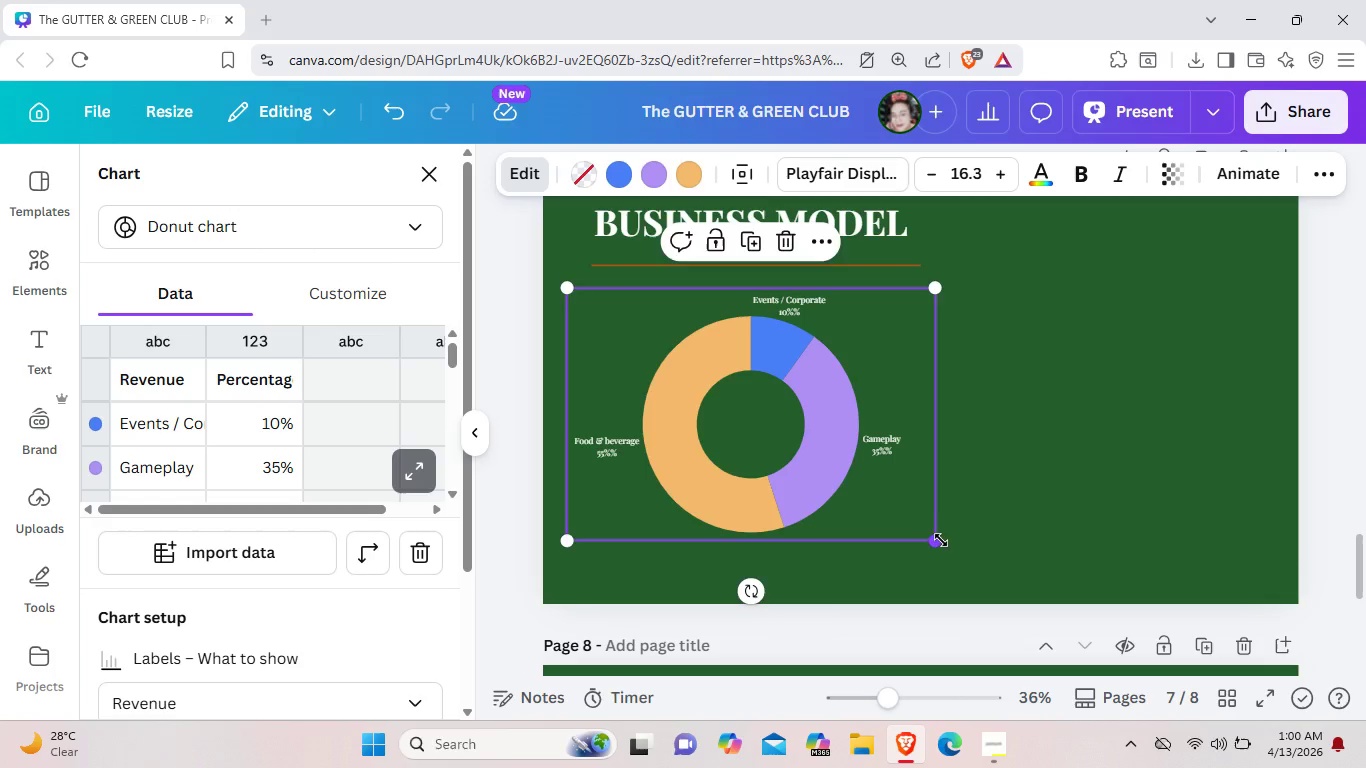 
left_click_drag(start_coordinate=[943, 540], to_coordinate=[924, 524])
 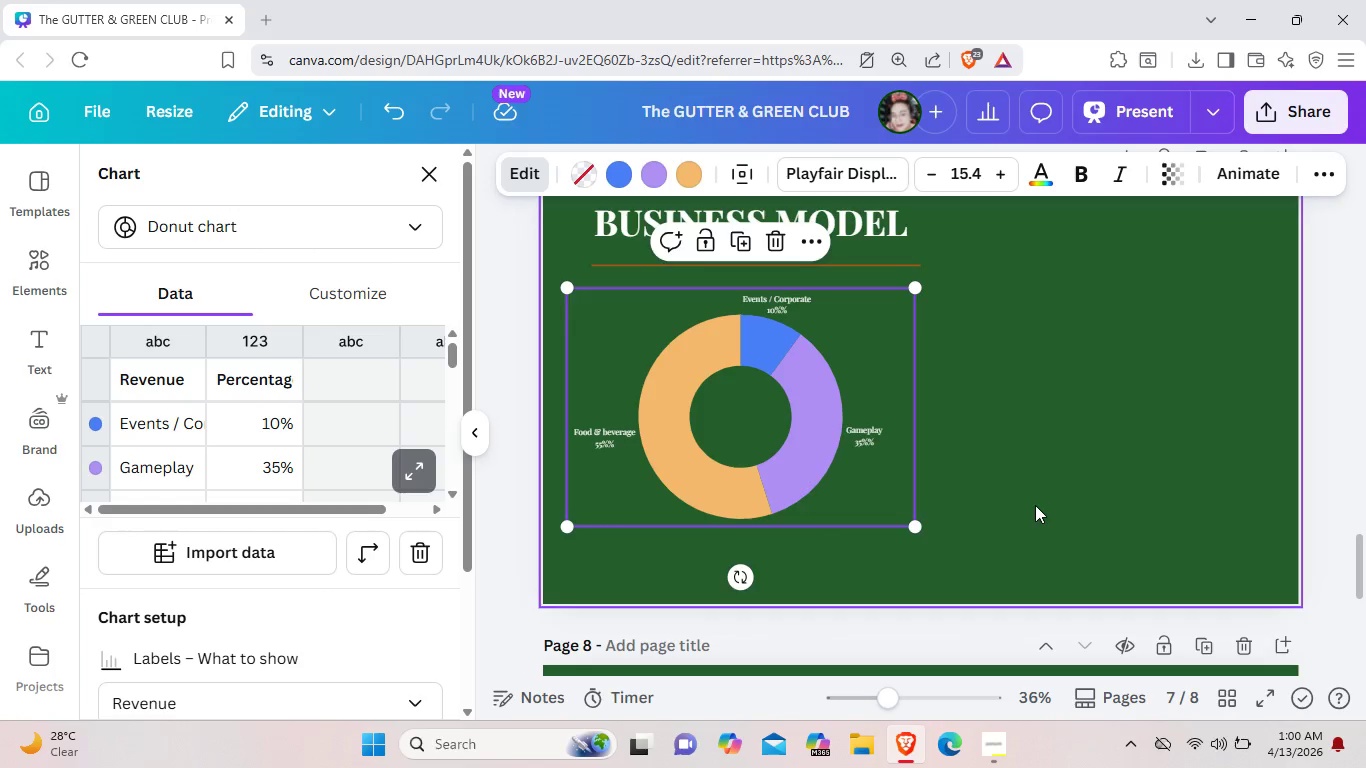 
left_click([1035, 505])
 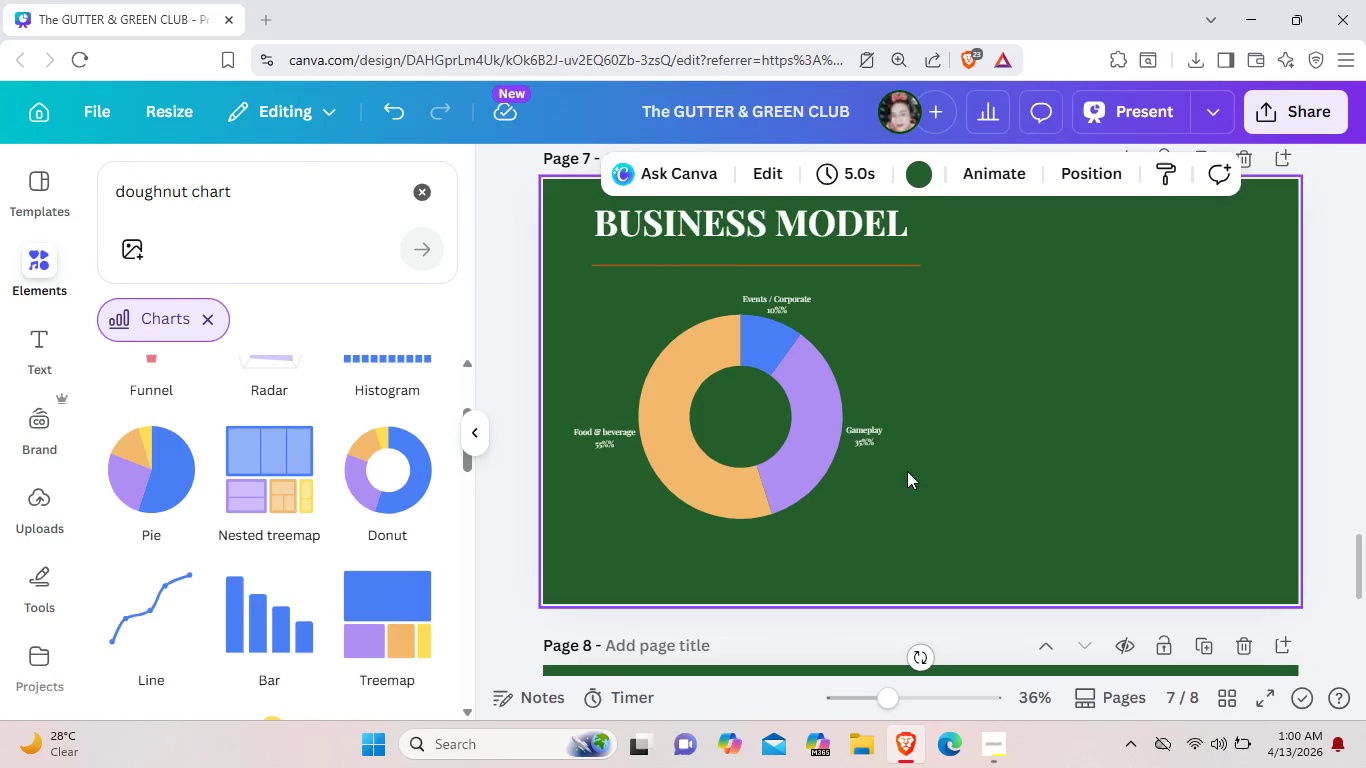 
left_click_drag(start_coordinate=[814, 466], to_coordinate=[831, 466])
 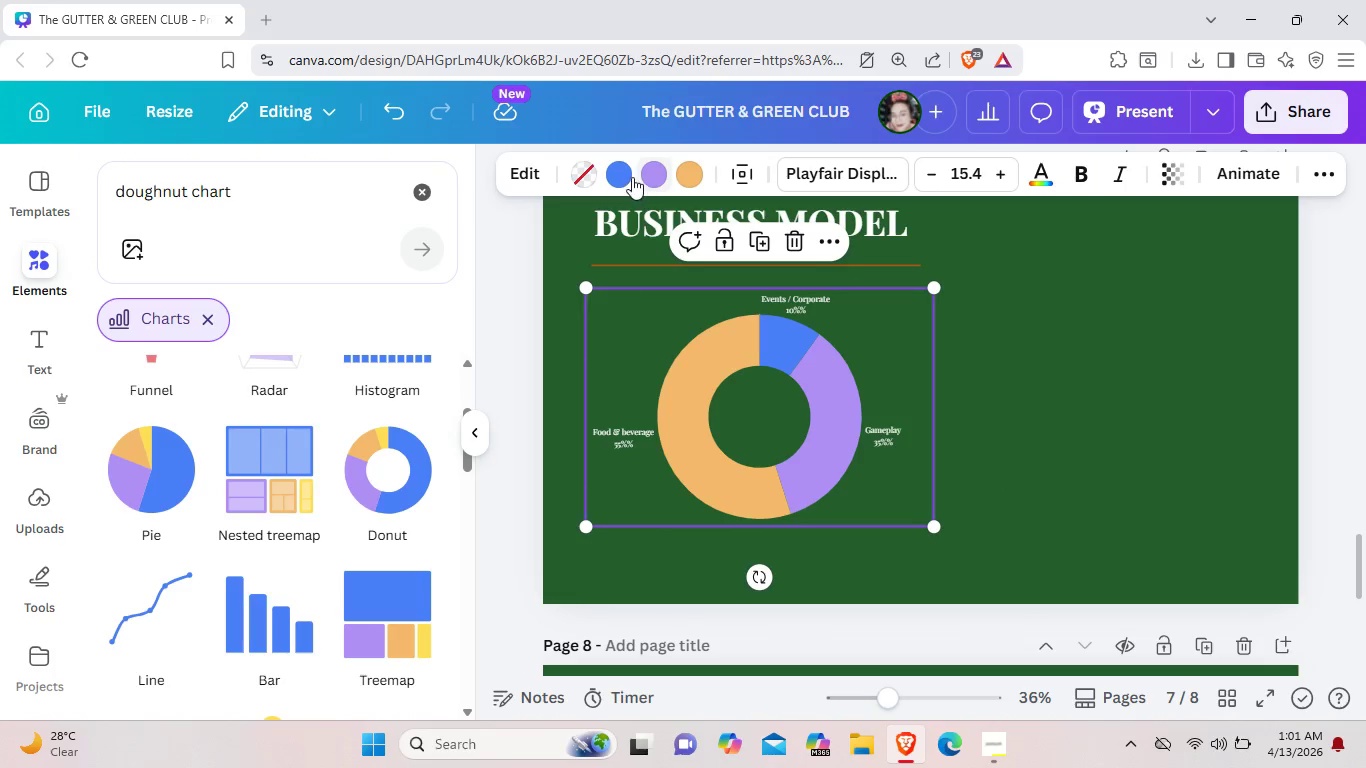 
wait(9.88)
 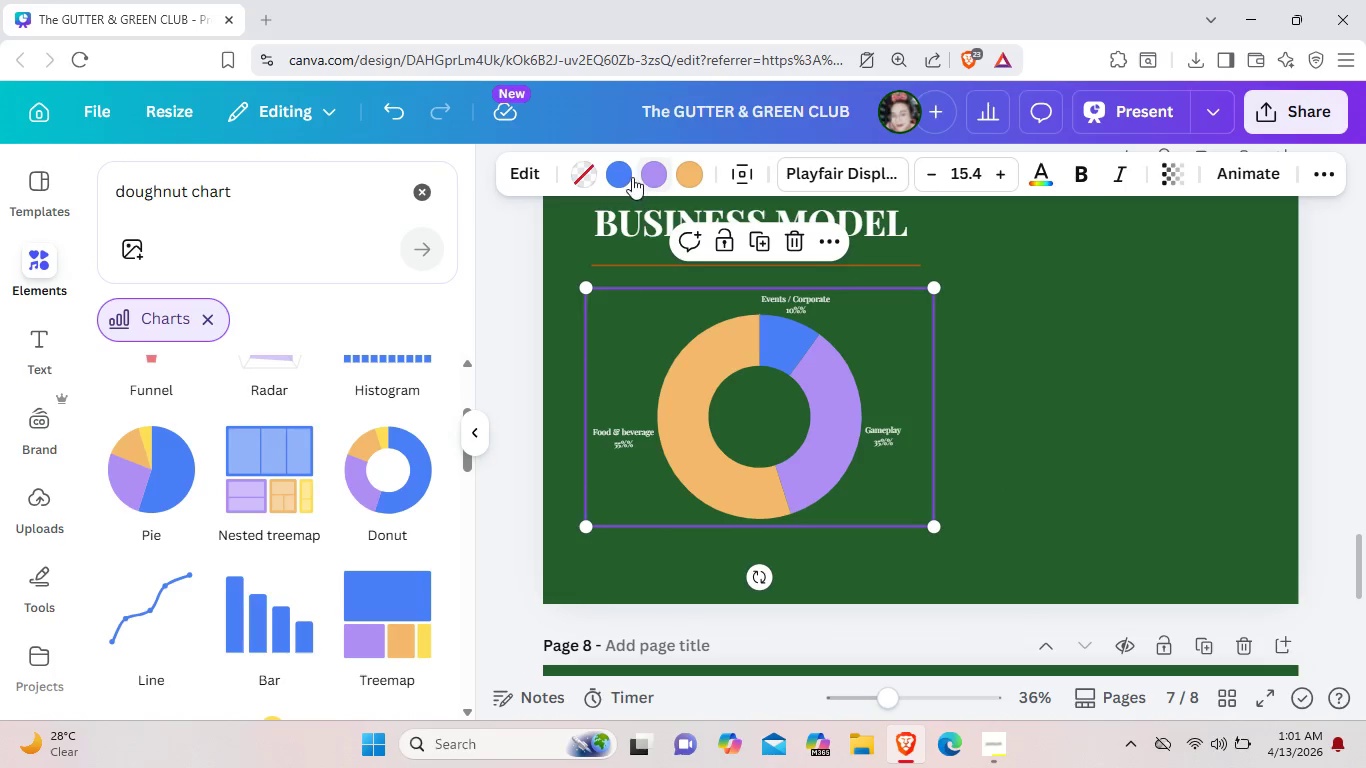 
left_click([629, 176])
 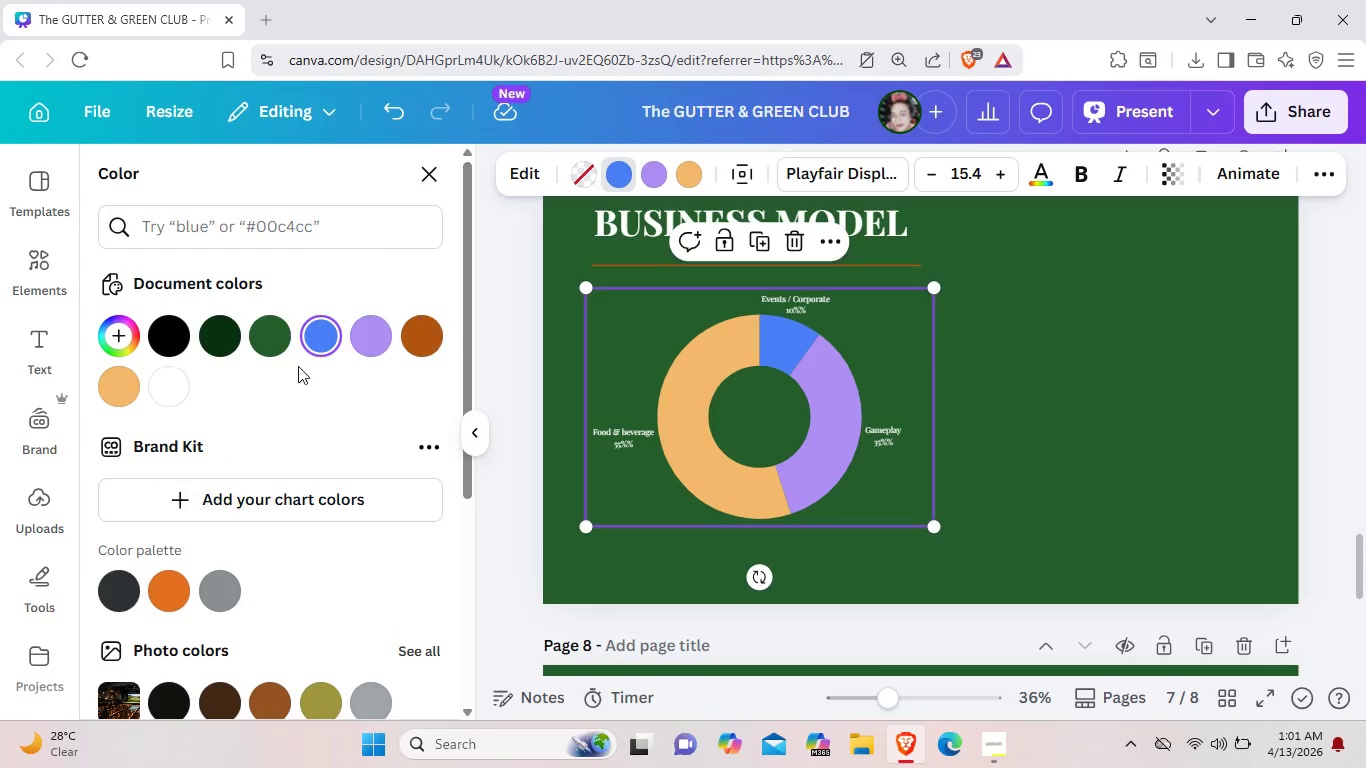 
wait(5.12)
 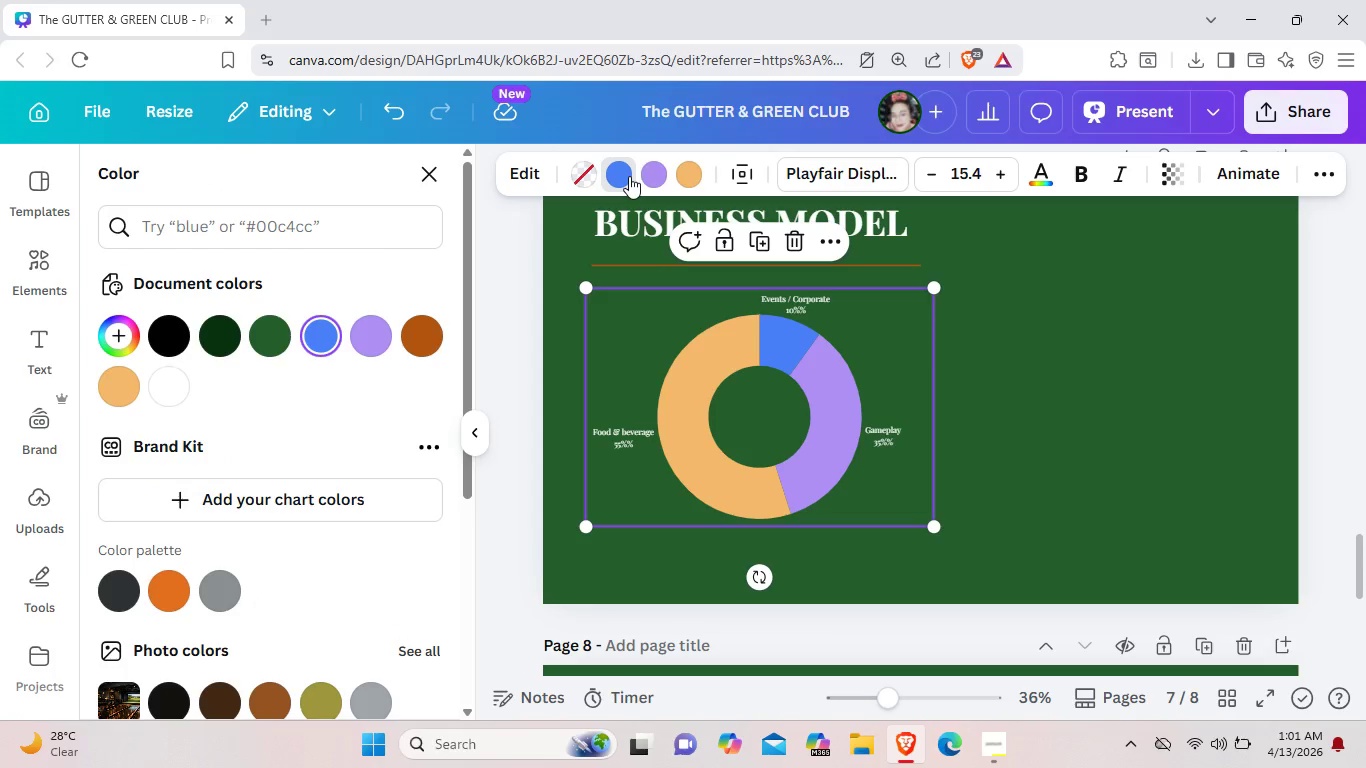 
left_click([159, 340])
 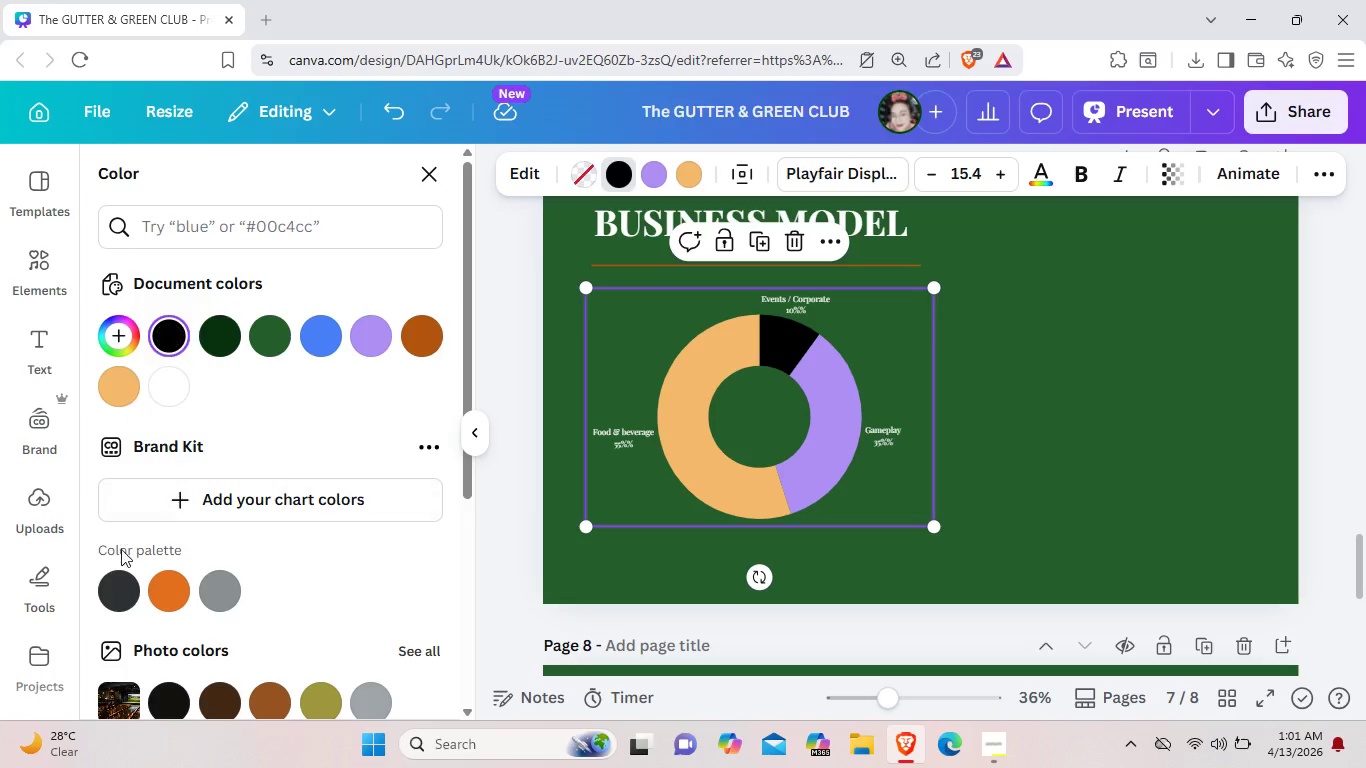 
left_click([114, 590])
 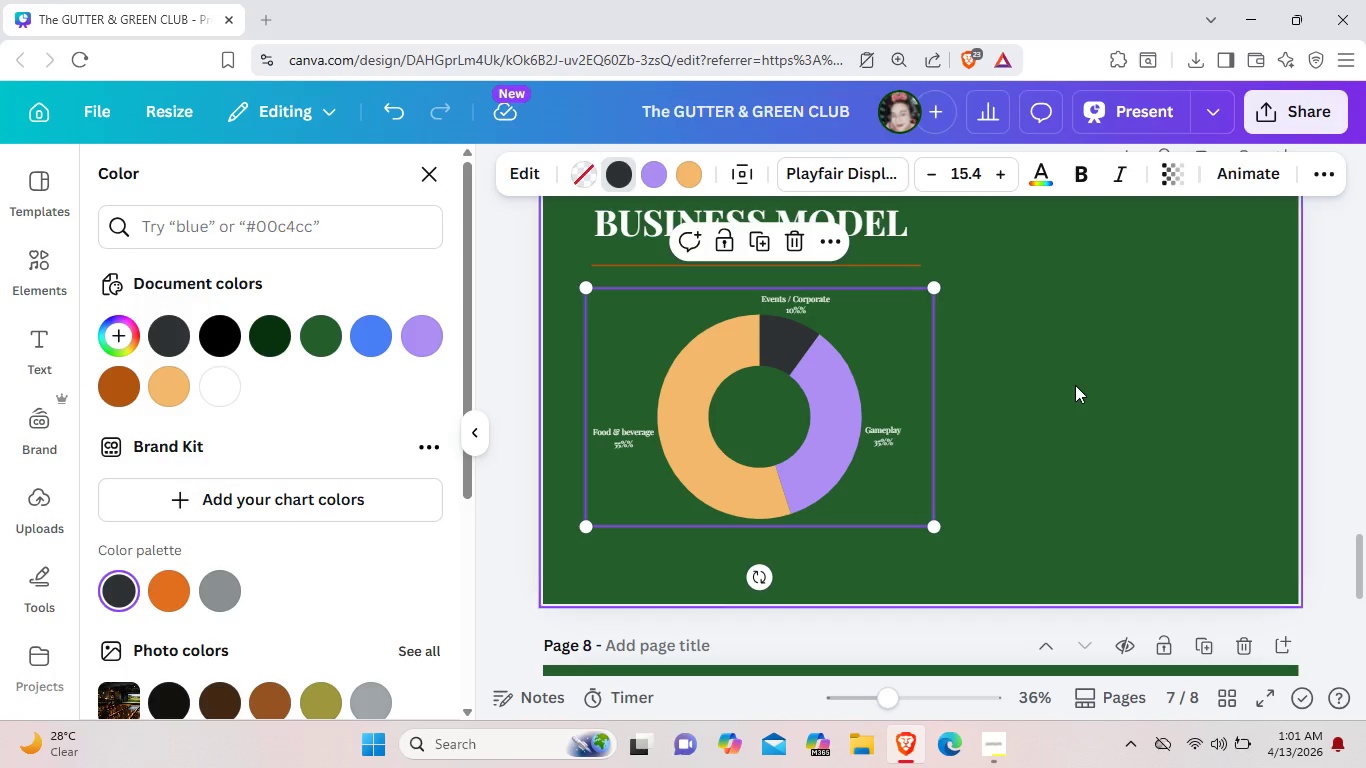 
left_click([1075, 385])
 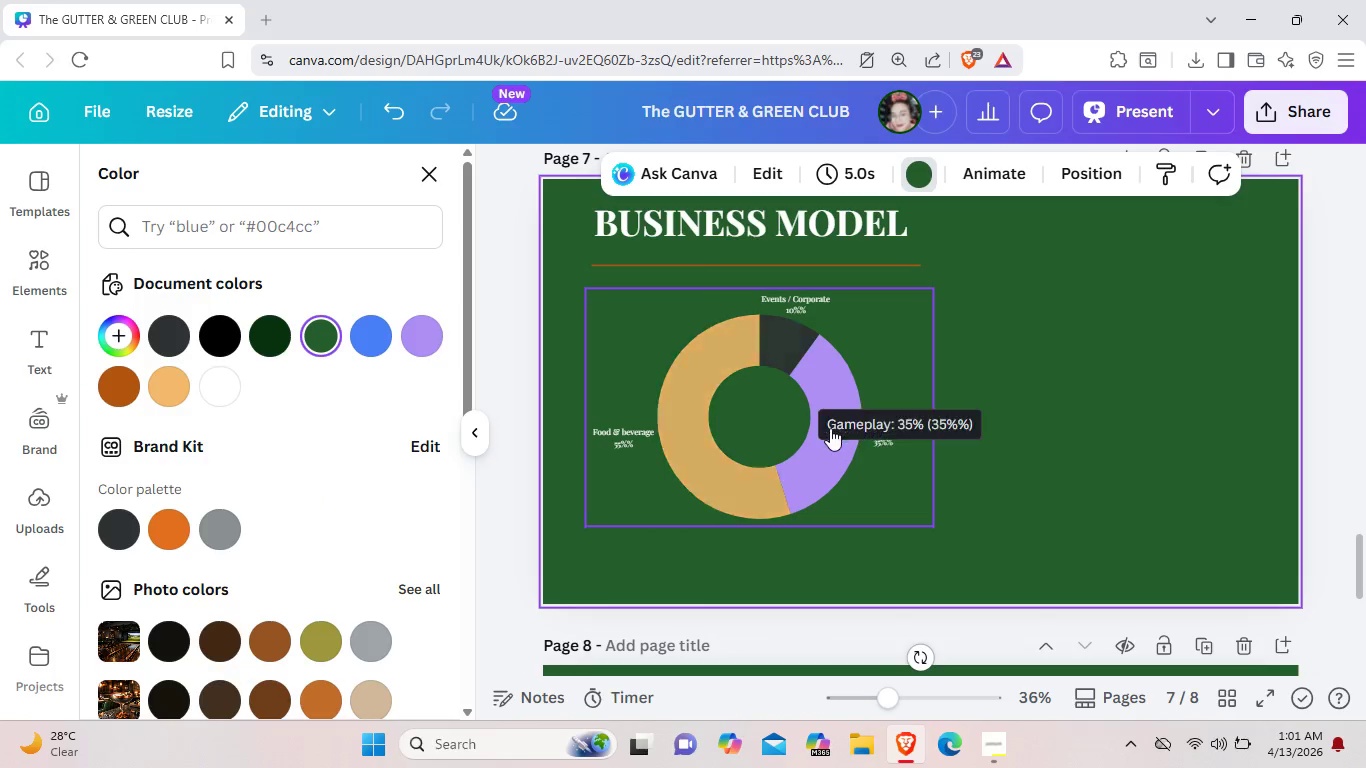 
left_click([830, 428])
 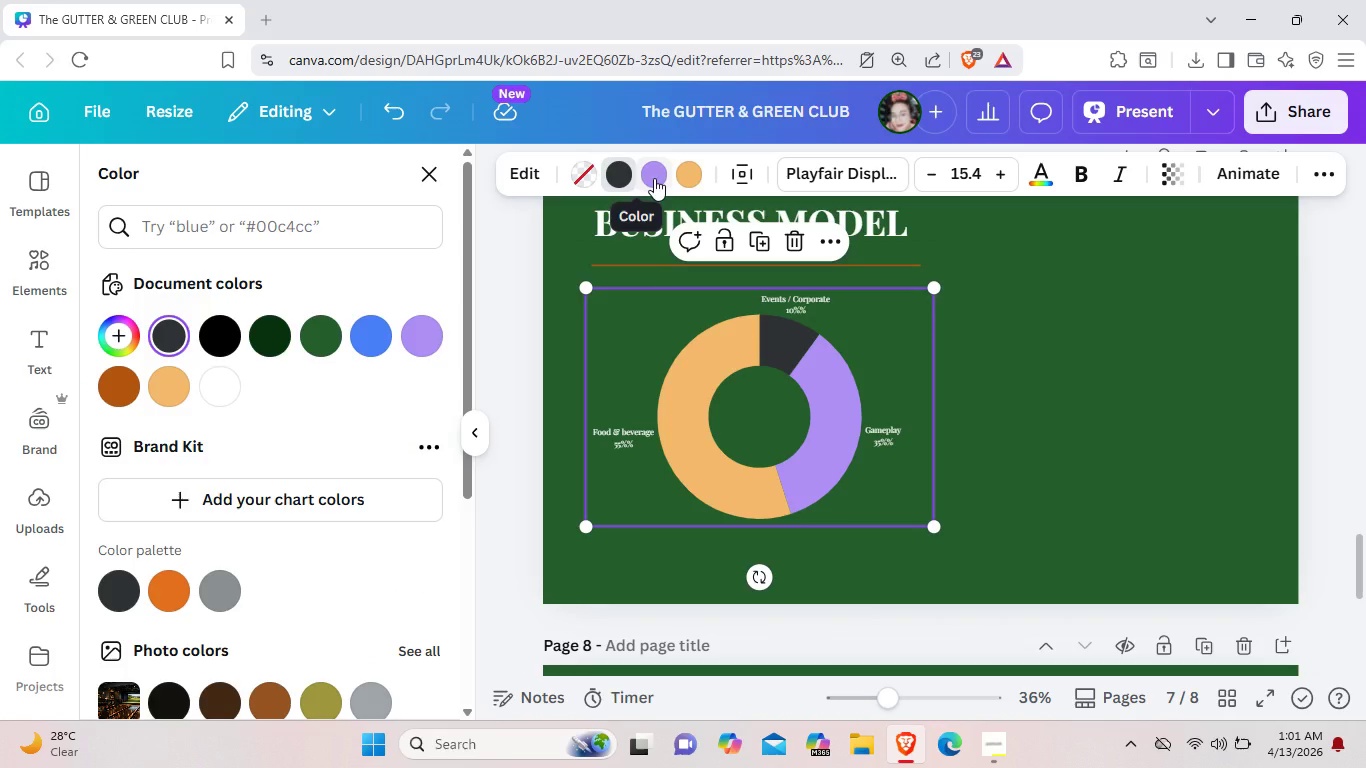 
wait(6.8)
 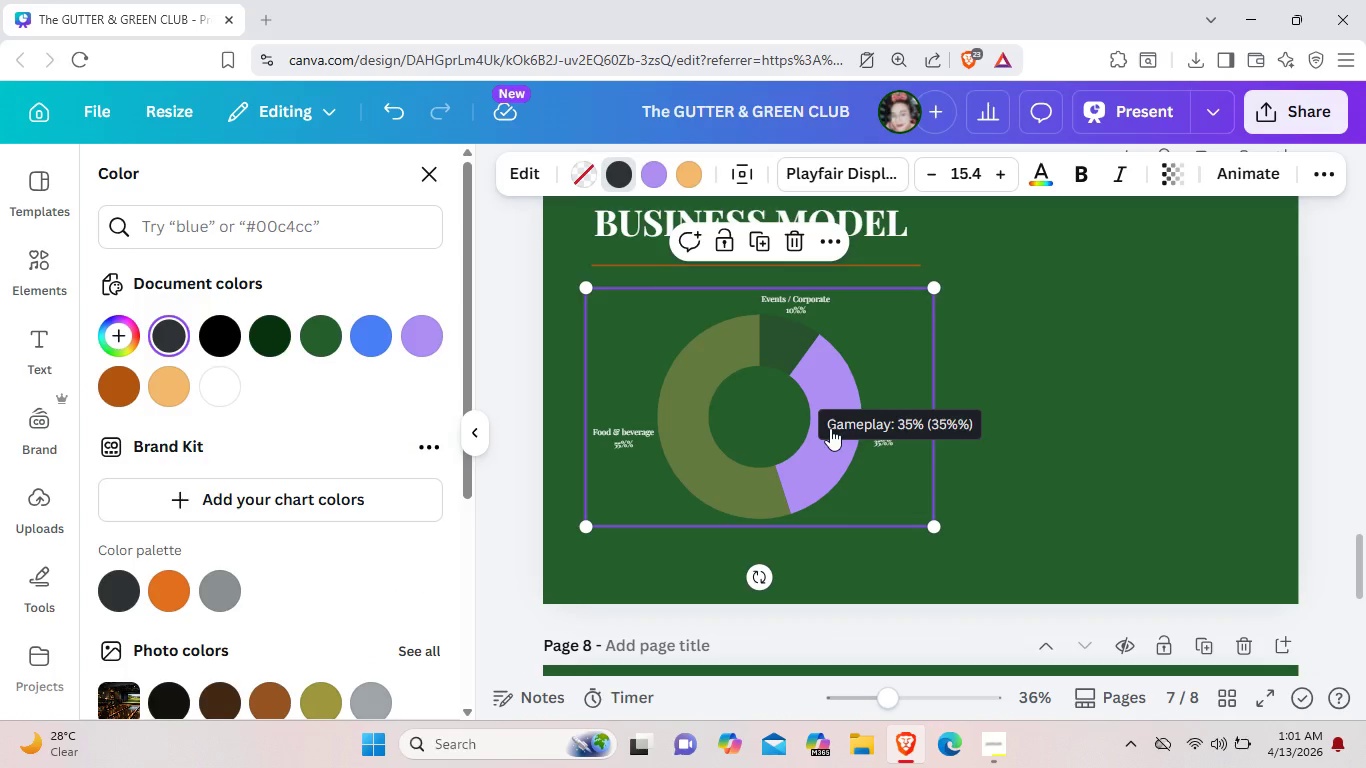 
left_click([119, 390])
 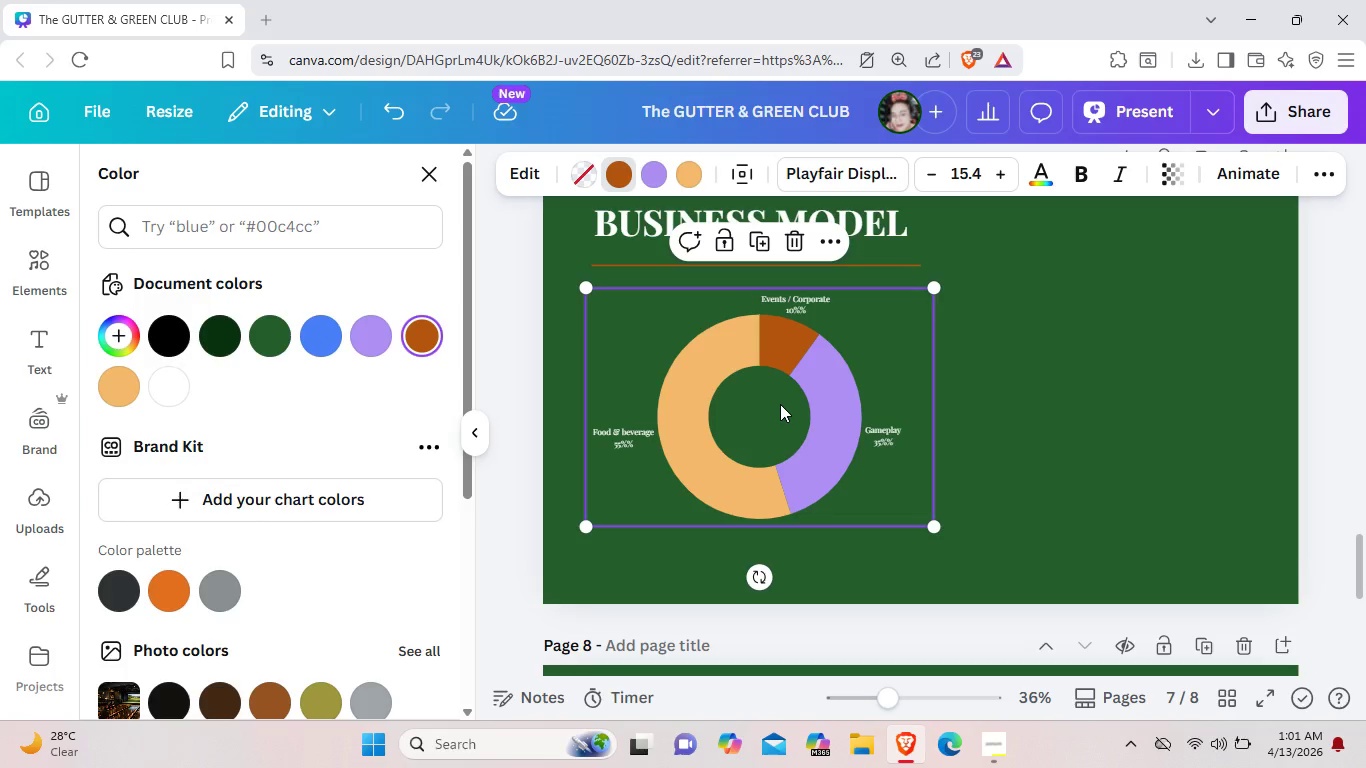 
key(Control+Z)
 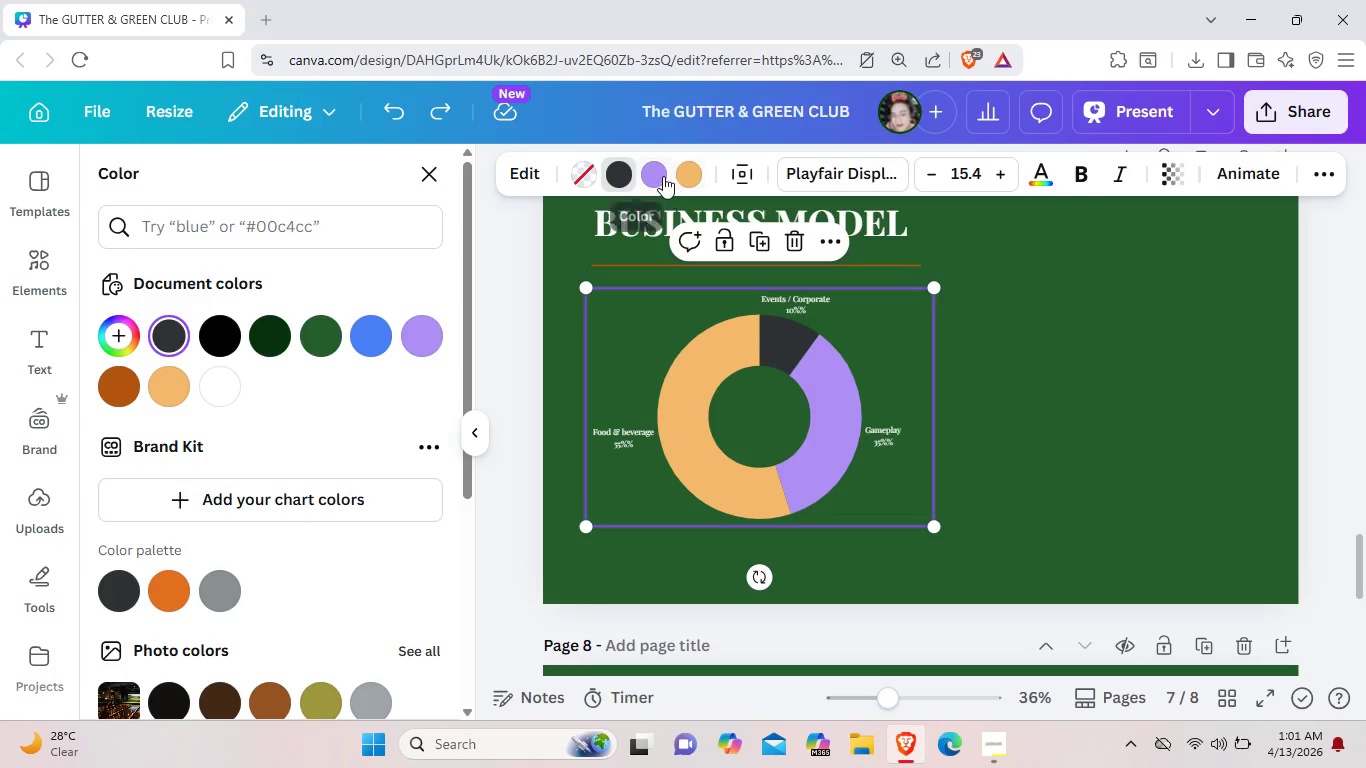 
left_click([663, 175])
 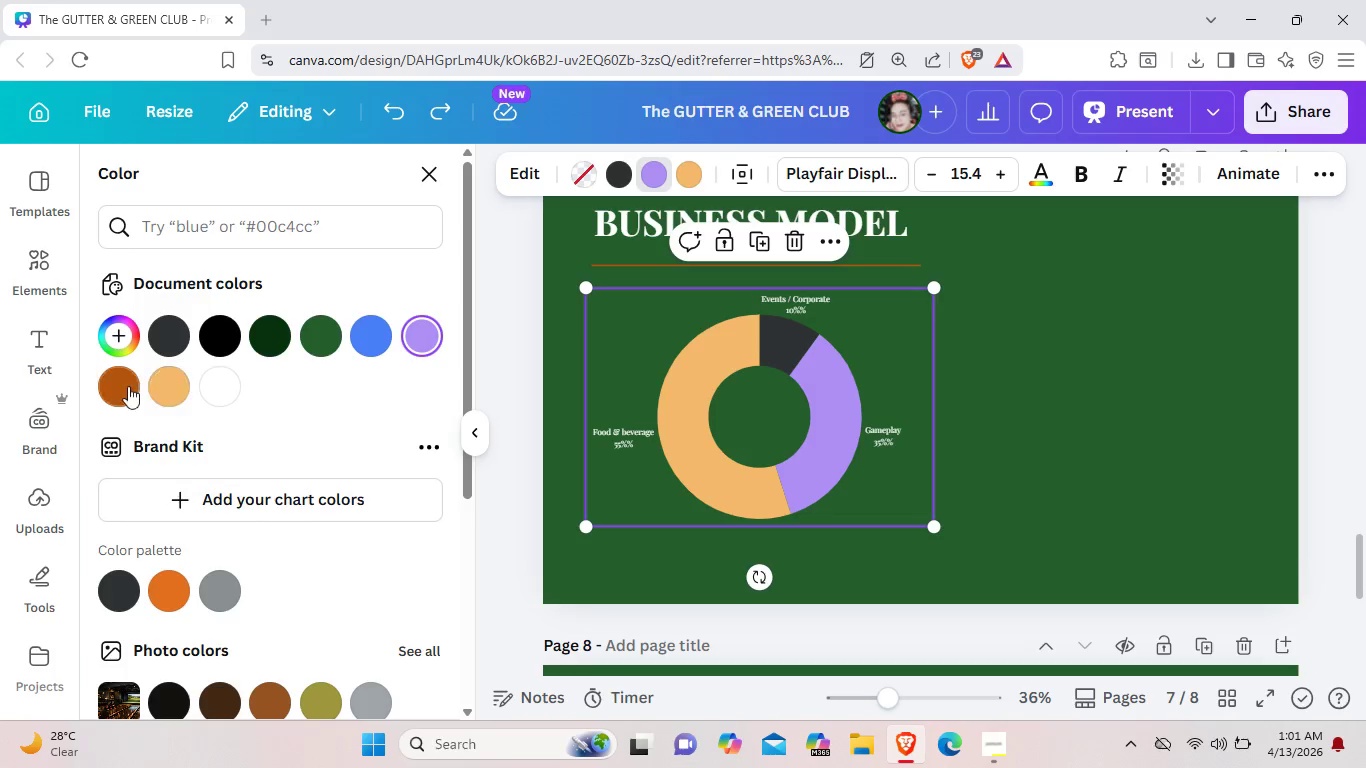 
left_click([122, 387])
 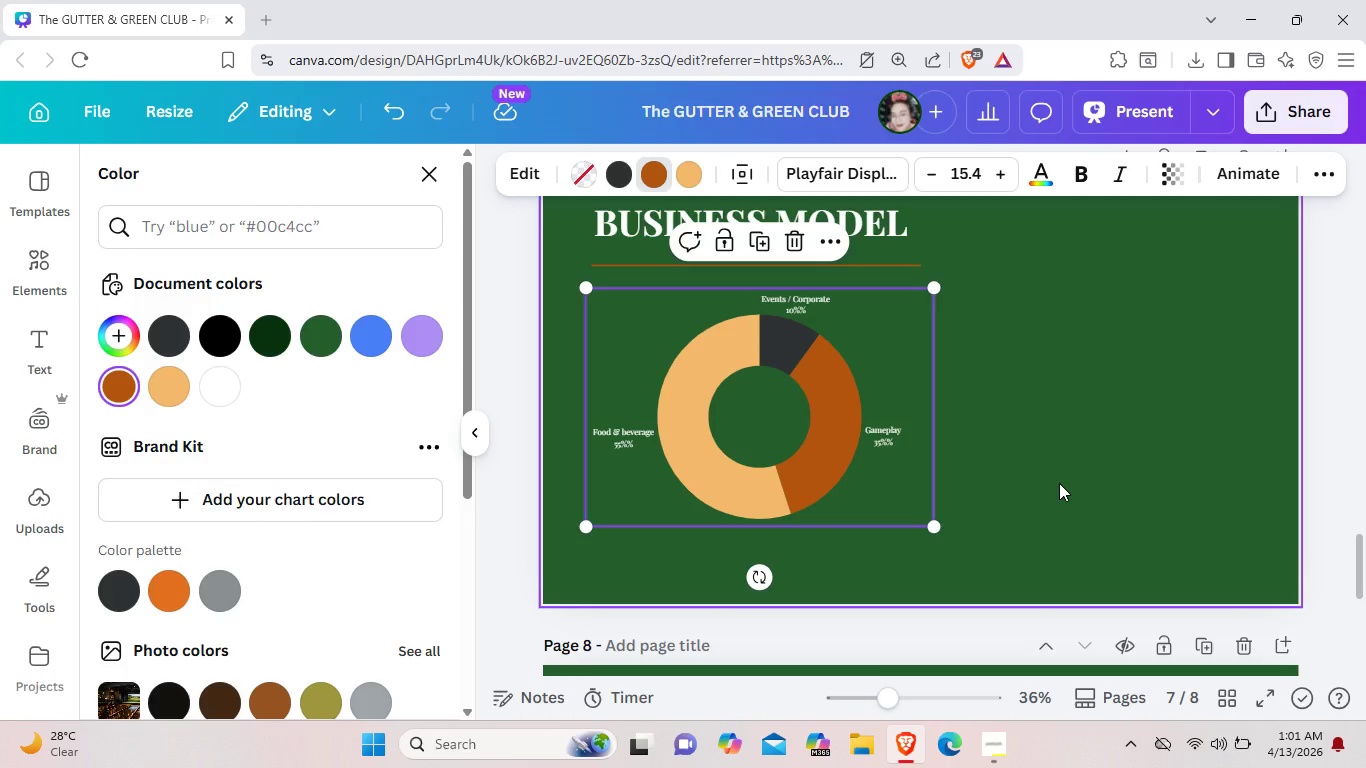 
left_click([1059, 483])
 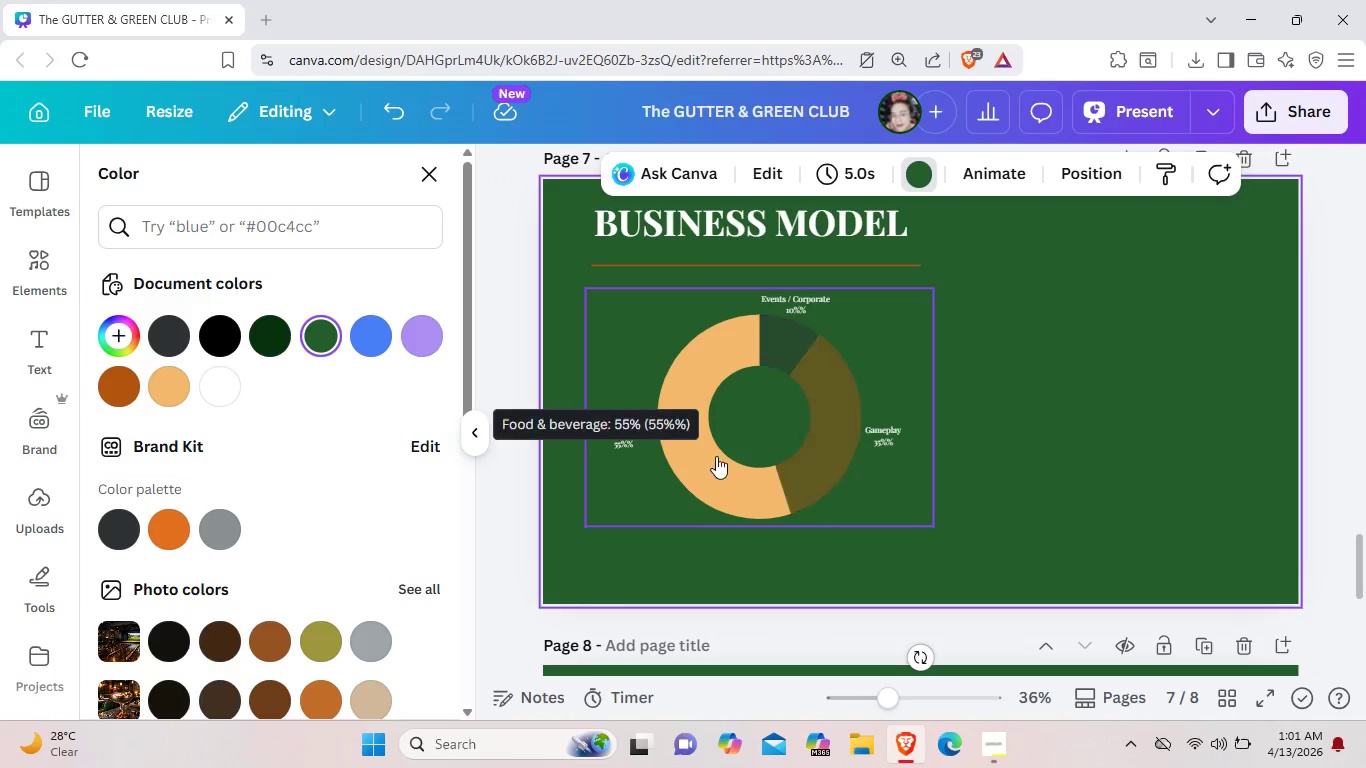 
left_click([717, 456])
 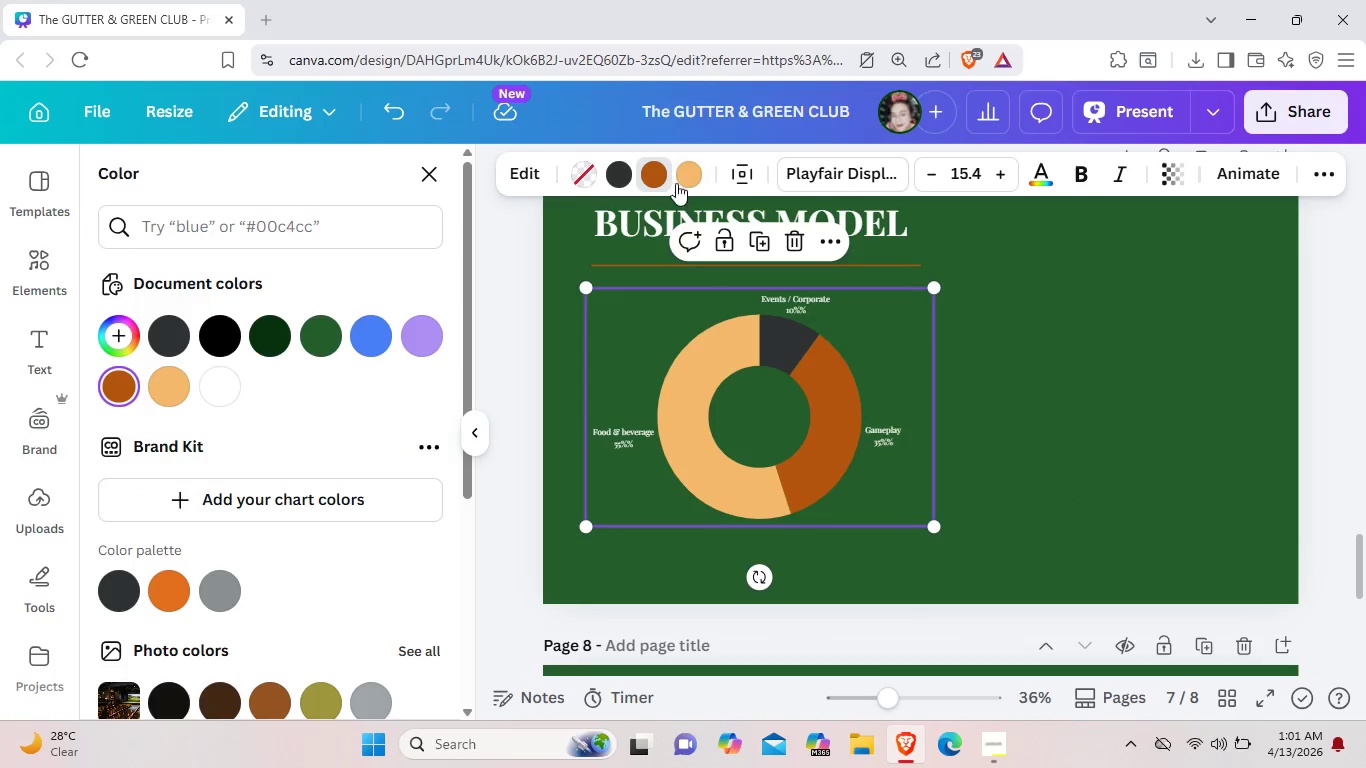 
left_click([687, 180])
 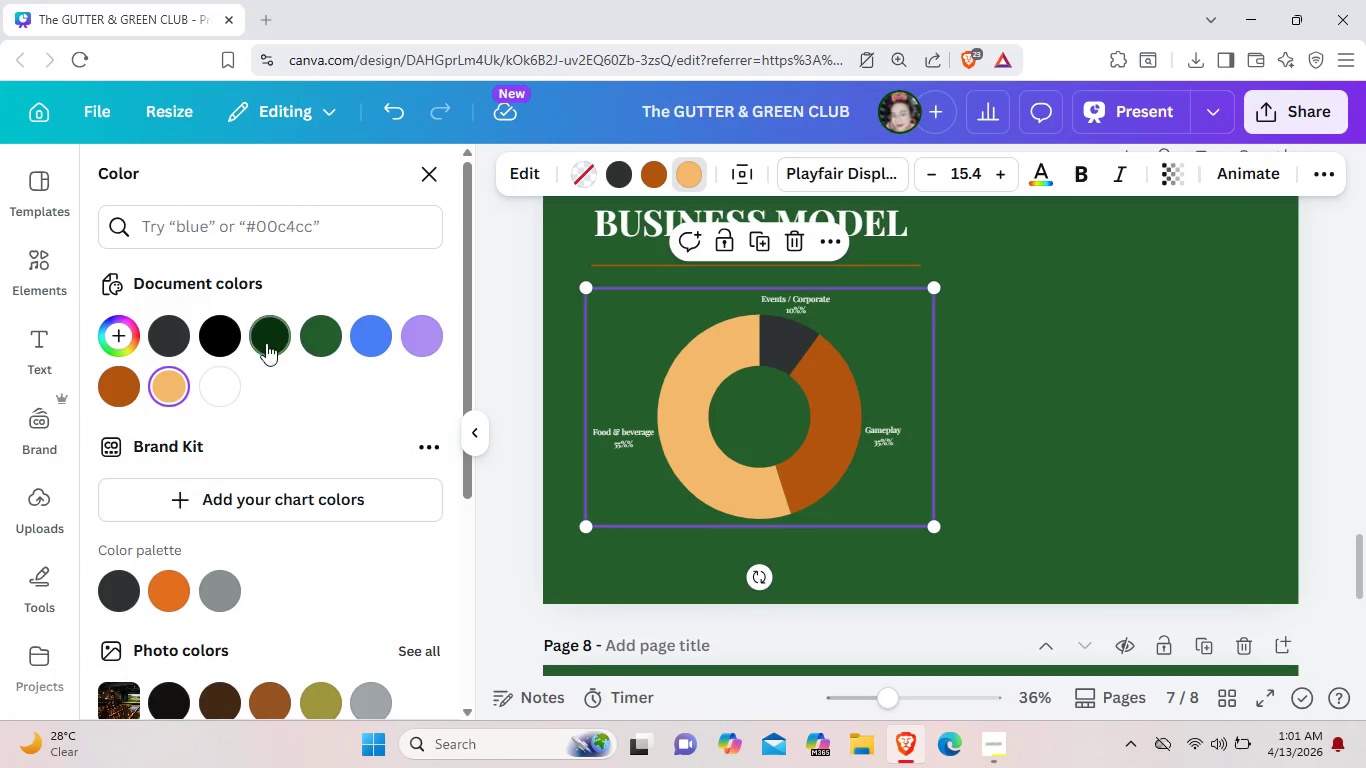 
left_click([266, 343])
 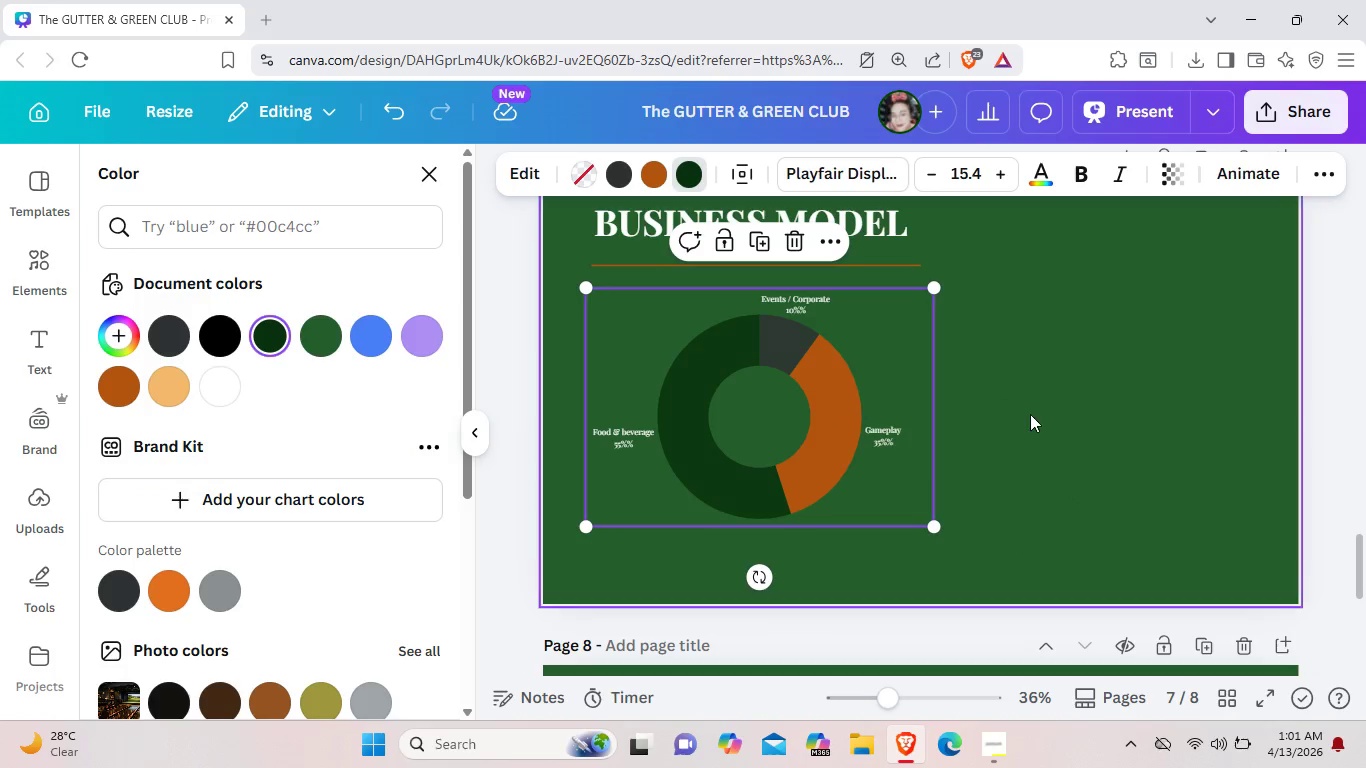 
left_click([1030, 414])
 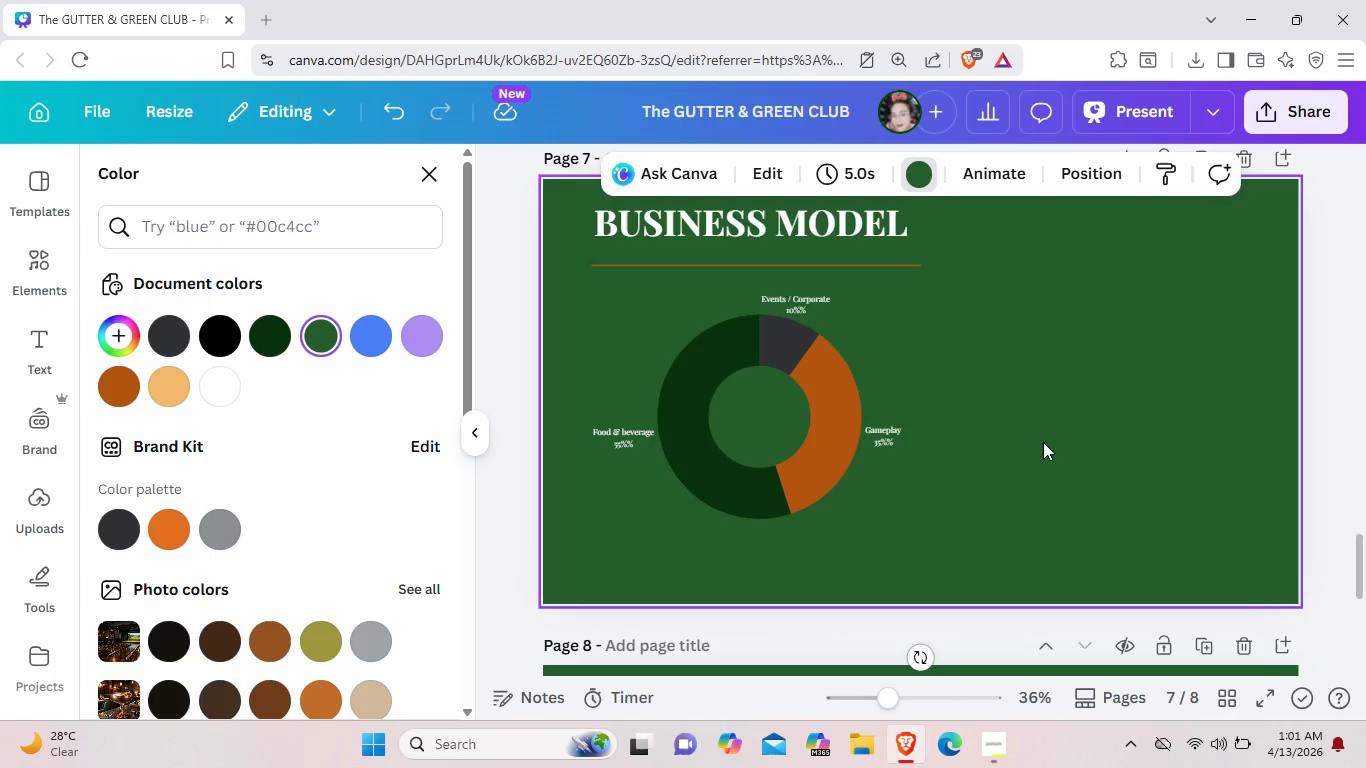 
left_click([885, 431])
 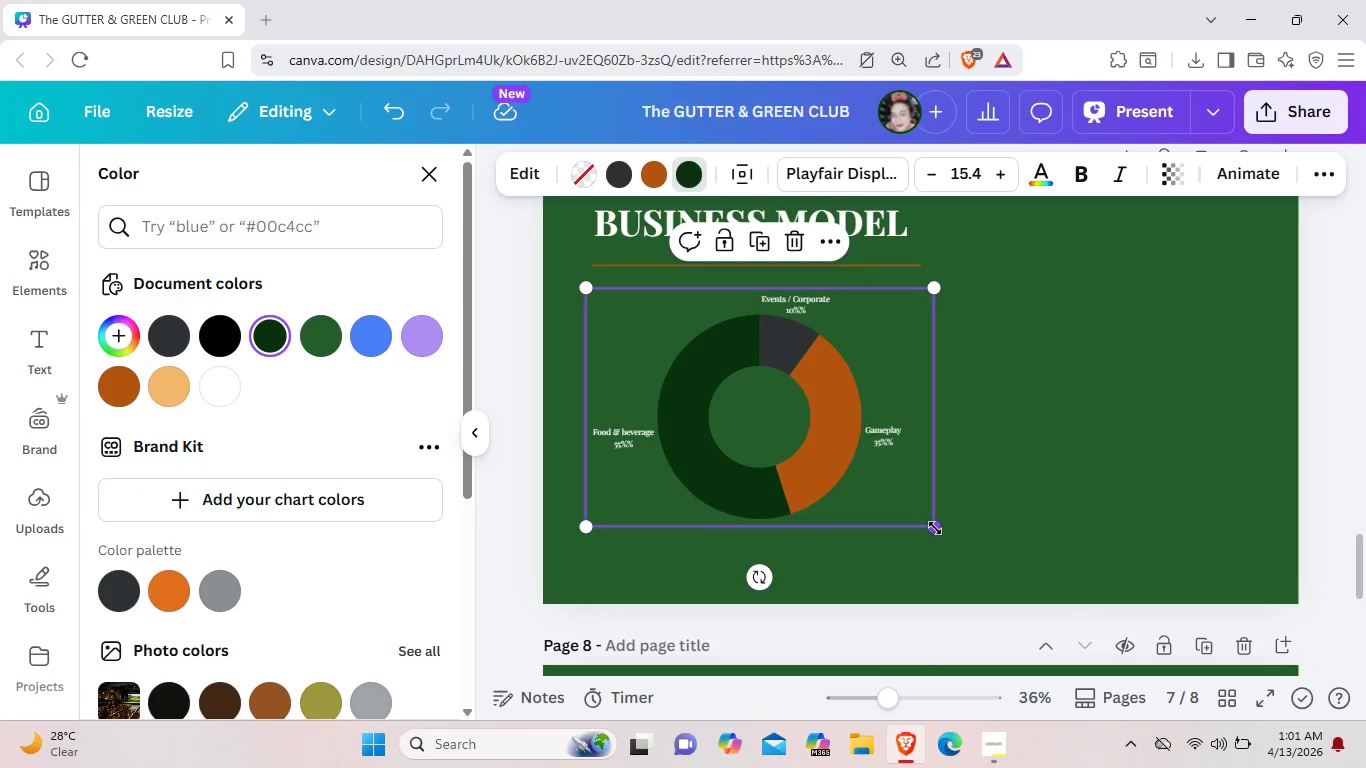 
left_click_drag(start_coordinate=[935, 528], to_coordinate=[941, 557])
 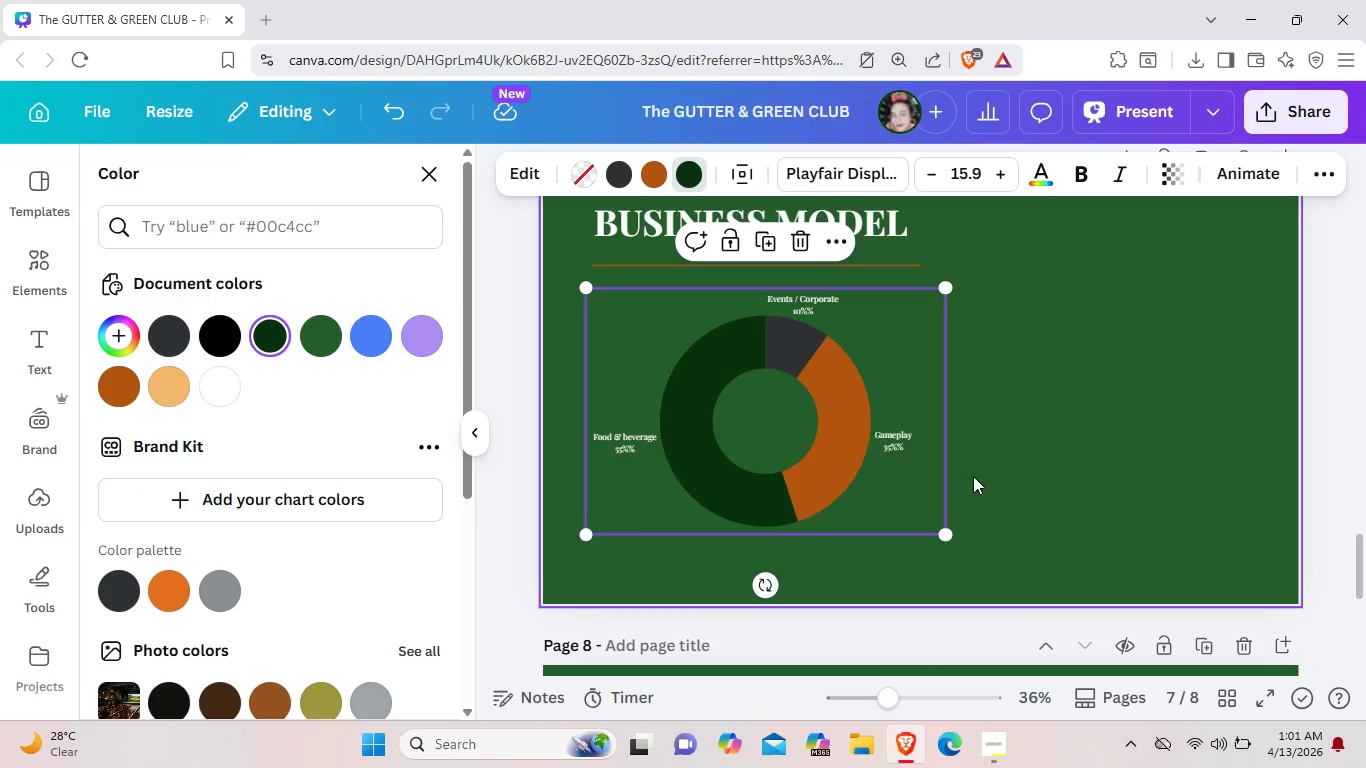 
left_click([973, 476])
 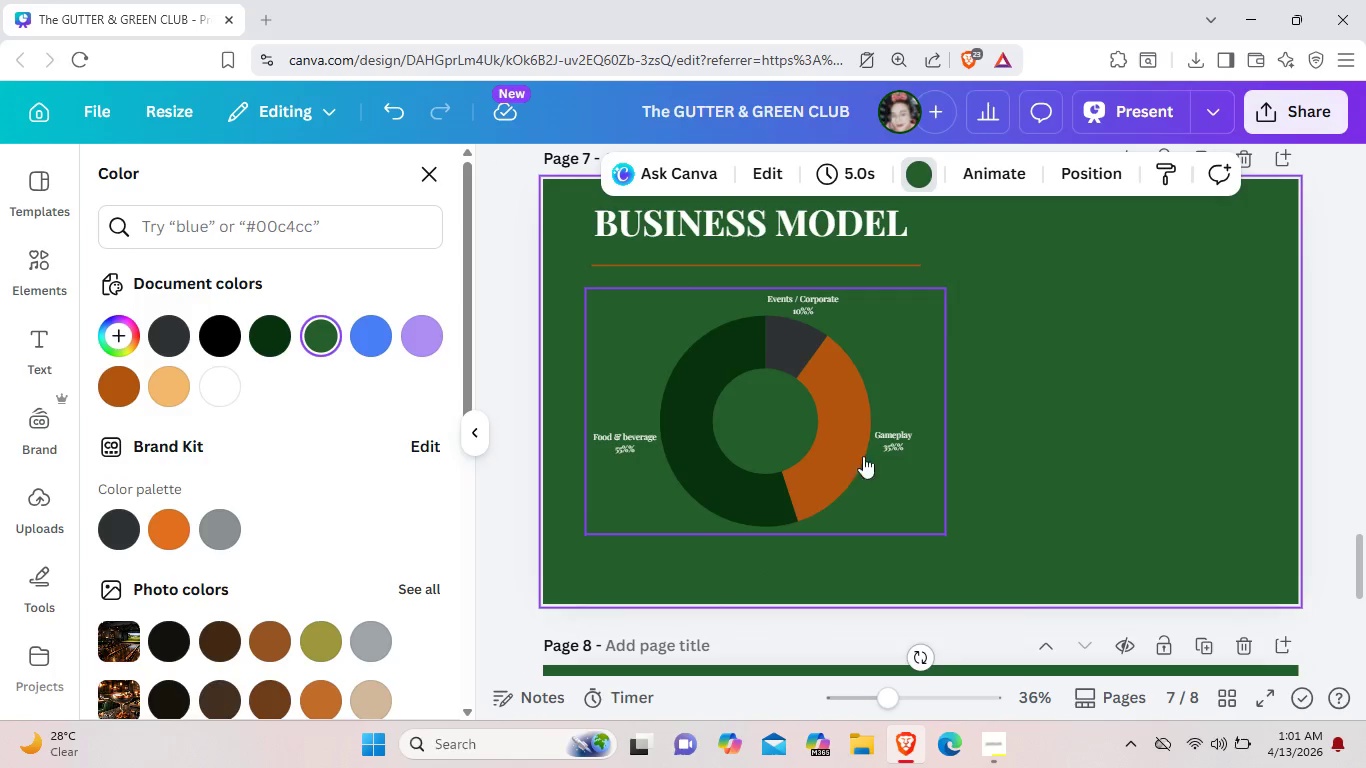 
left_click_drag(start_coordinate=[865, 456], to_coordinate=[851, 449])
 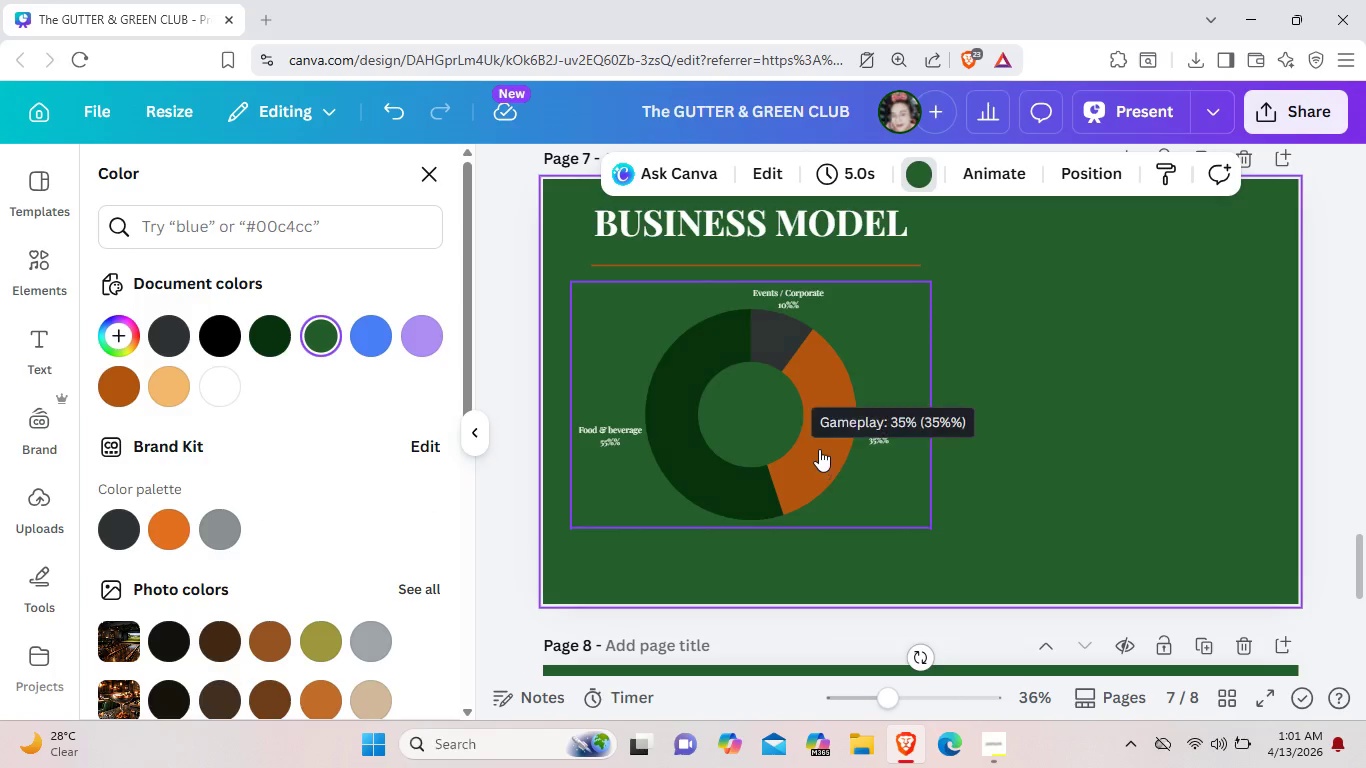 
left_click([811, 449])
 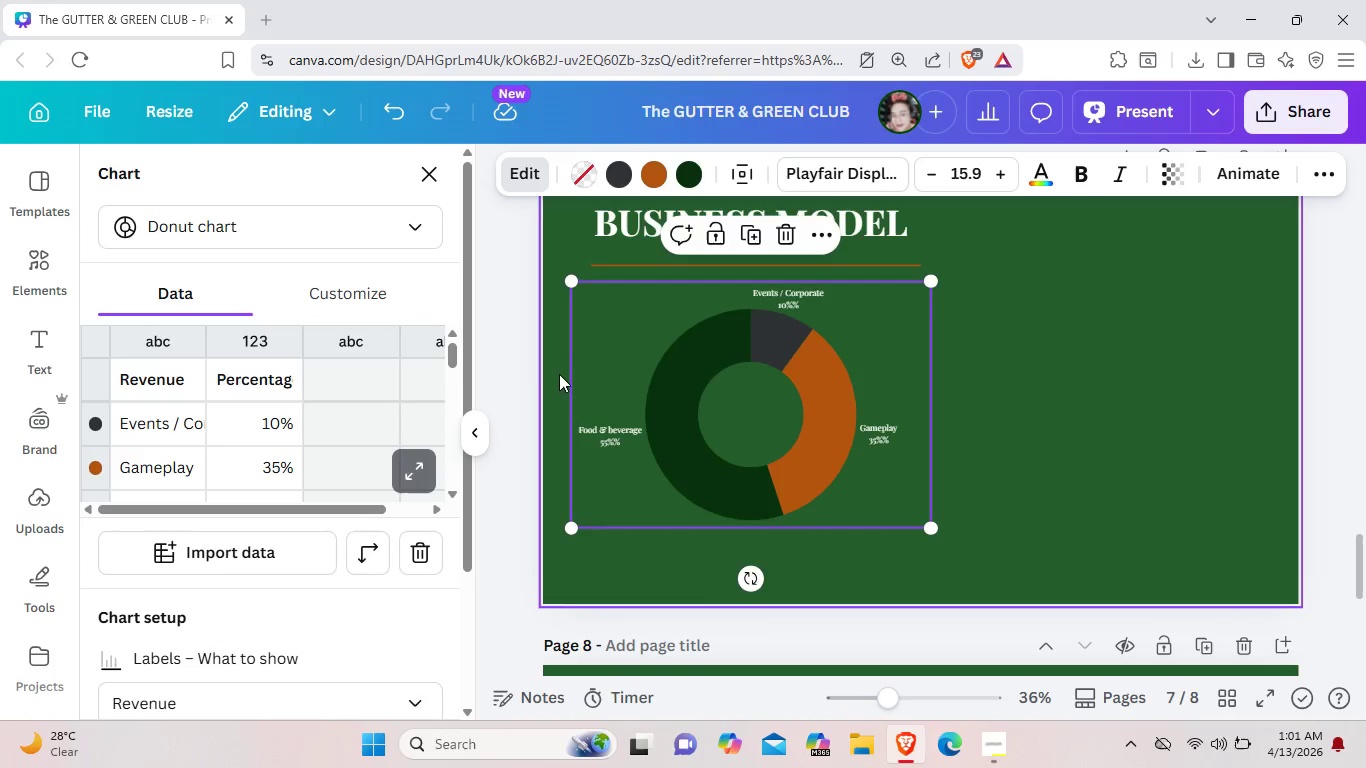 
wait(6.38)
 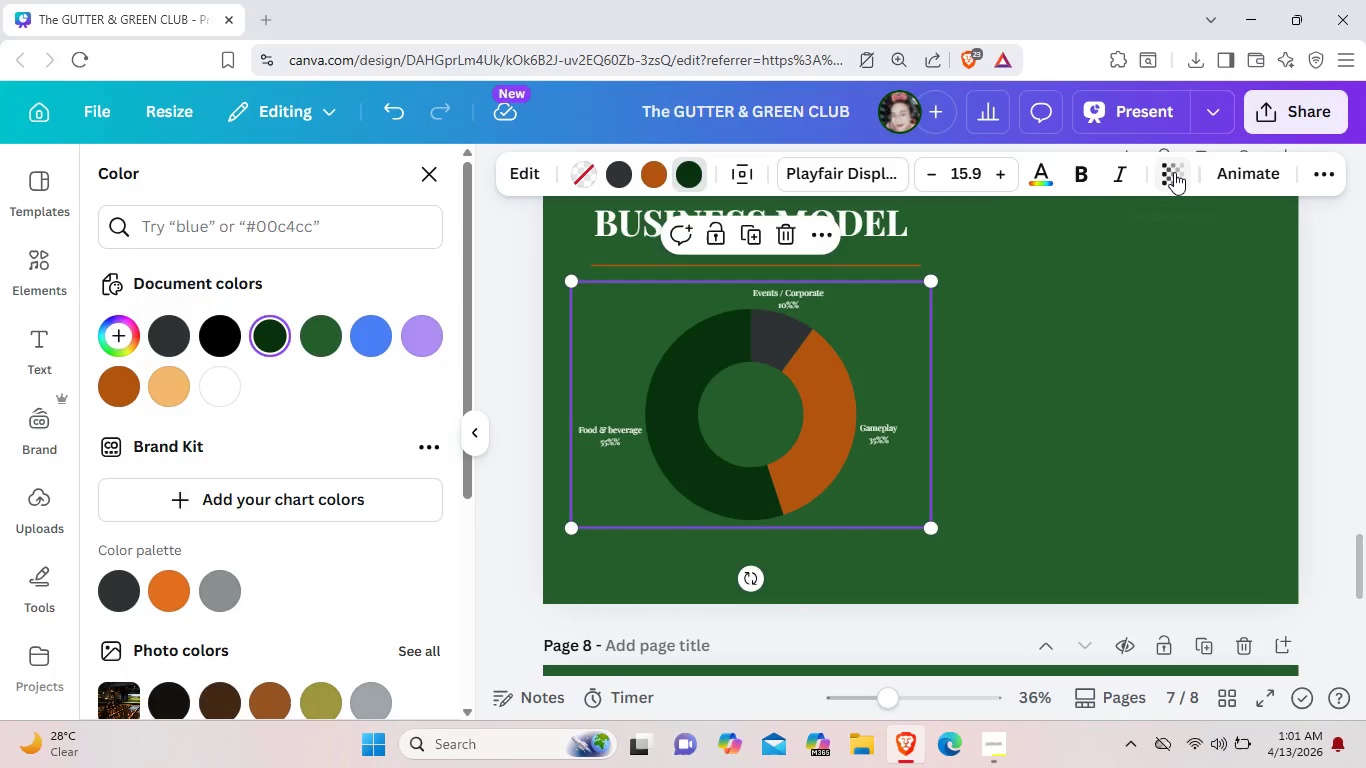 
scroll: coordinate [328, 614], scroll_direction: up, amount: 1.0
 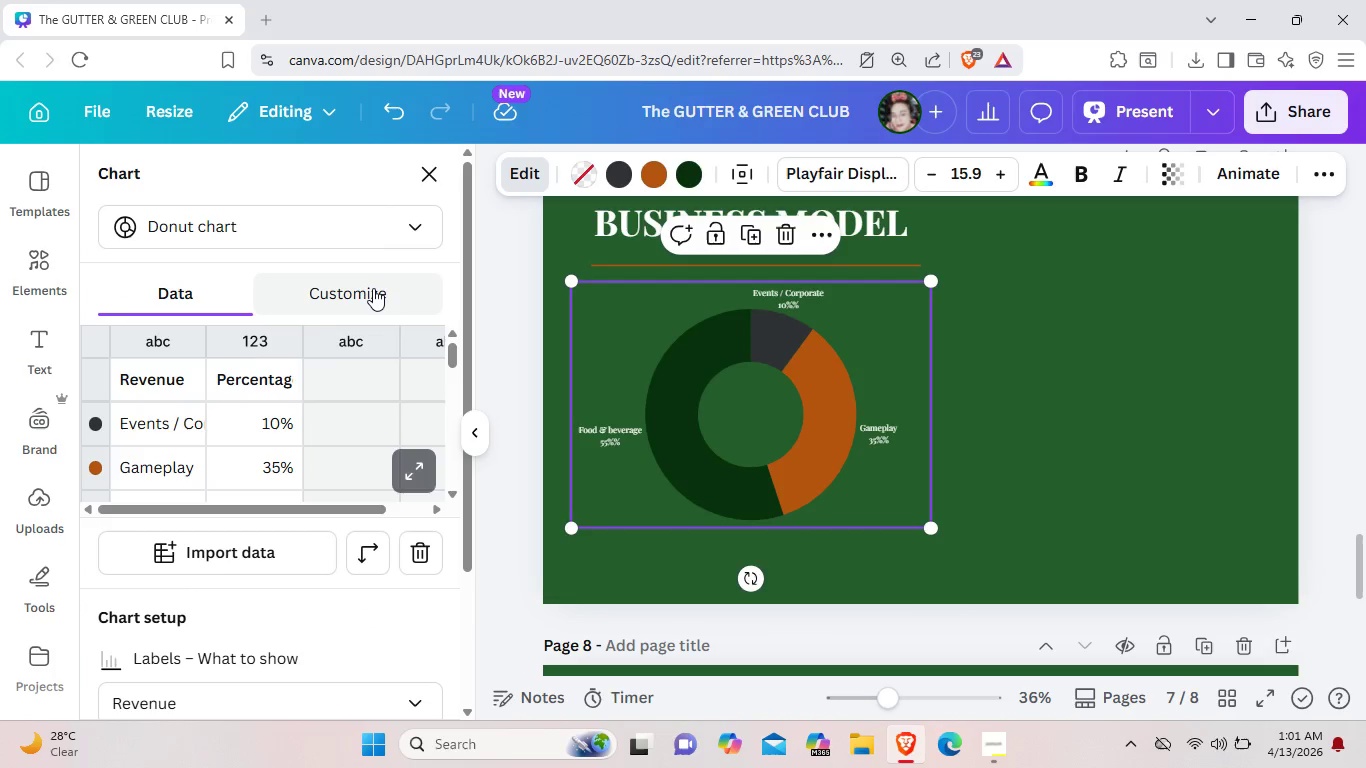 
left_click([373, 288])
 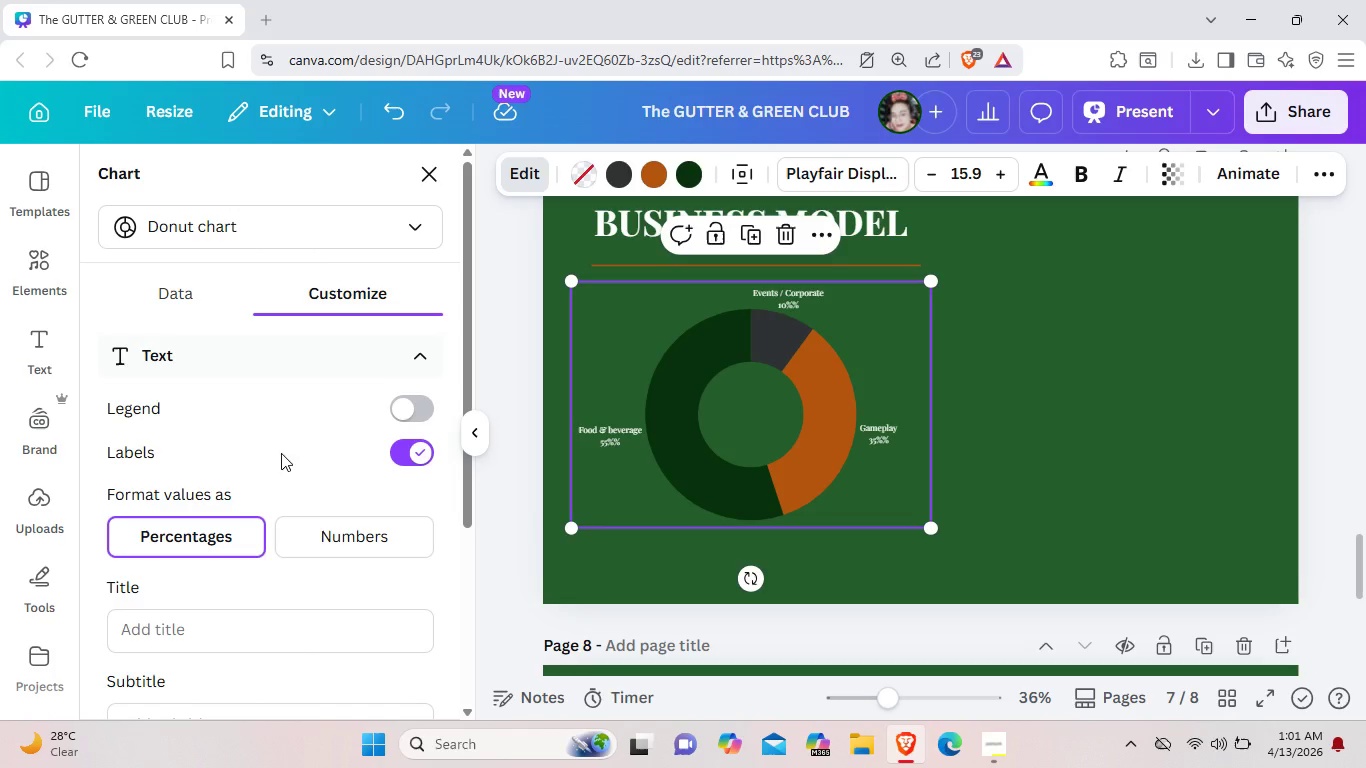 
scroll: coordinate [247, 559], scroll_direction: down, amount: 4.0
 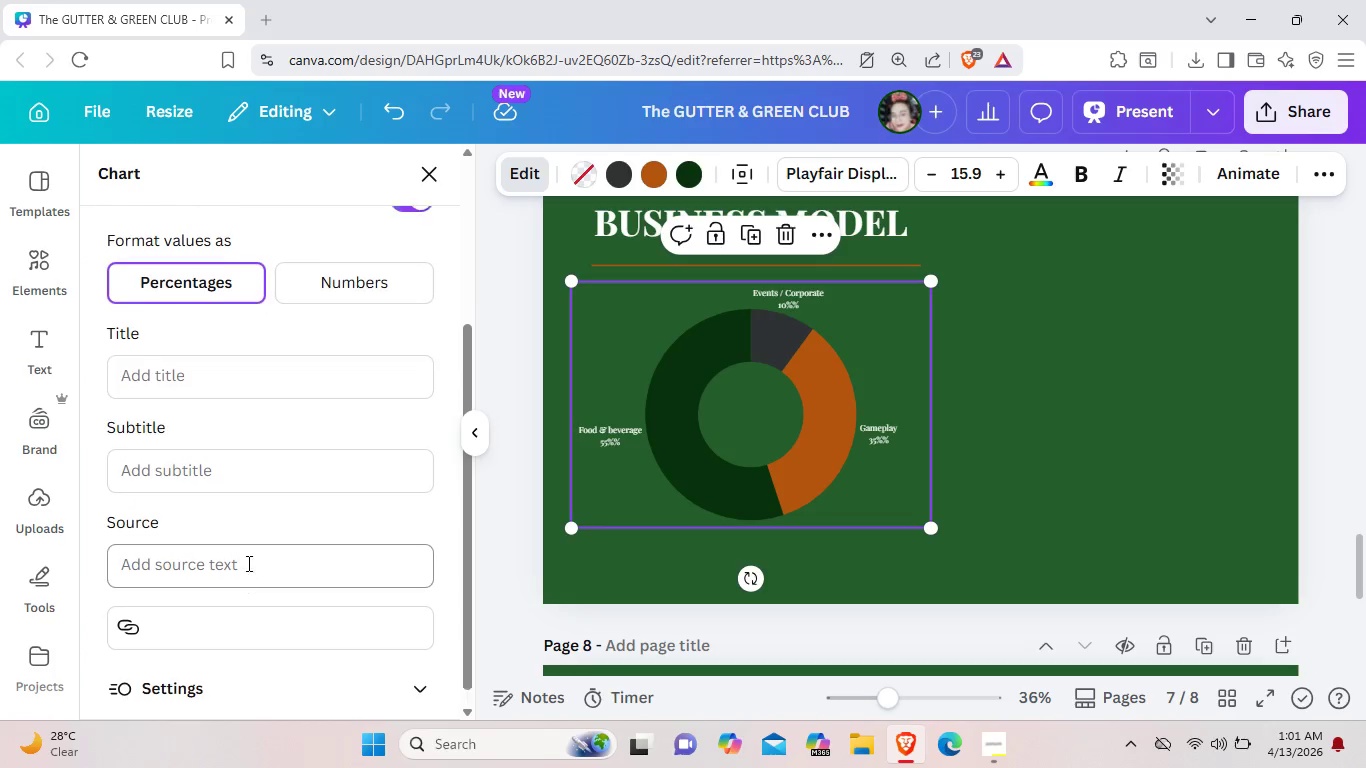 
scroll: coordinate [247, 563], scroll_direction: up, amount: 5.0
 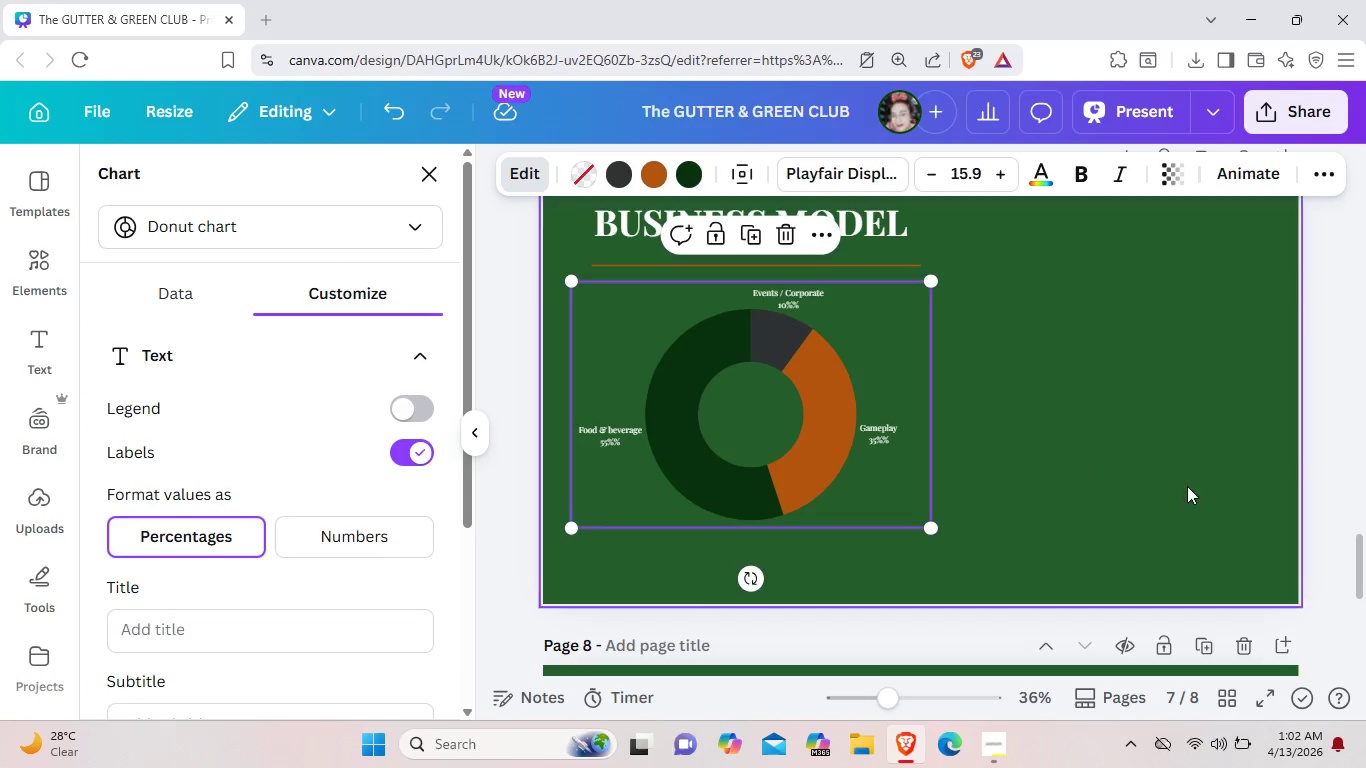 
left_click([1187, 487])
 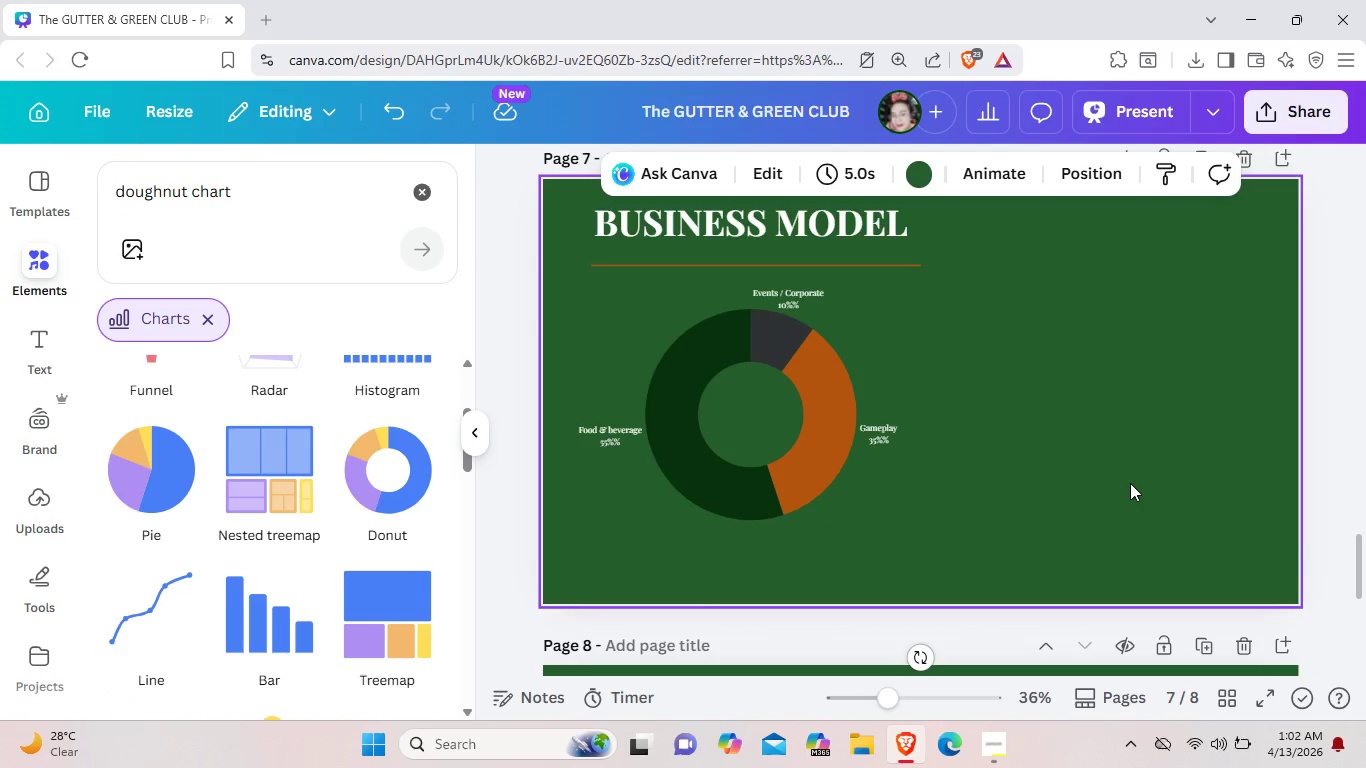 
wait(11.86)
 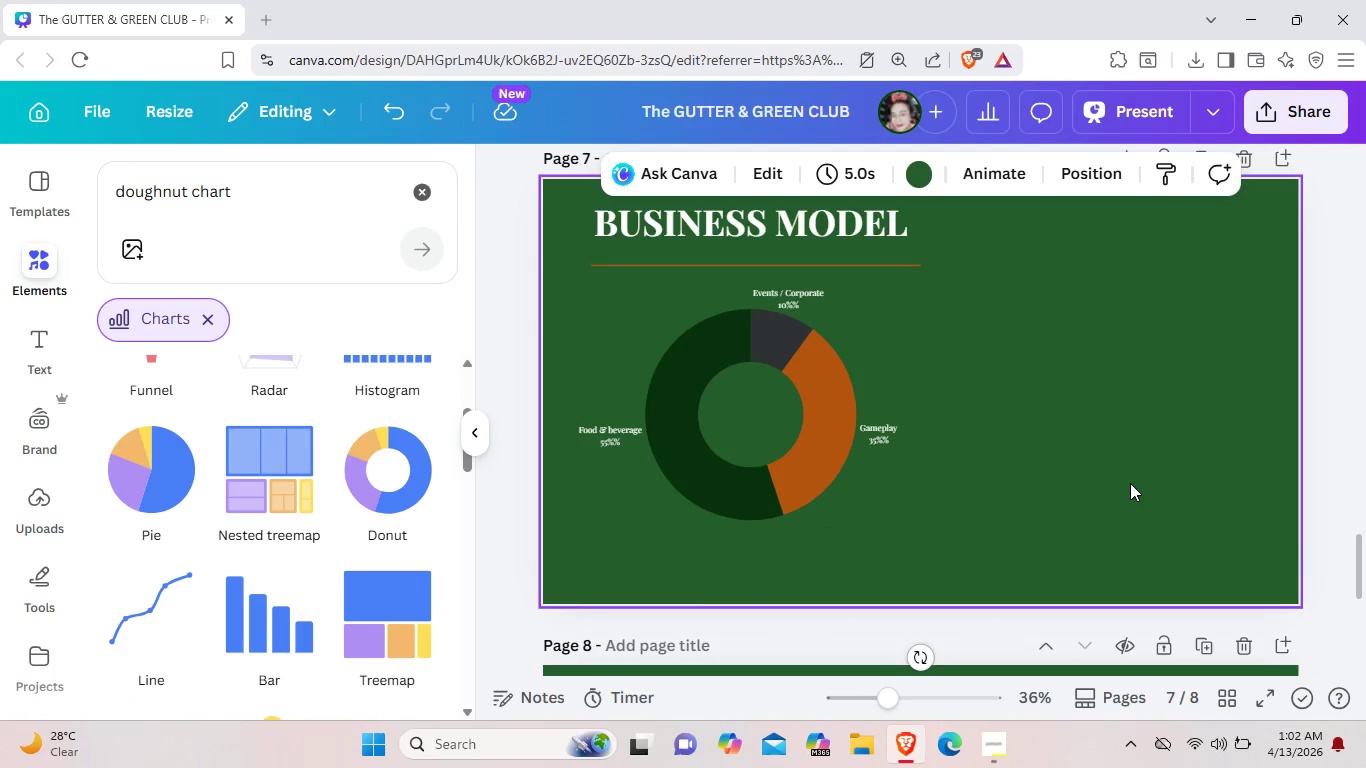 
left_click([410, 199])
 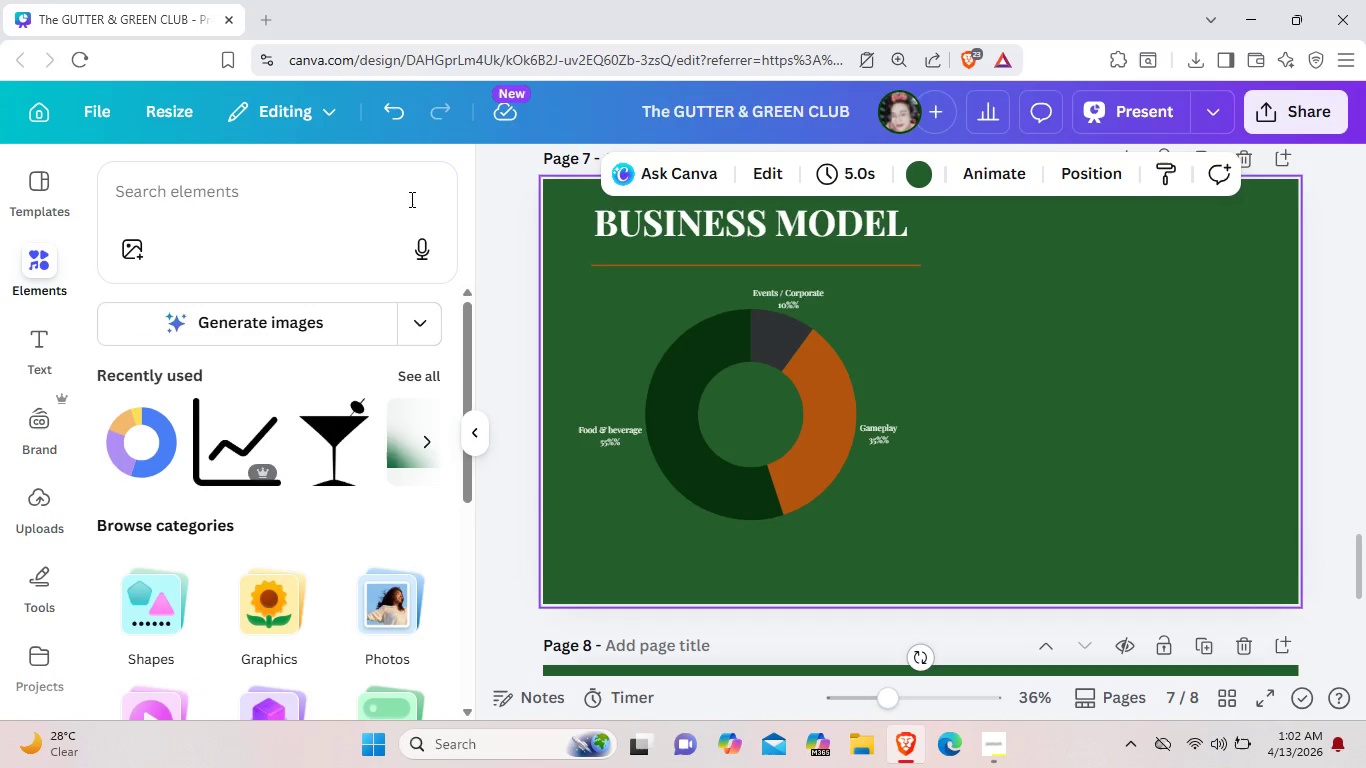 
left_click([434, 433])
 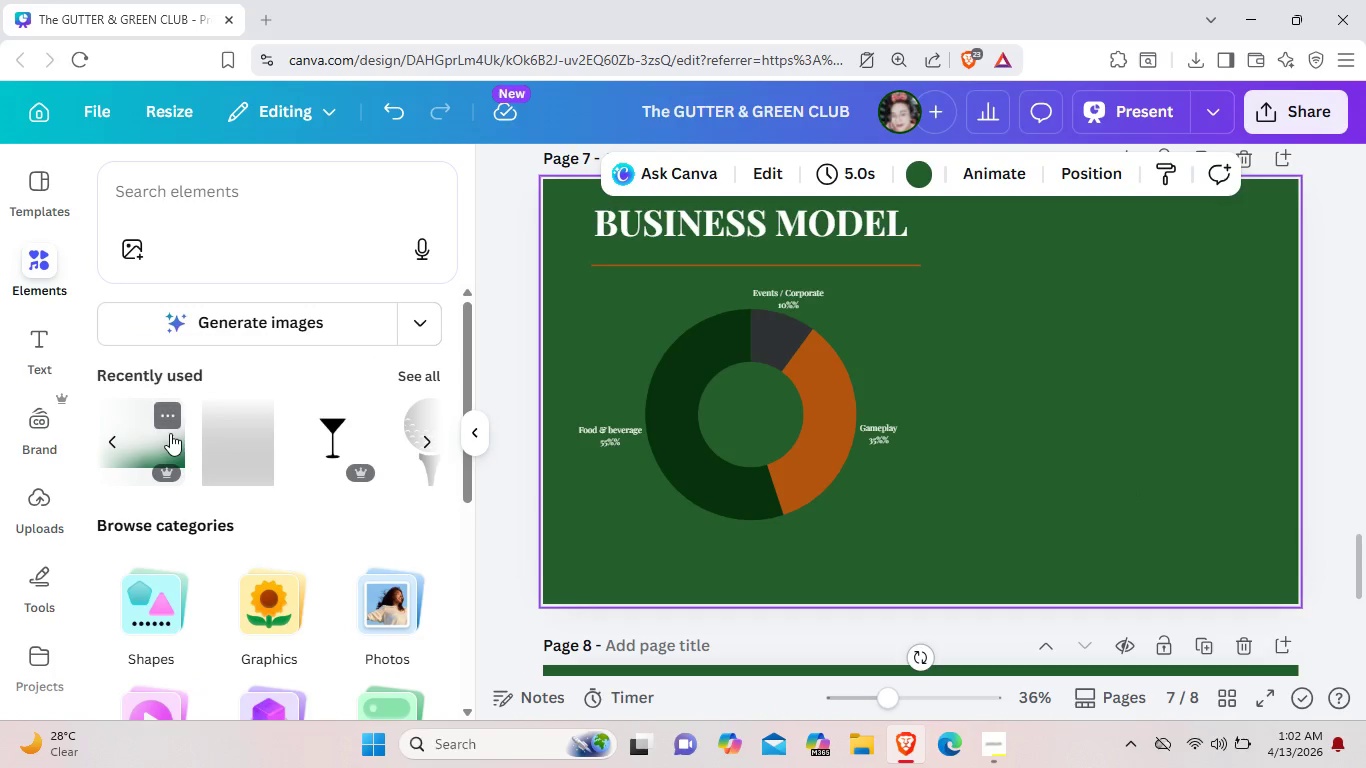 
left_click([170, 433])
 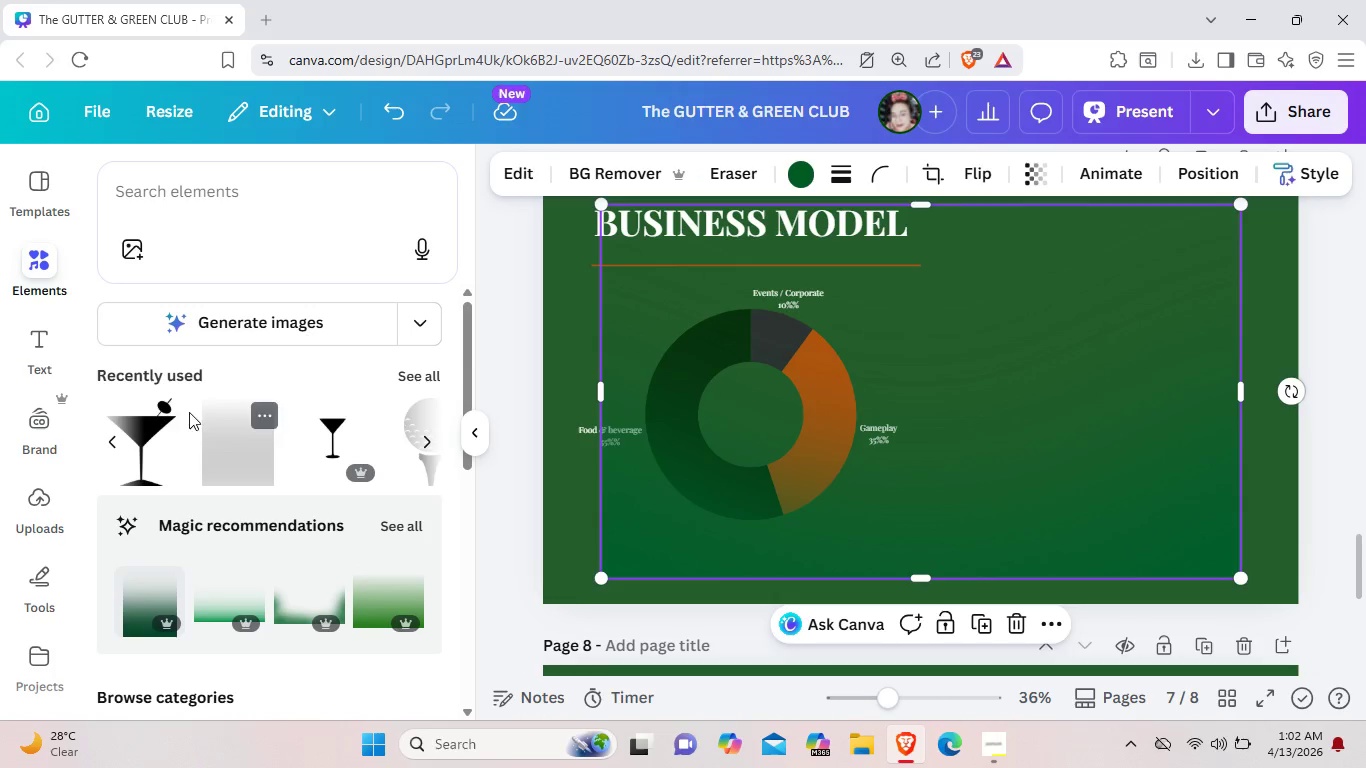 
left_click([113, 436])
 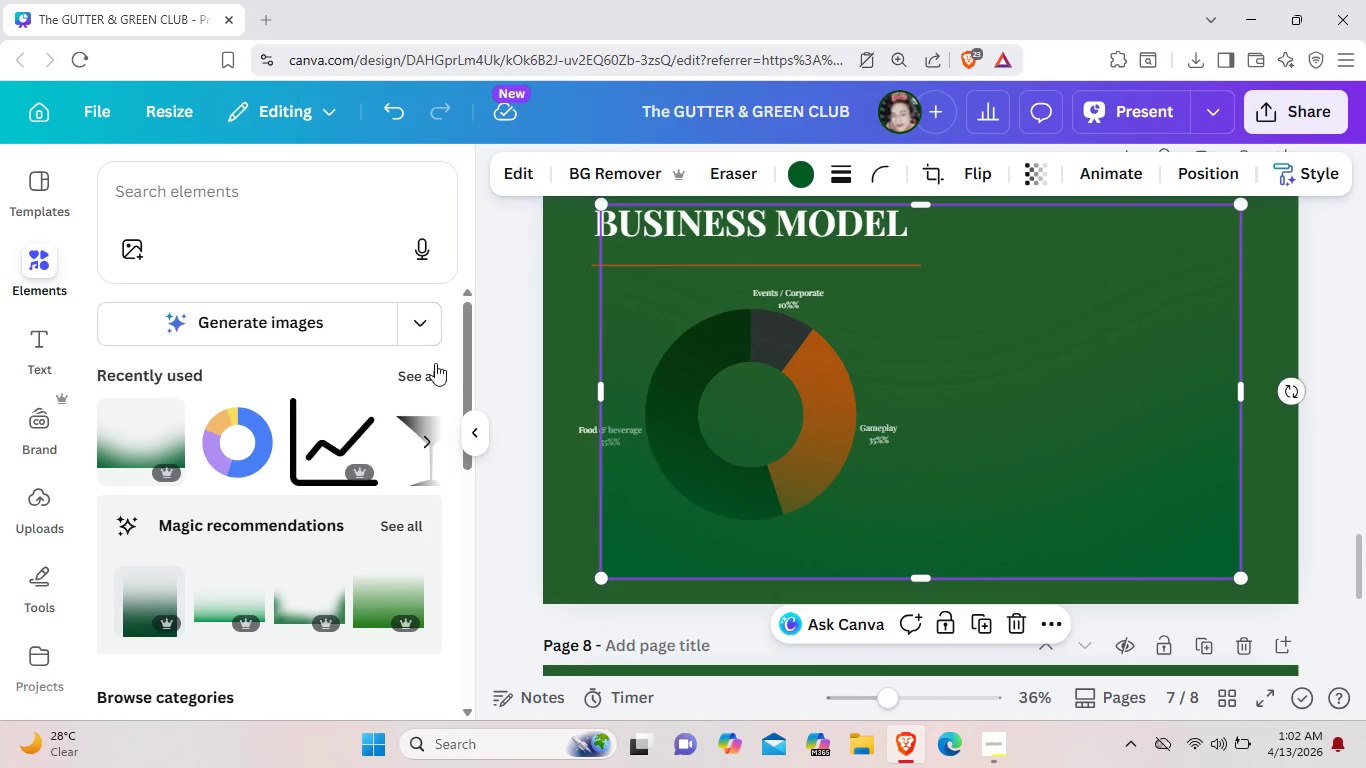 
left_click([424, 373])
 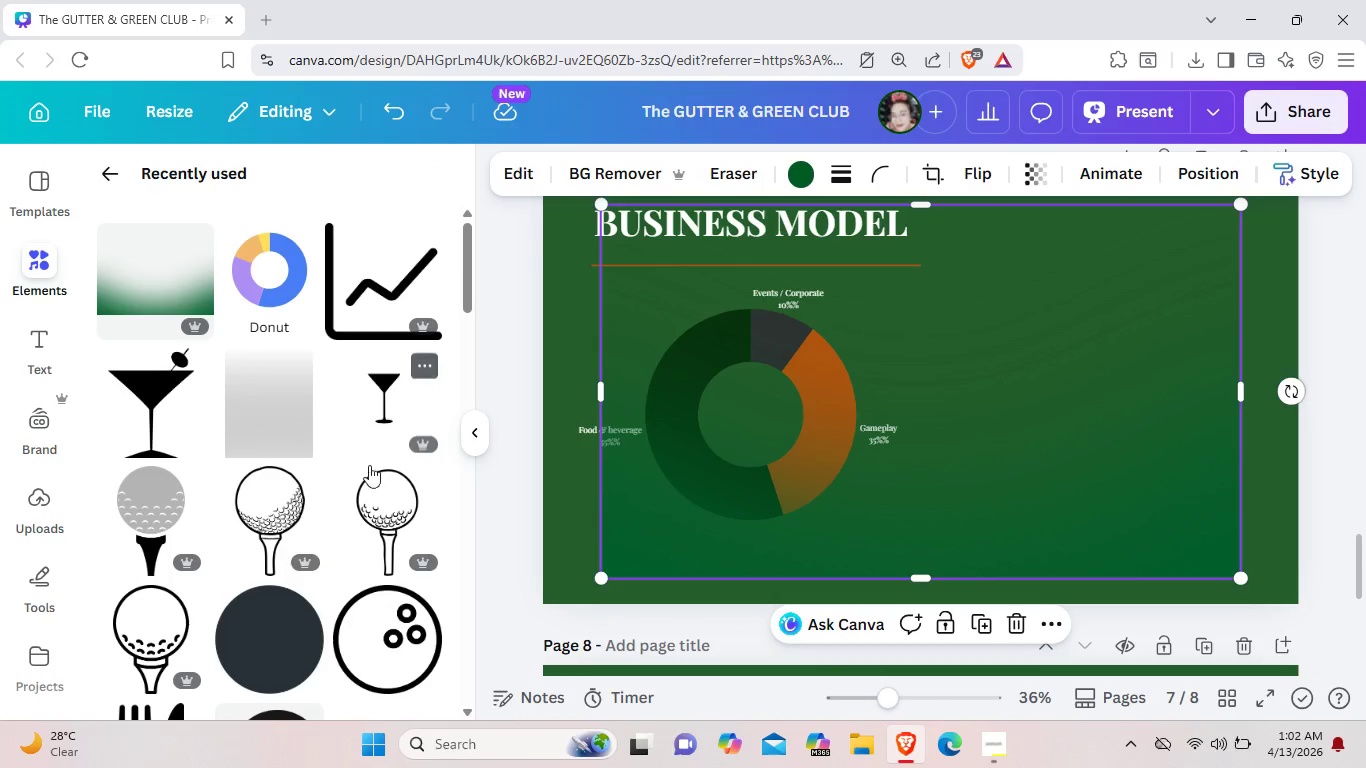 
scroll: coordinate [278, 519], scroll_direction: up, amount: 3.0
 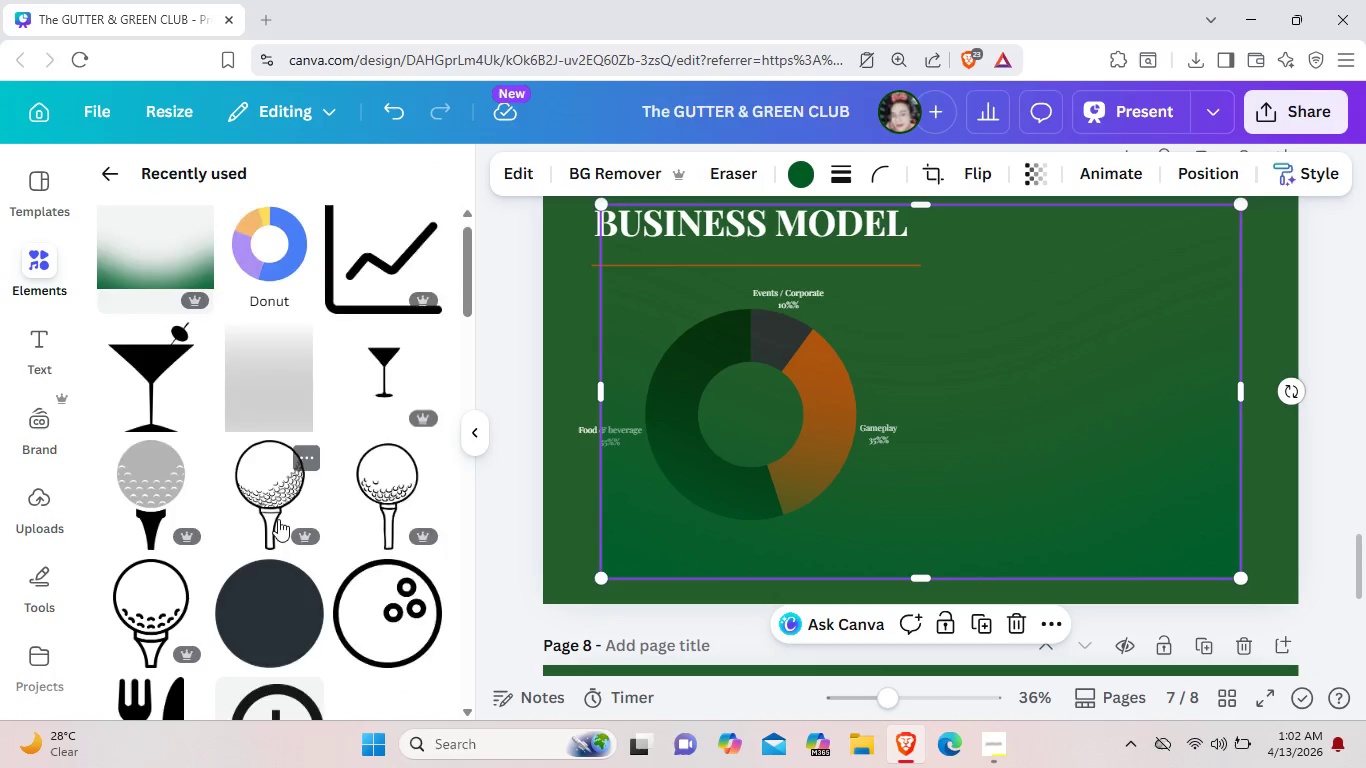 
scroll: coordinate [278, 519], scroll_direction: down, amount: 4.0
 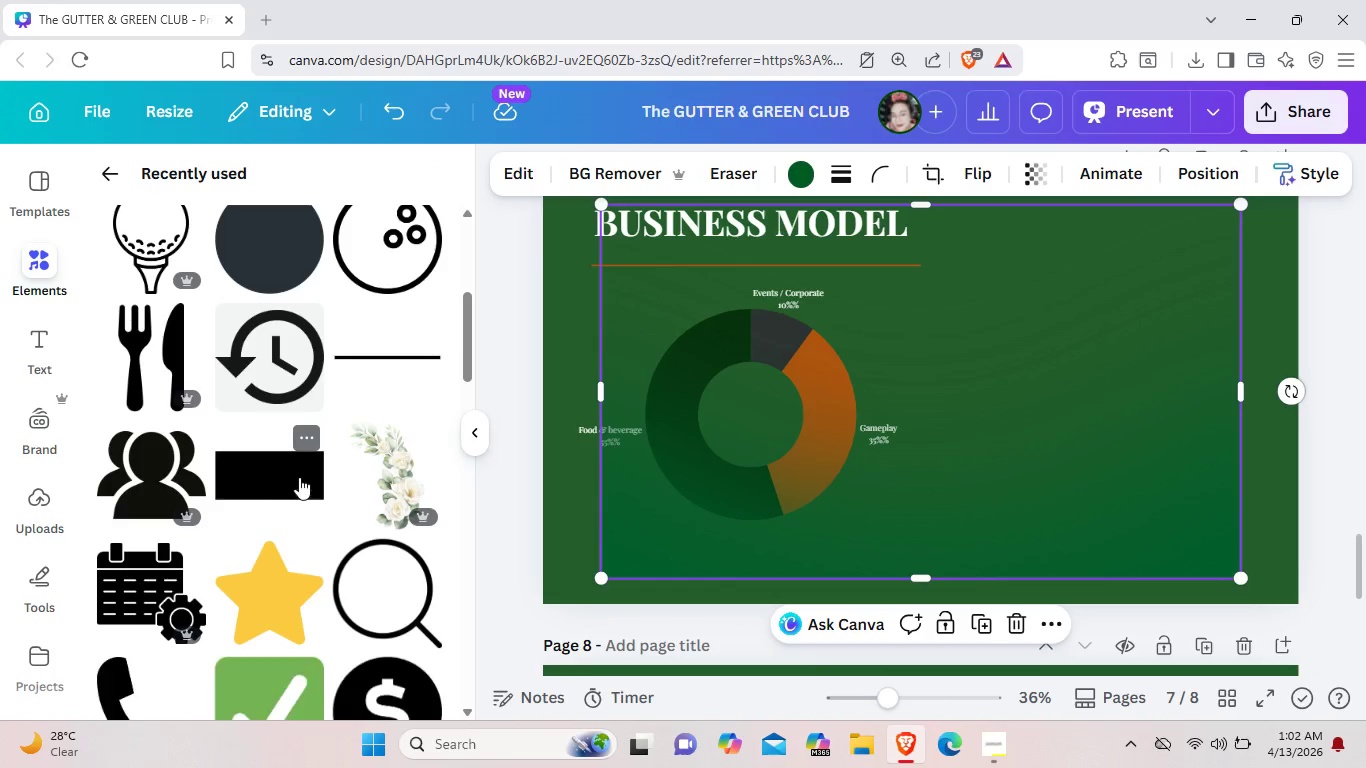 
left_click([299, 476])
 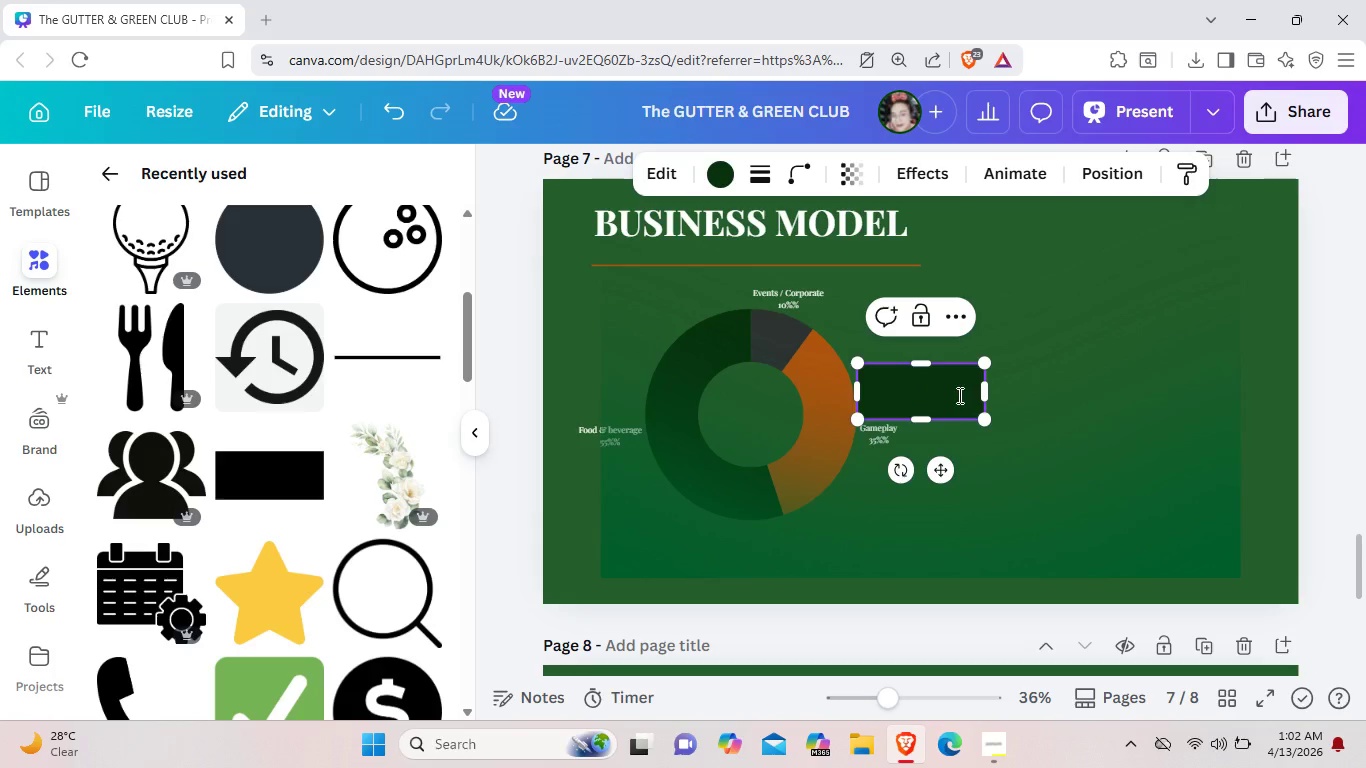 
left_click_drag(start_coordinate=[949, 395], to_coordinate=[1012, 361])
 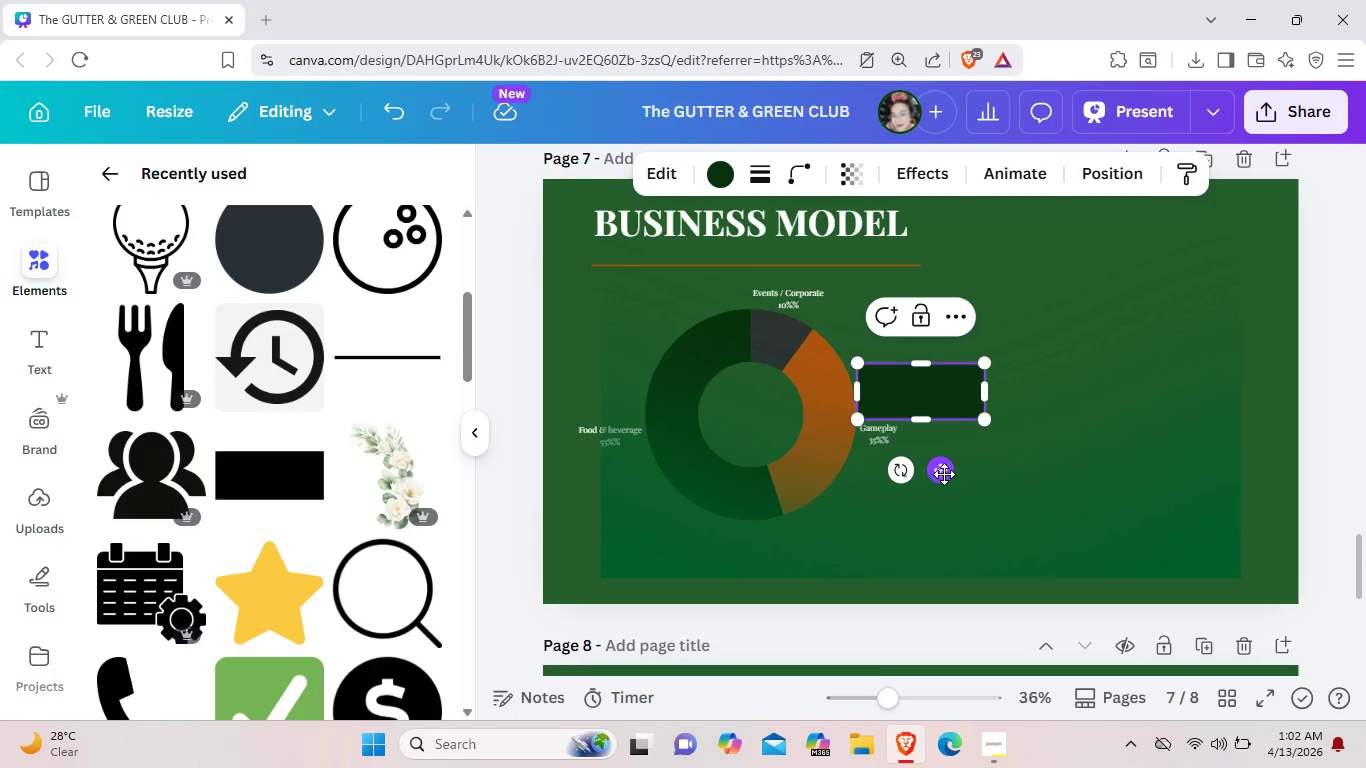 
left_click_drag(start_coordinate=[941, 478], to_coordinate=[1005, 433])
 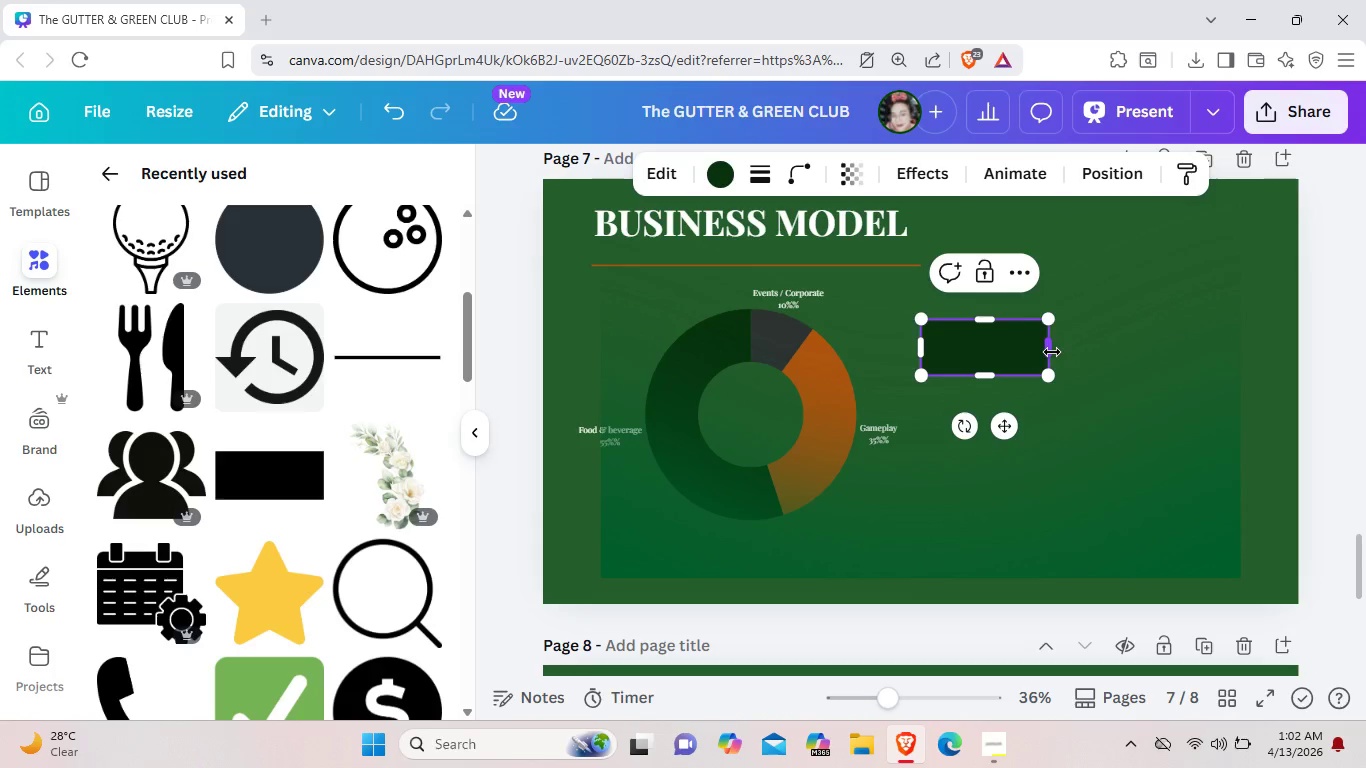 
left_click_drag(start_coordinate=[1052, 352], to_coordinate=[994, 349])
 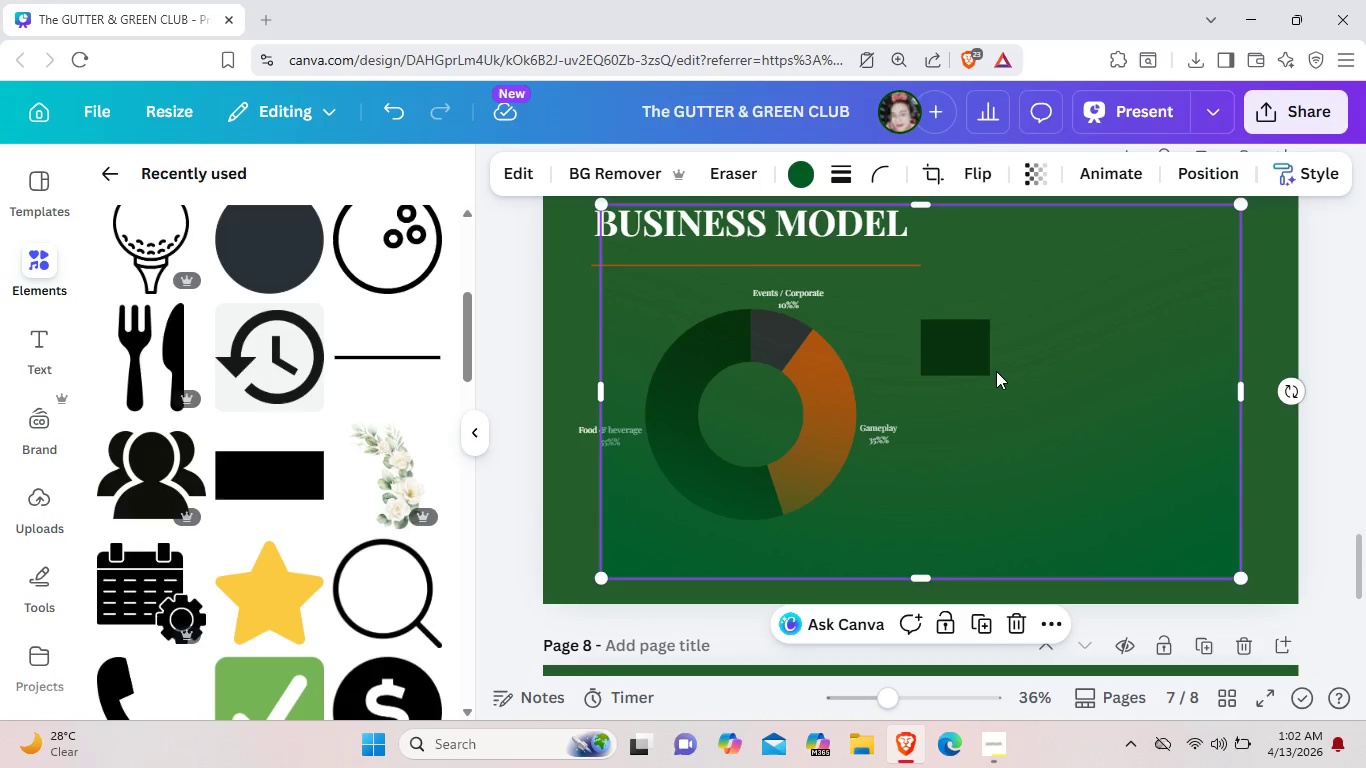 
left_click([979, 361])
 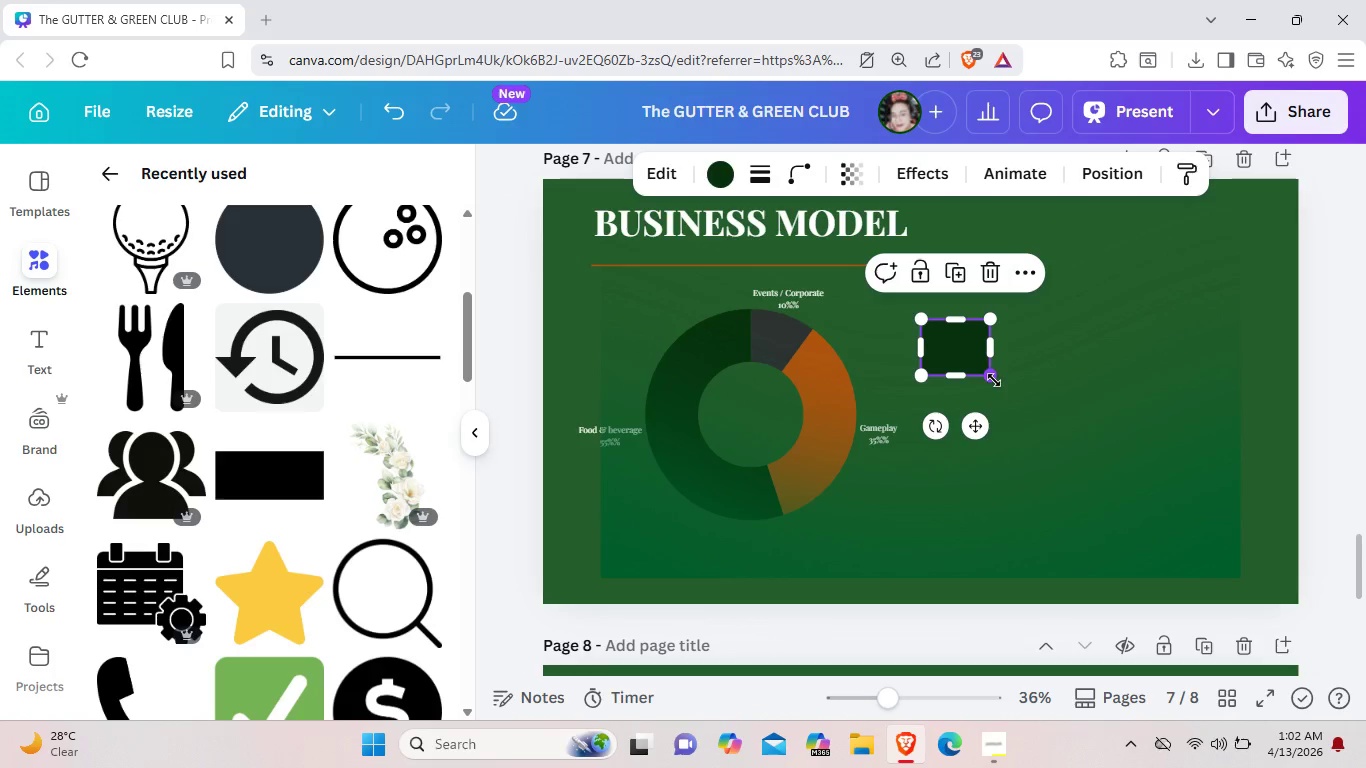 
left_click_drag(start_coordinate=[994, 380], to_coordinate=[960, 352])
 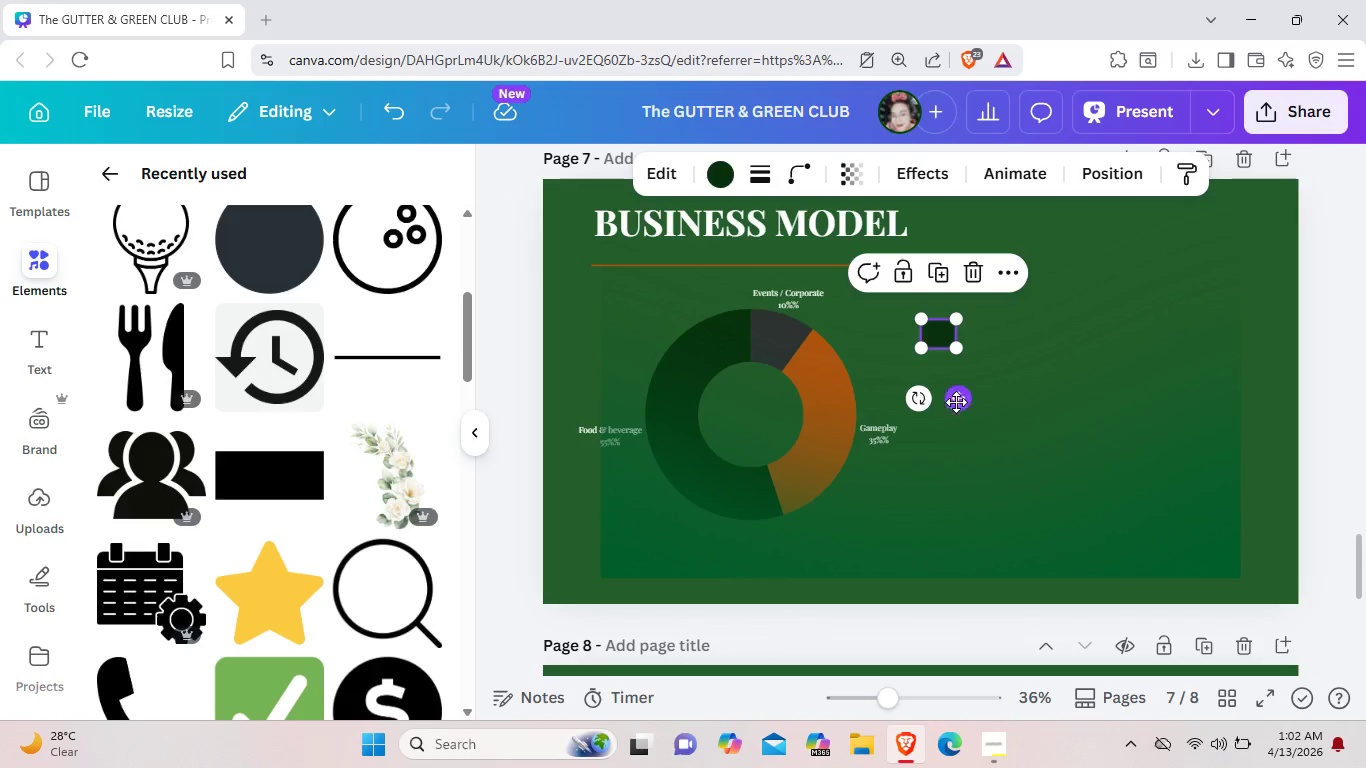 
left_click_drag(start_coordinate=[957, 408], to_coordinate=[933, 402])
 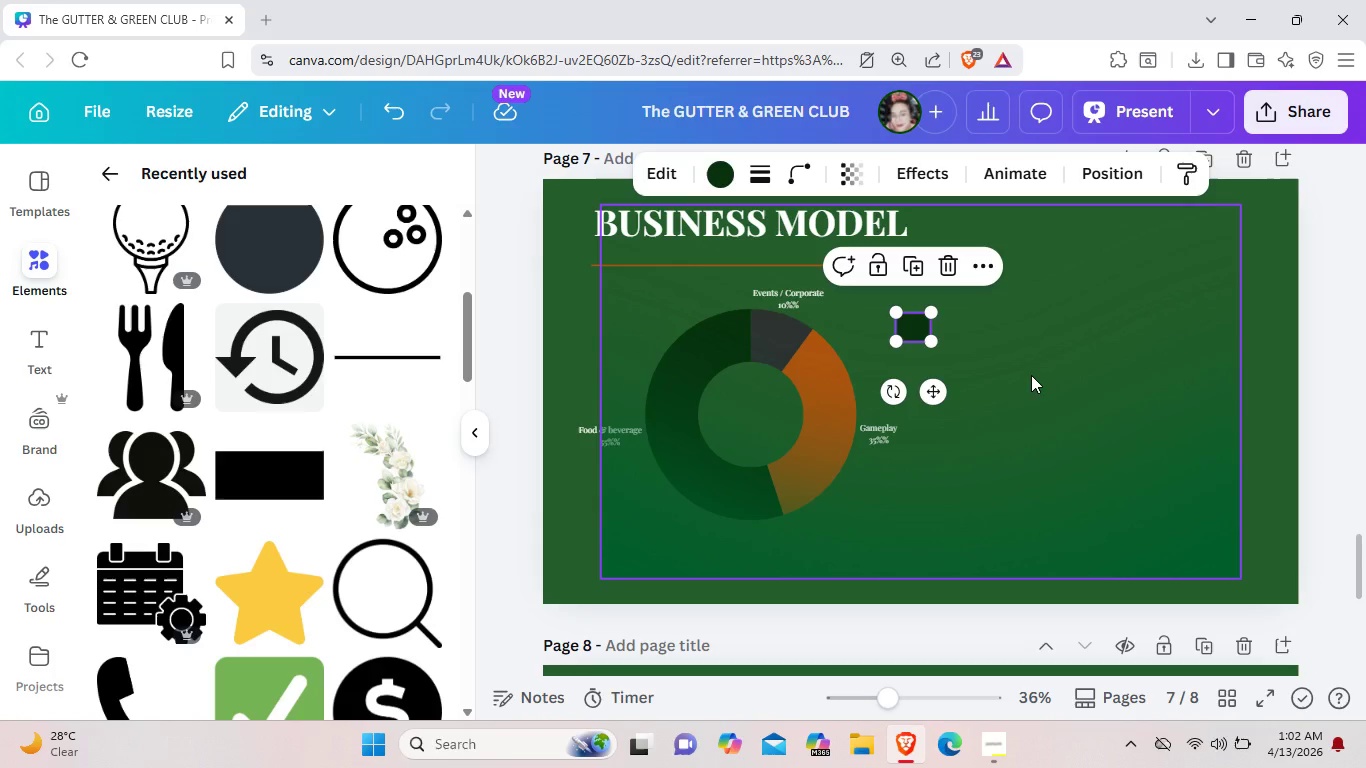 
wait(6.14)
 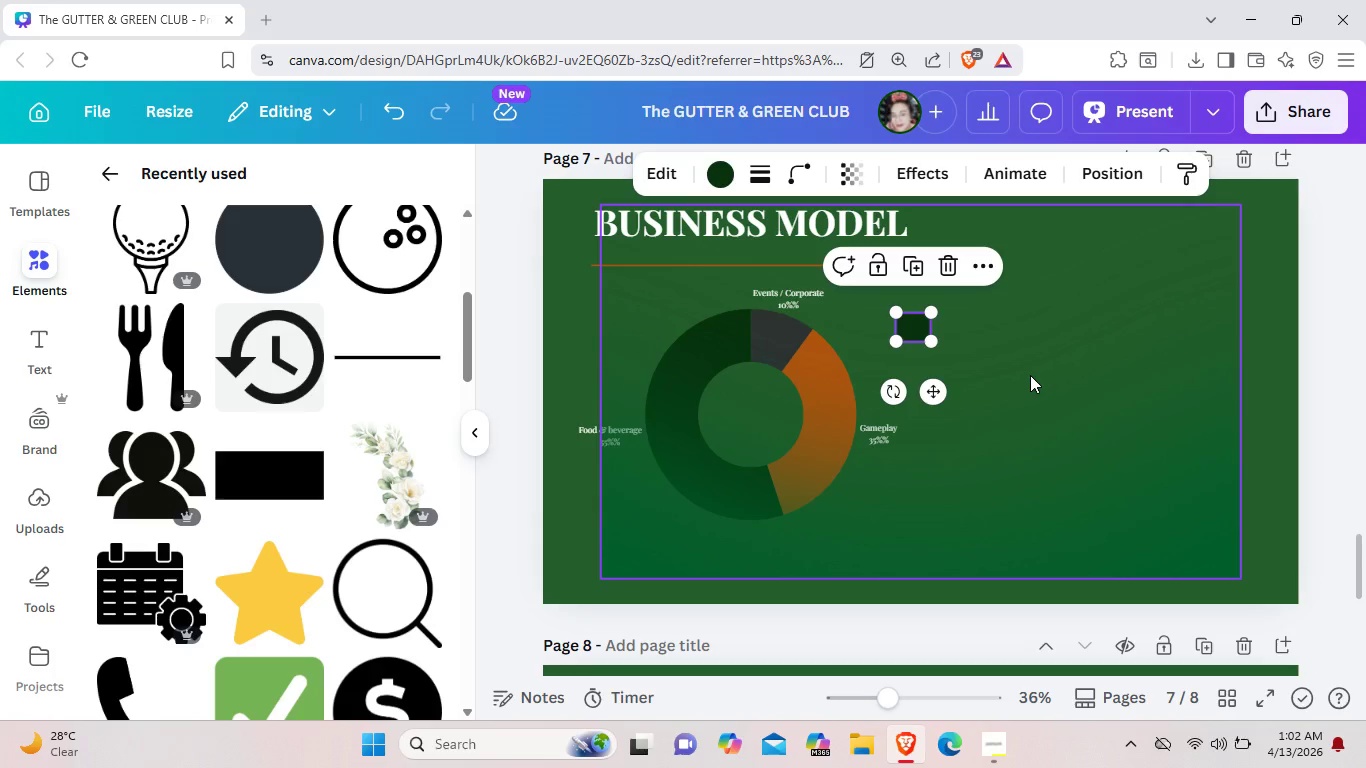 
left_click_drag(start_coordinate=[927, 341], to_coordinate=[921, 338])
 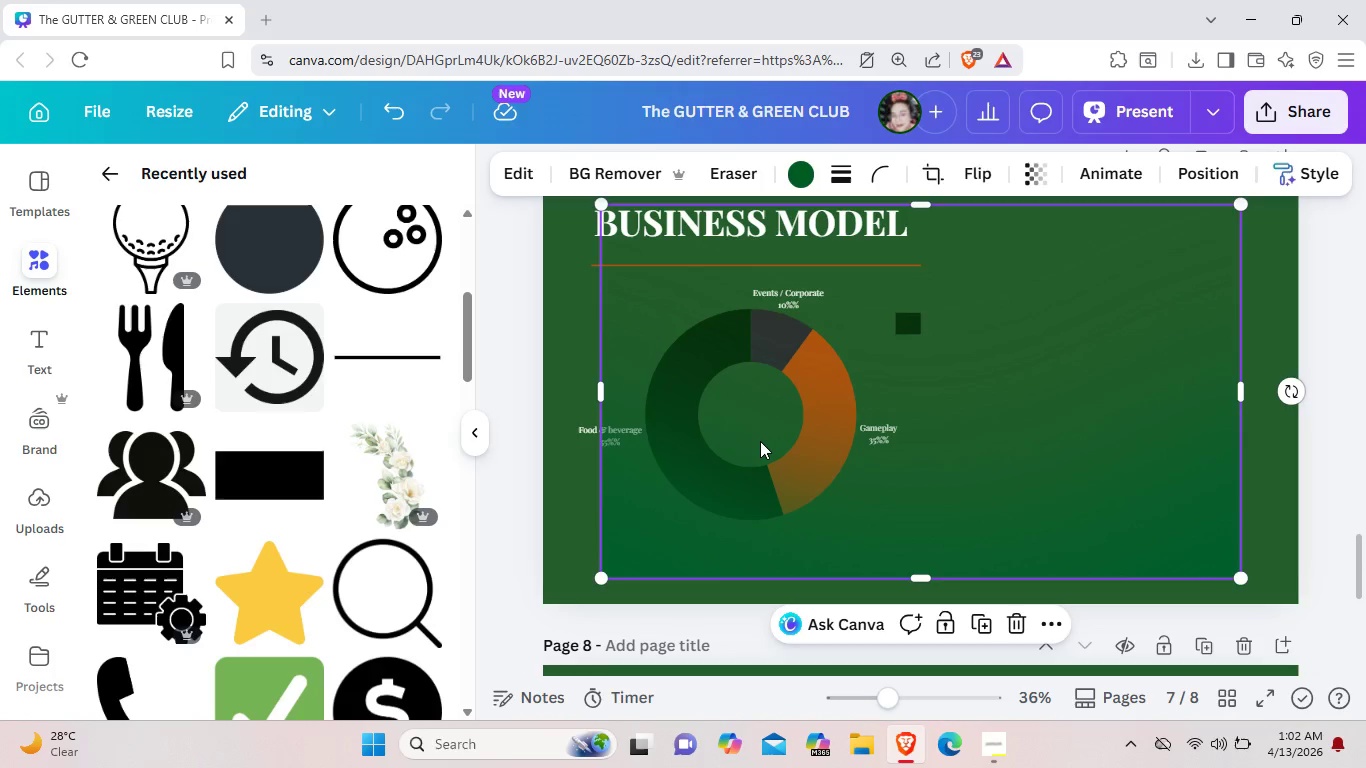 
left_click([760, 441])
 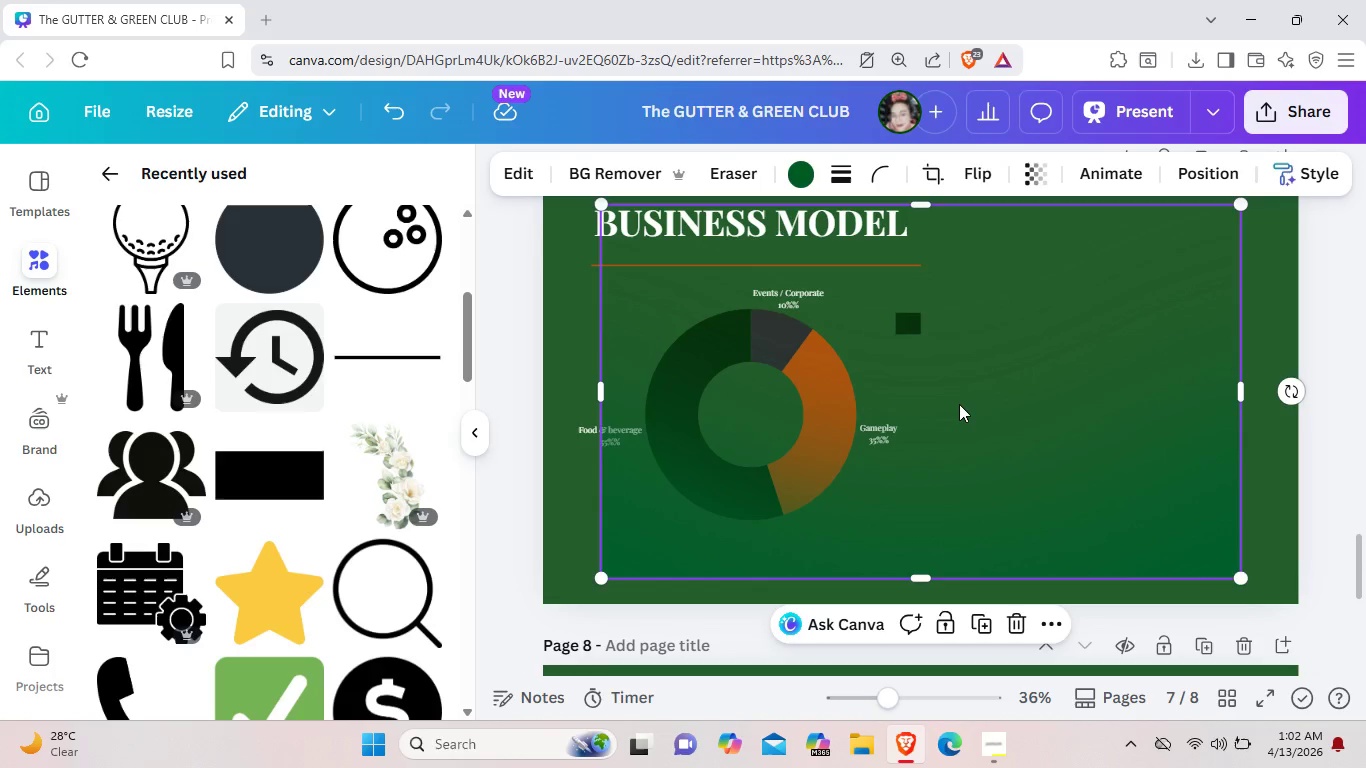 
left_click([959, 404])
 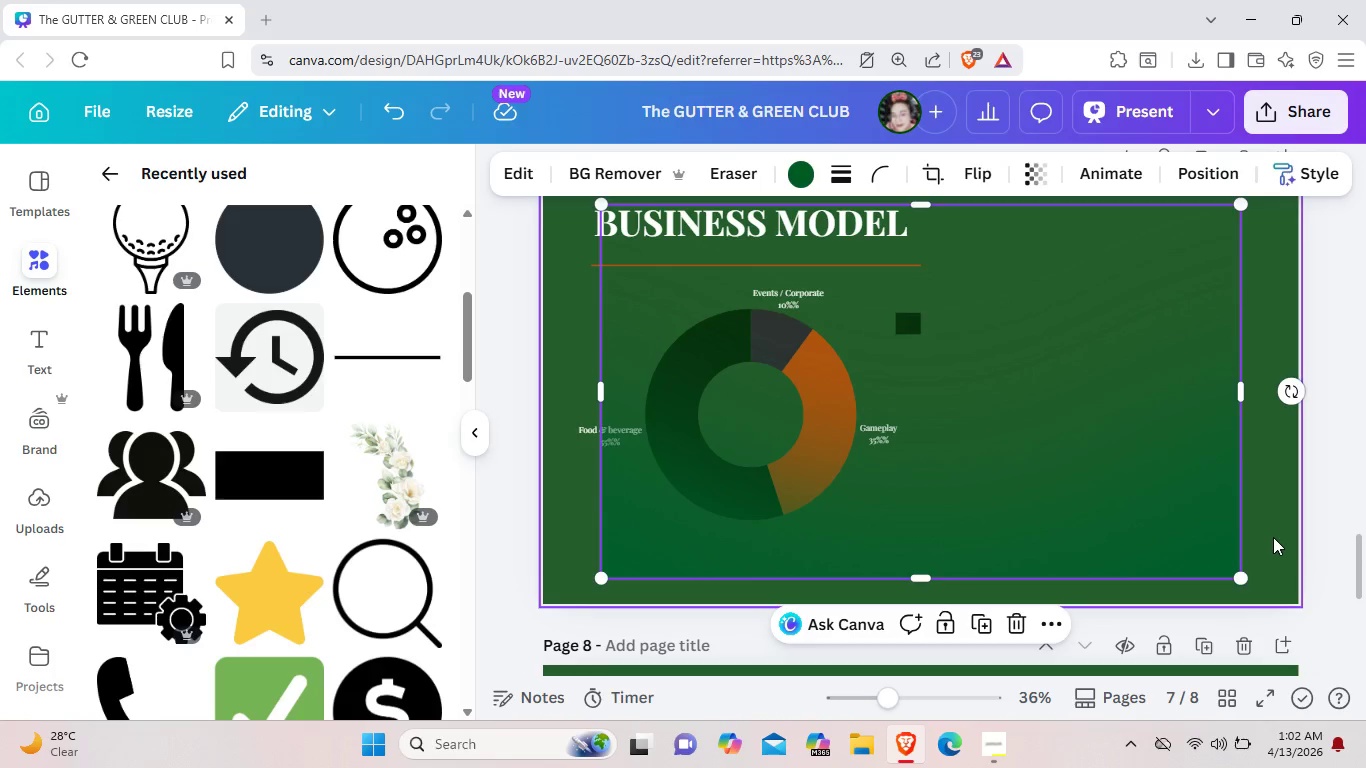 
left_click([1273, 537])
 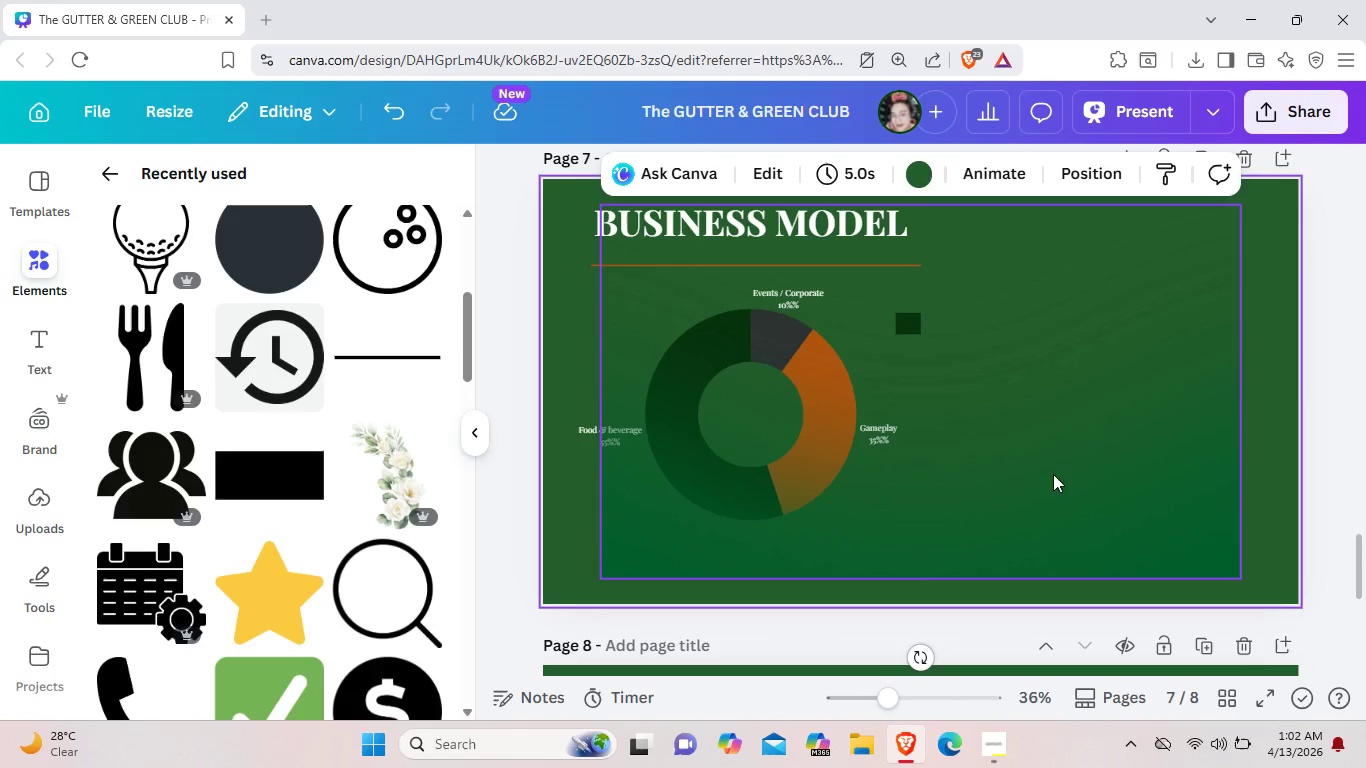 
left_click_drag(start_coordinate=[1053, 474], to_coordinate=[1141, 509])
 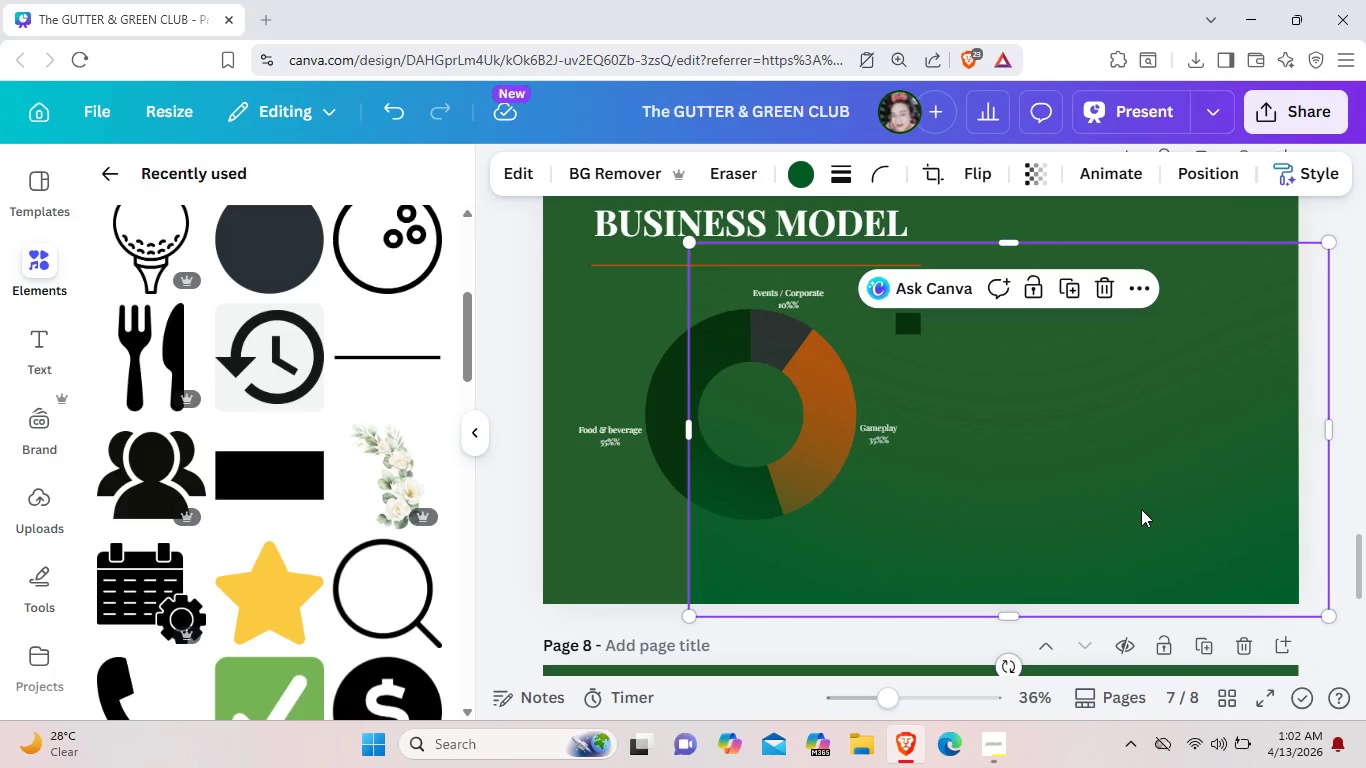 
key(Backspace)
 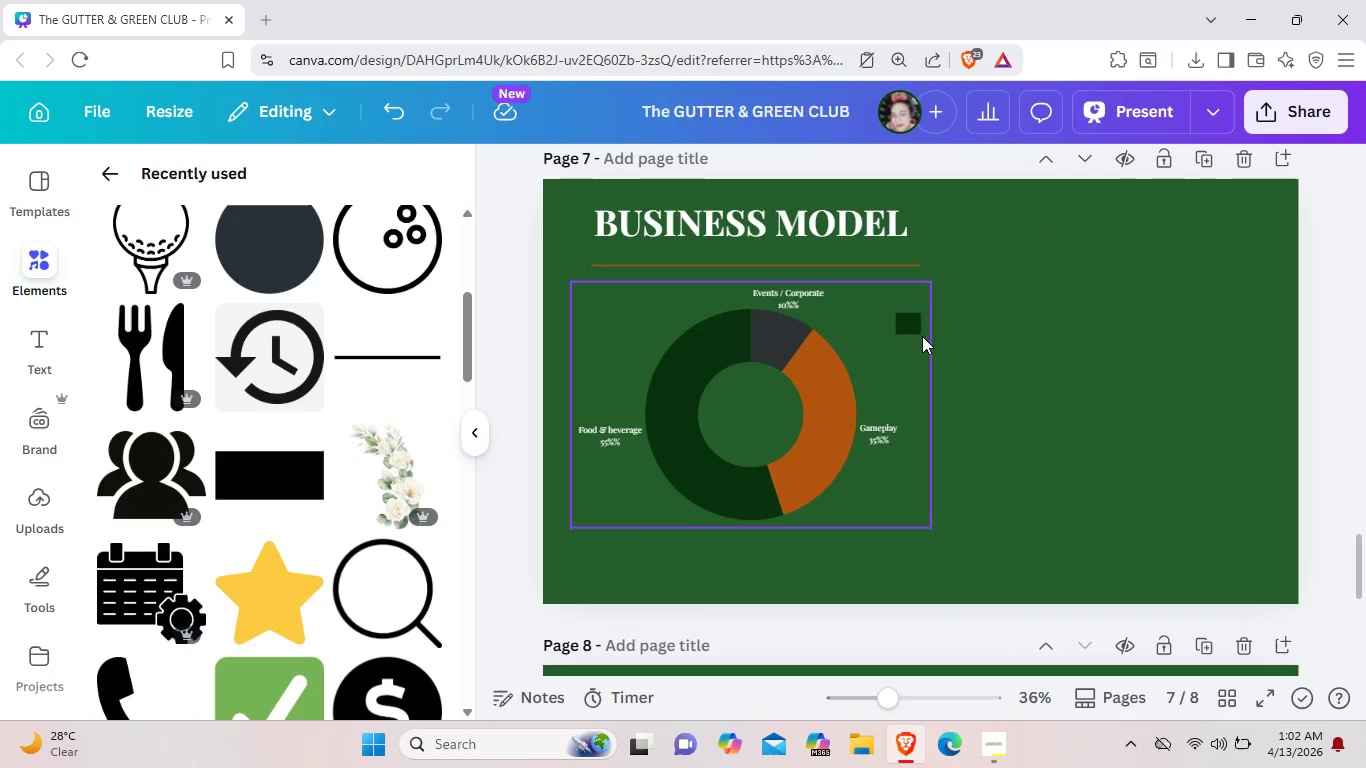 
left_click_drag(start_coordinate=[916, 330], to_coordinate=[610, 532])
 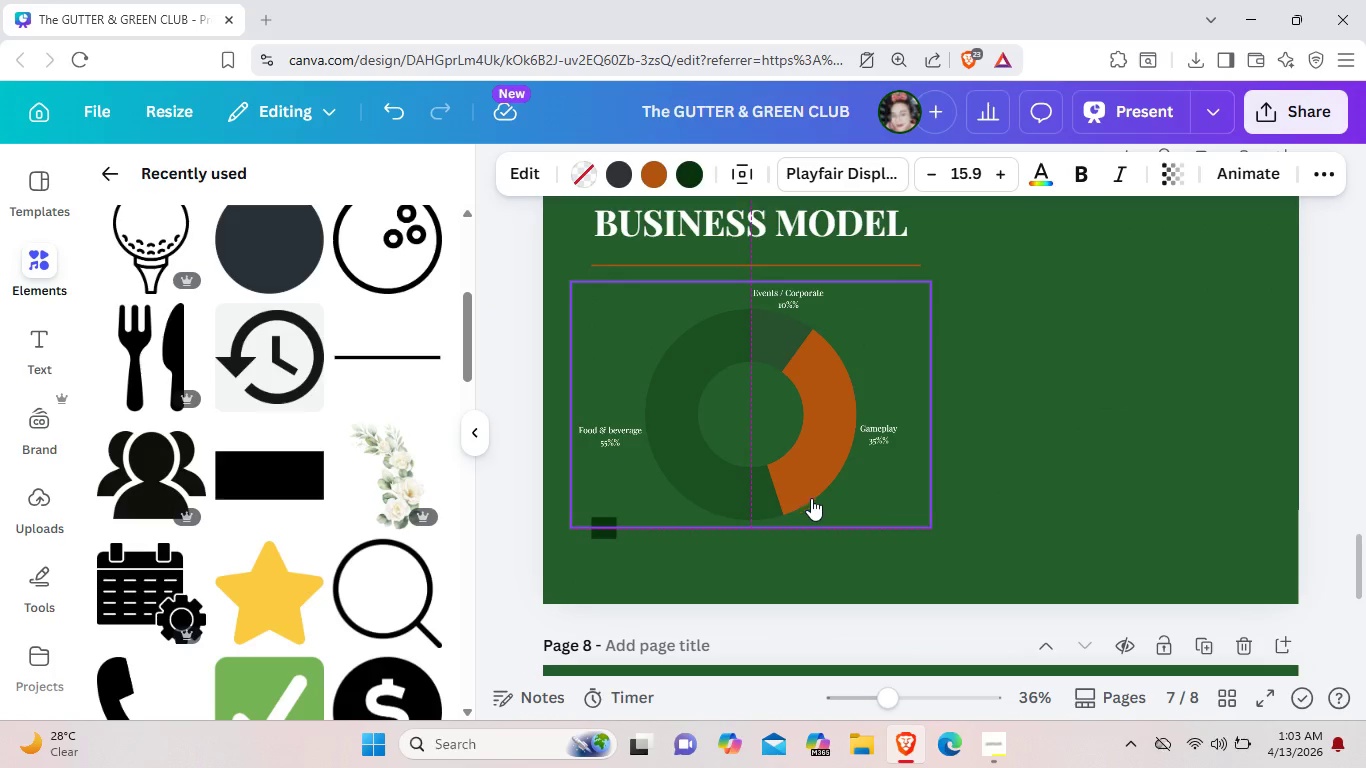 
left_click([1113, 499])
 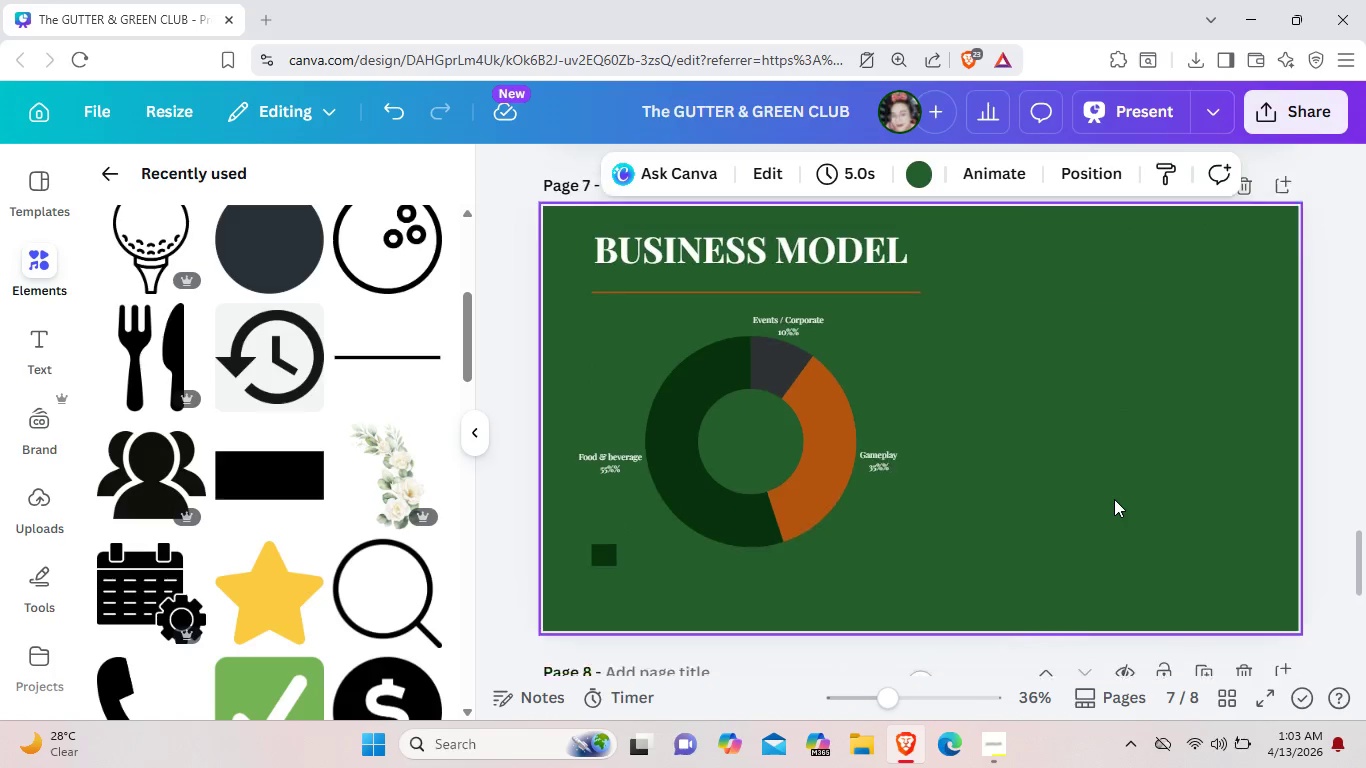 
scroll: coordinate [1114, 499], scroll_direction: up, amount: 1.0
 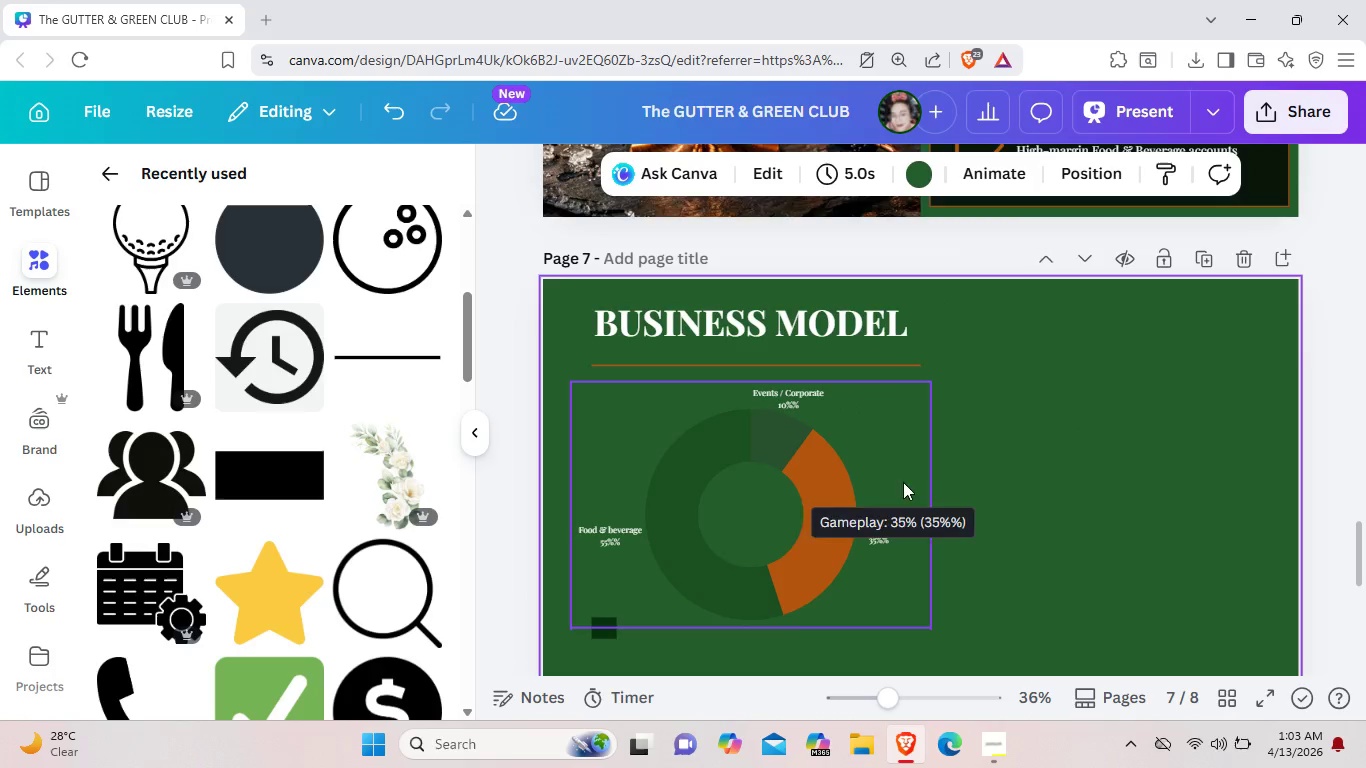 
left_click([992, 486])
 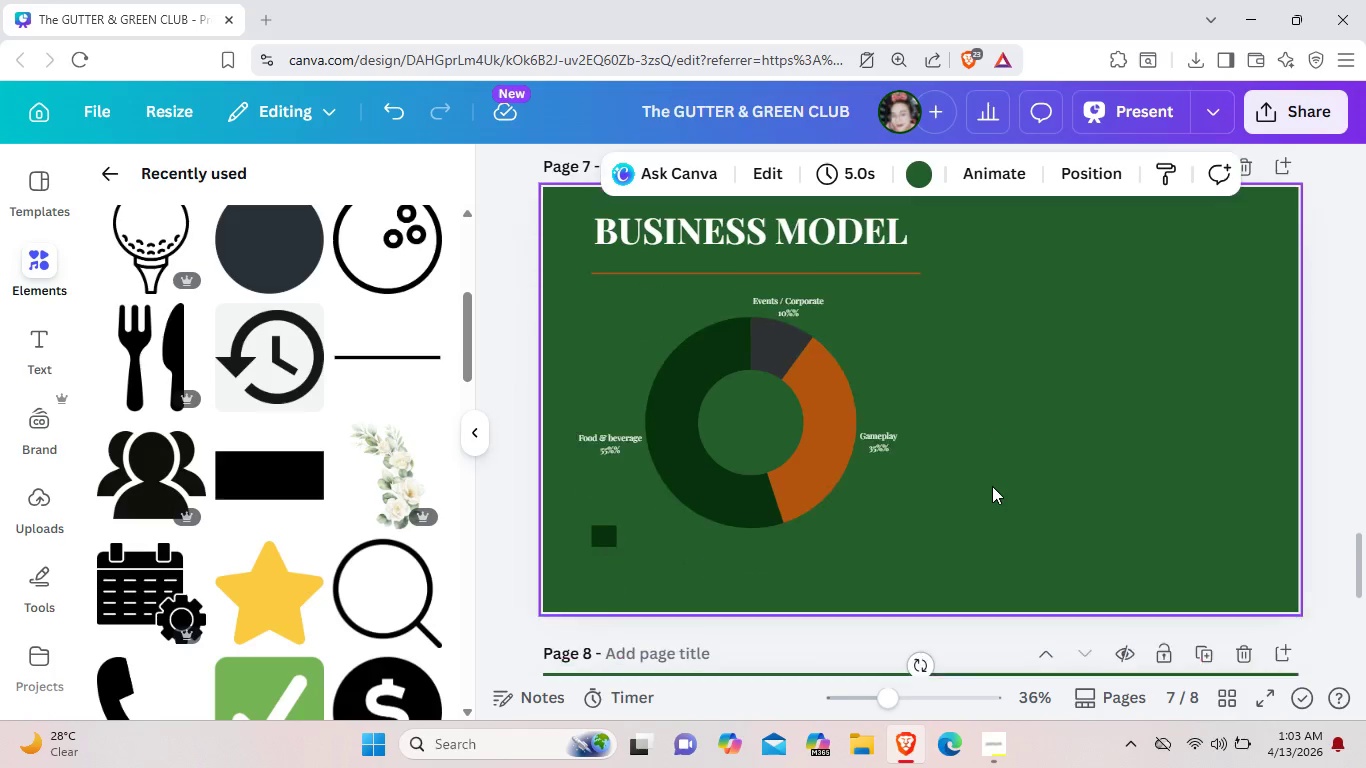 
scroll: coordinate [992, 486], scroll_direction: down, amount: 1.0
 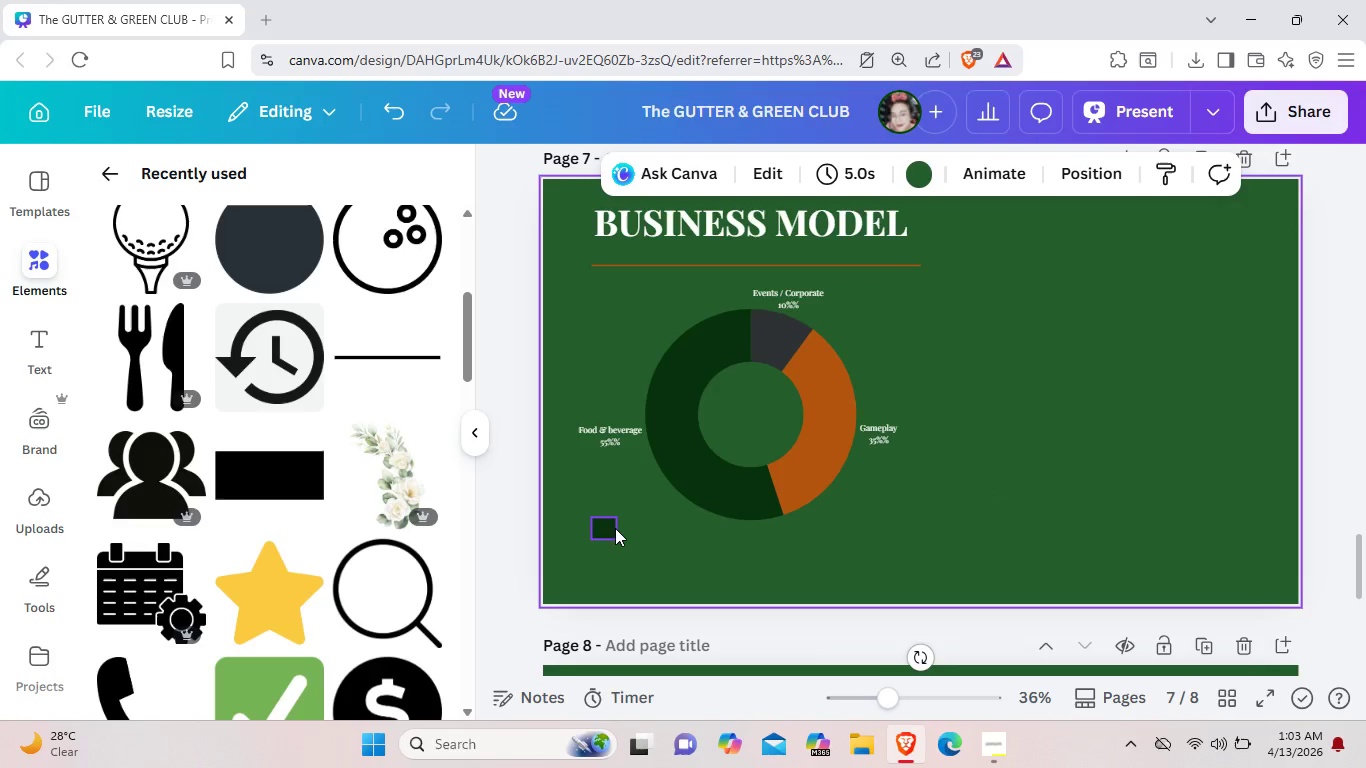 
left_click_drag(start_coordinate=[615, 528], to_coordinate=[599, 561])
 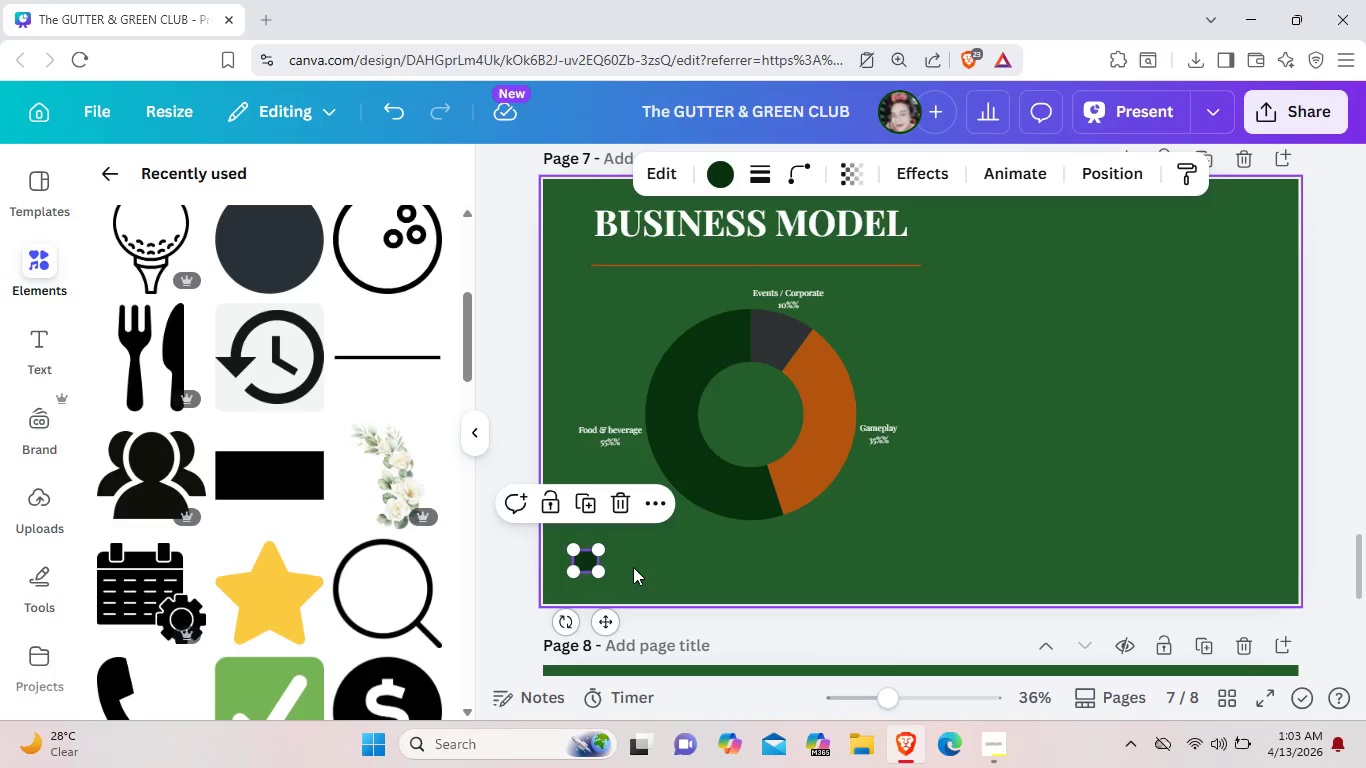 
left_click([633, 567])
 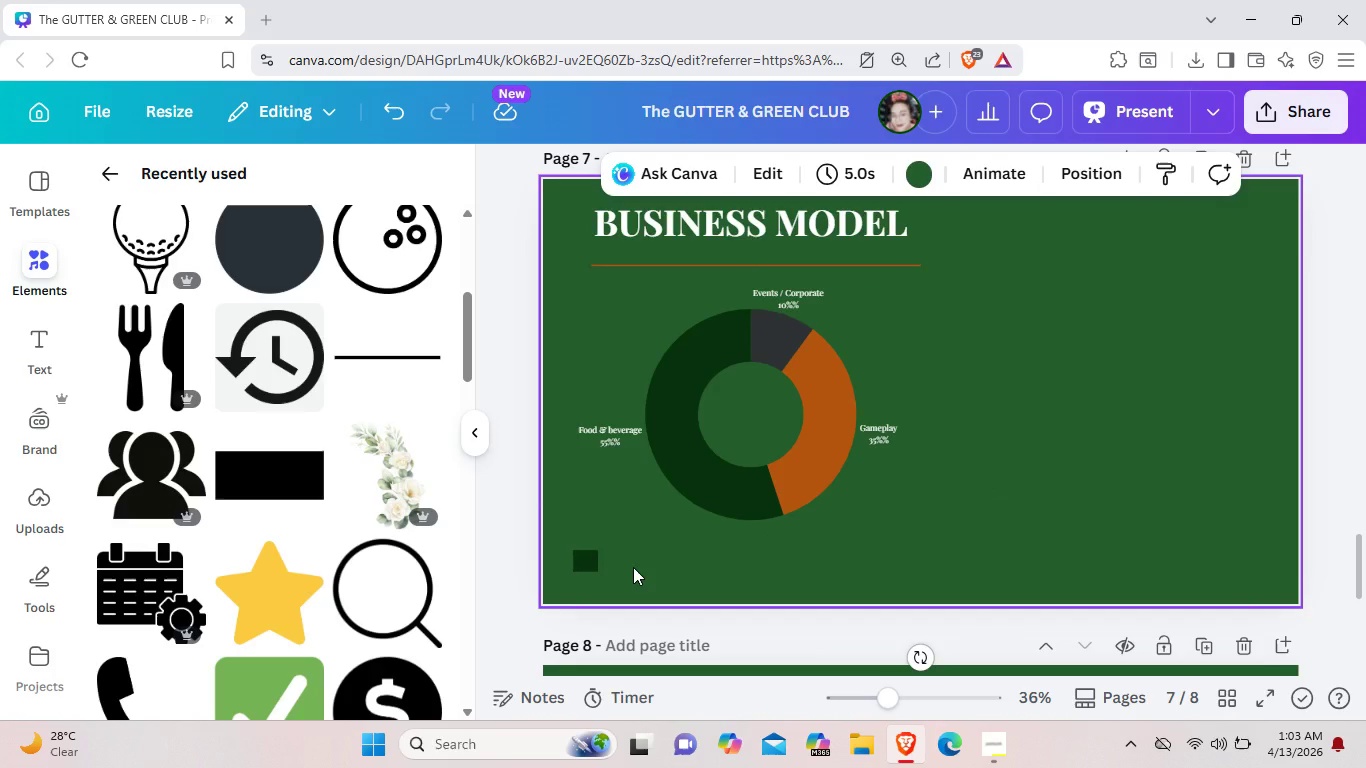 
wait(6.14)
 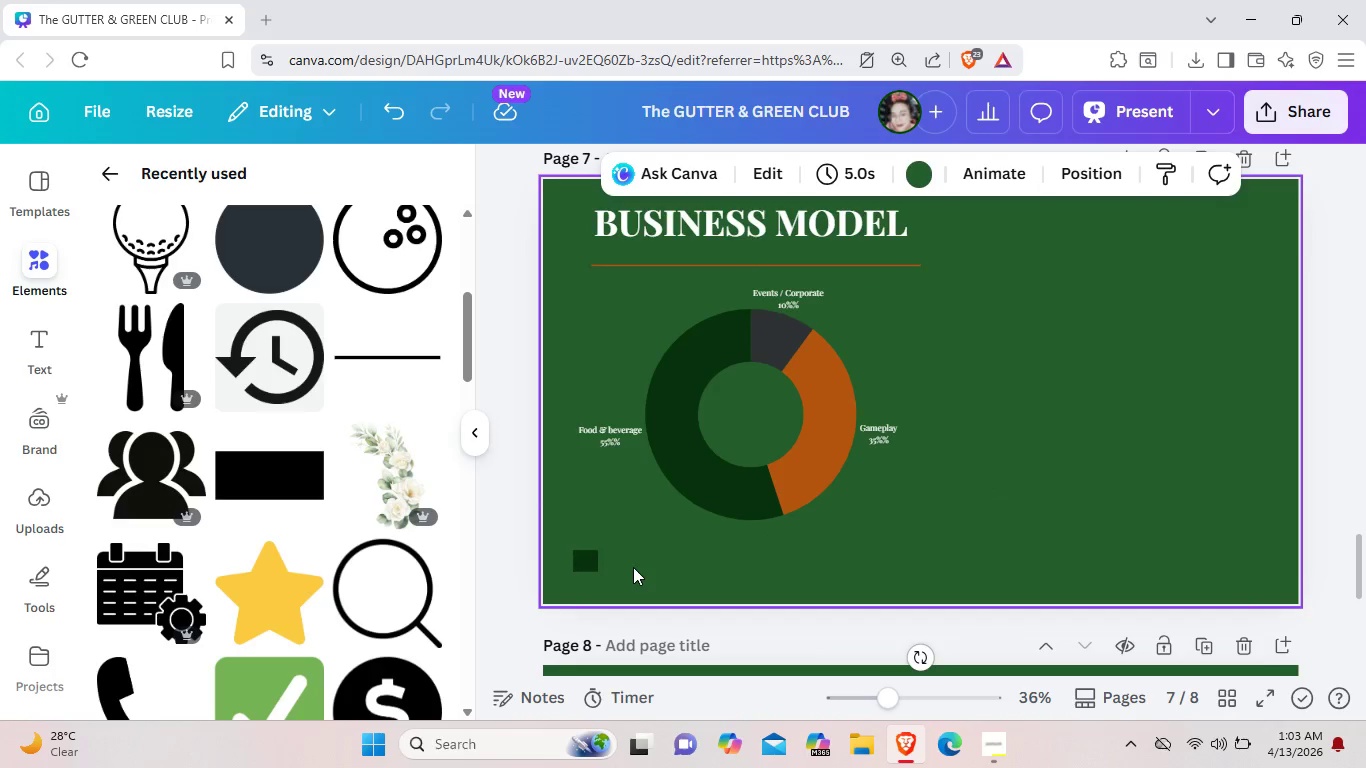 
left_click([615, 434])
 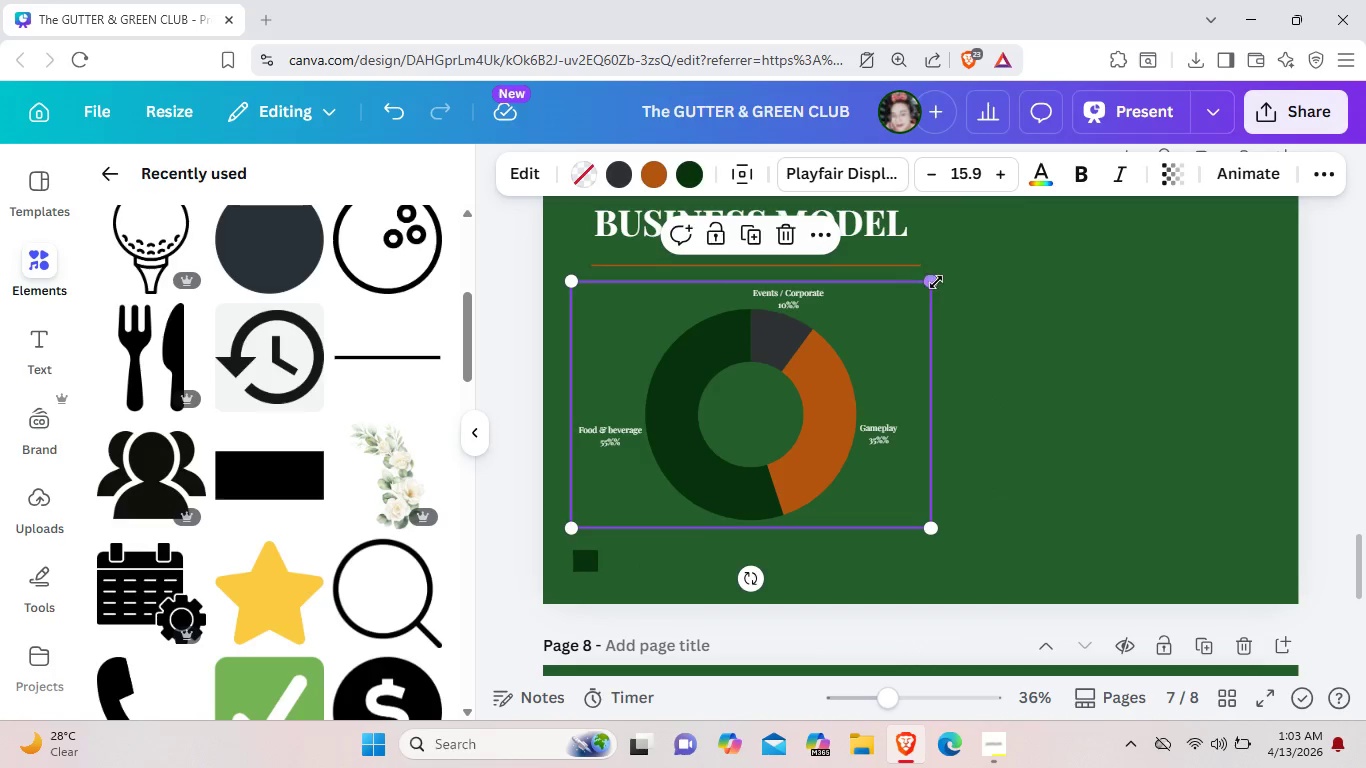 
left_click_drag(start_coordinate=[936, 282], to_coordinate=[949, 270])
 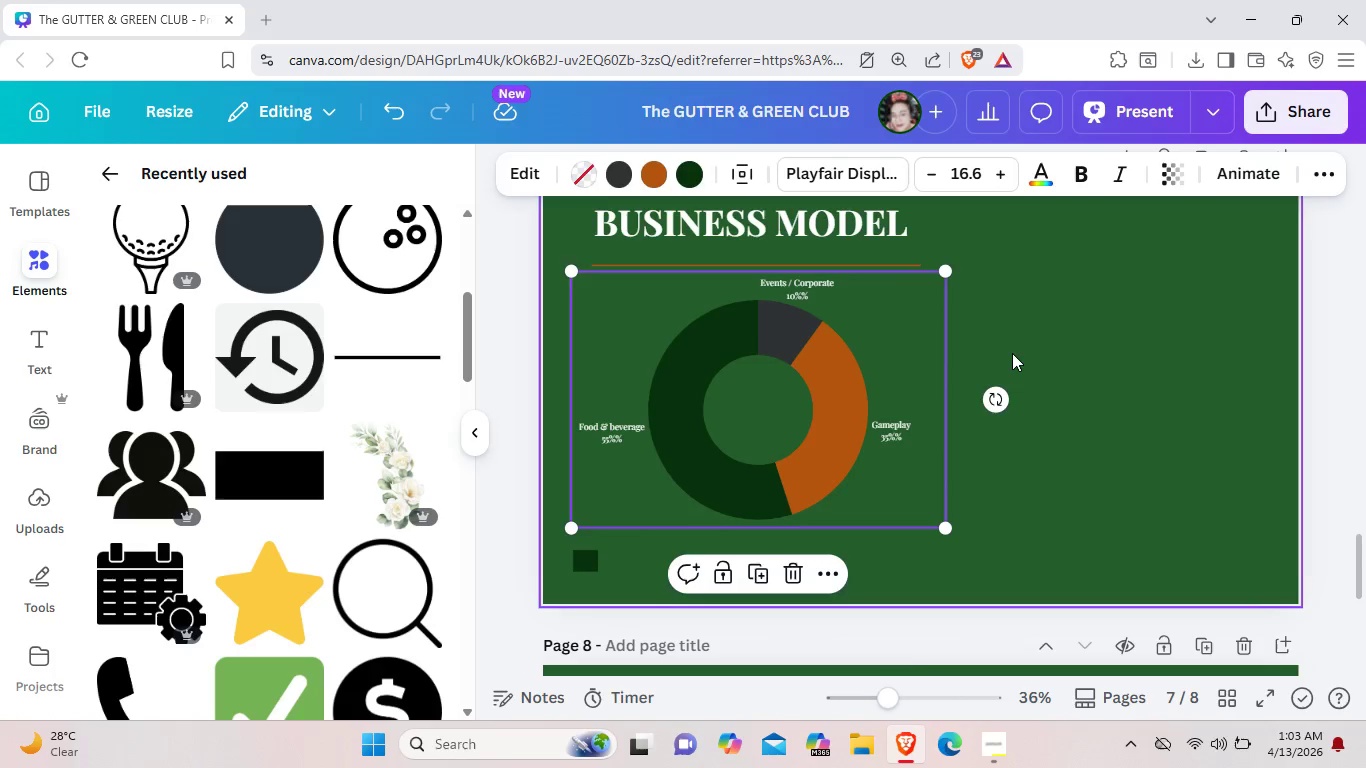 
left_click([1012, 353])
 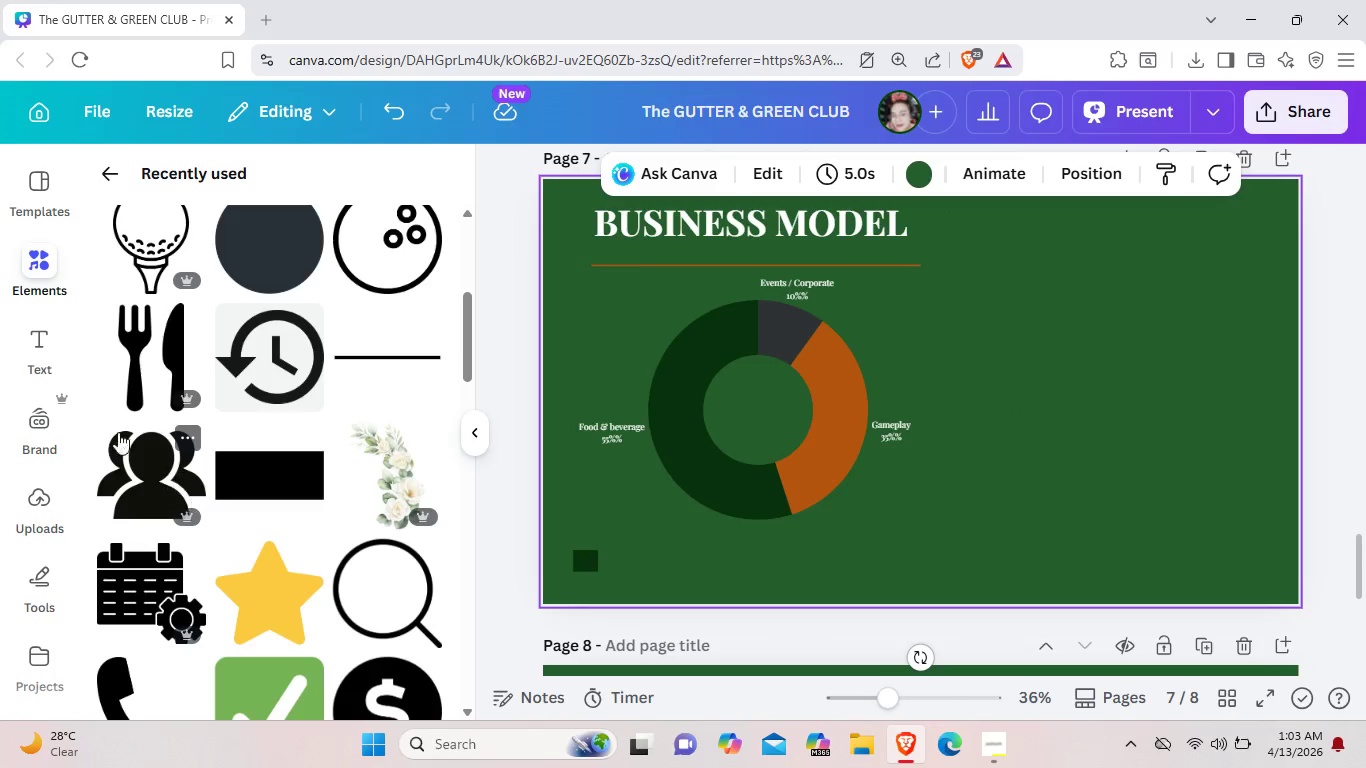 
left_click([40, 340])
 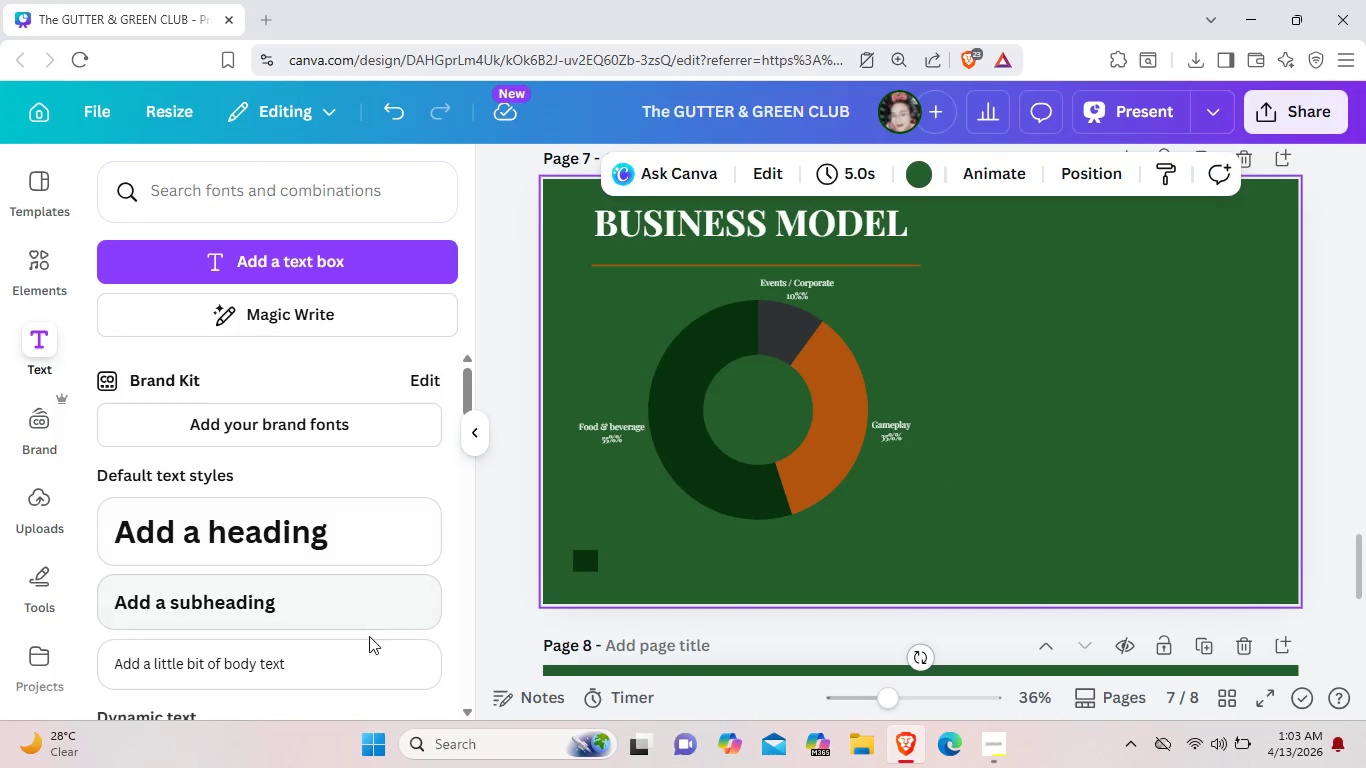 
scroll: coordinate [306, 642], scroll_direction: down, amount: 2.0
 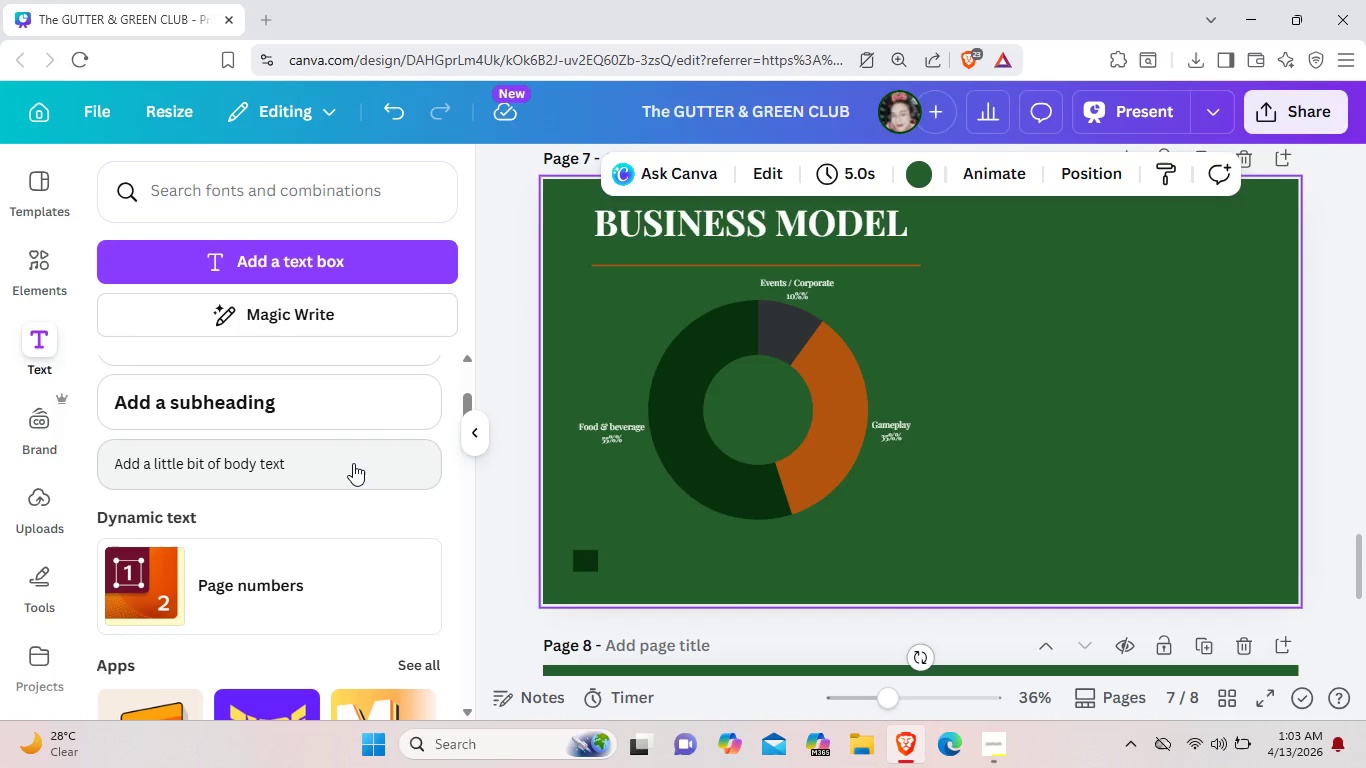 
left_click([353, 463])
 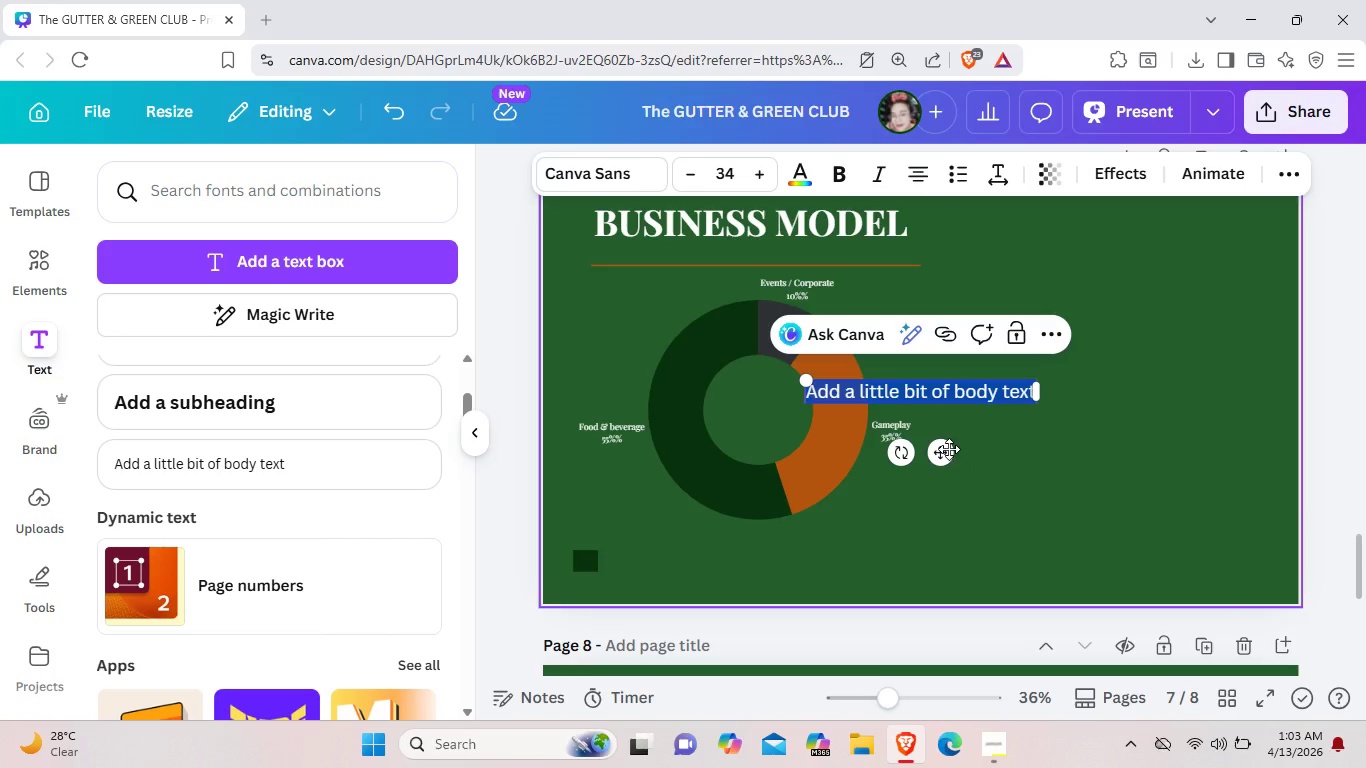 
left_click_drag(start_coordinate=[944, 449], to_coordinate=[751, 622])
 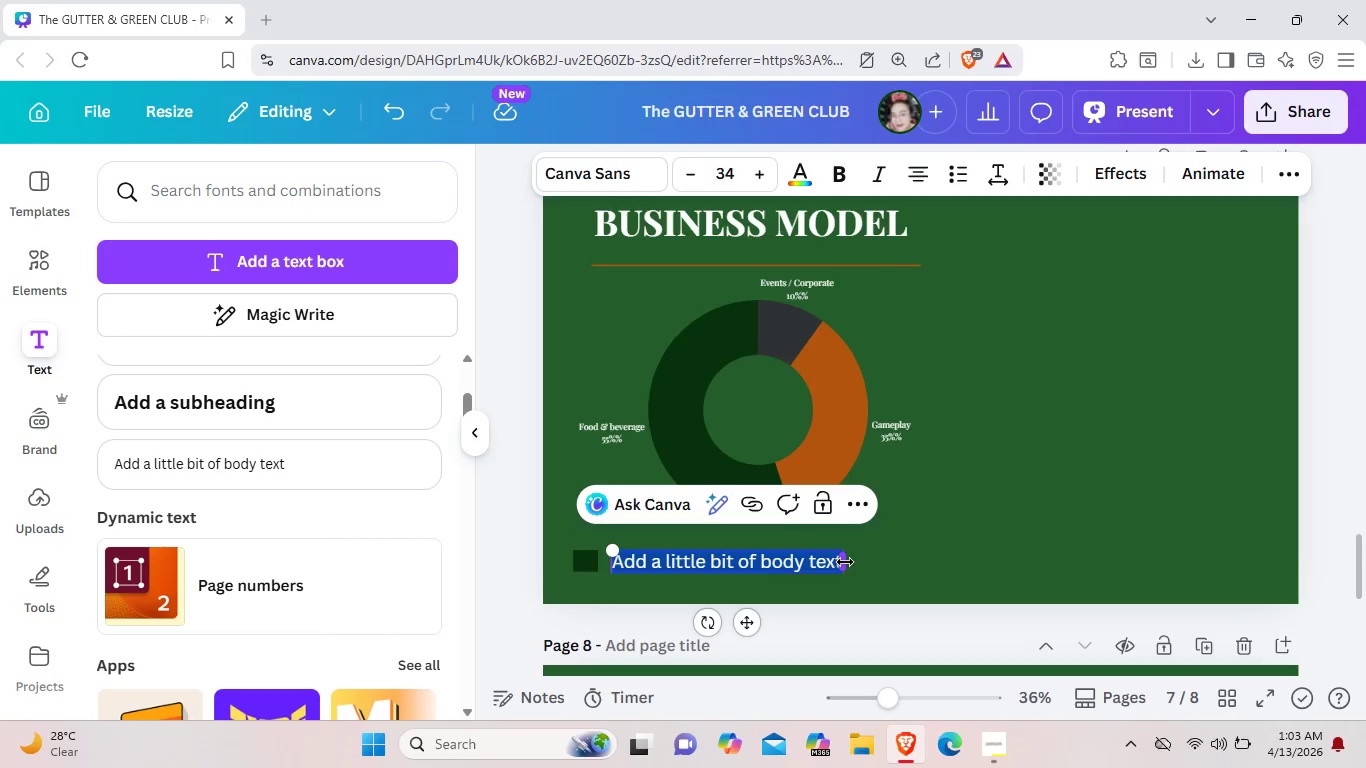 
left_click_drag(start_coordinate=[845, 562], to_coordinate=[891, 561])
 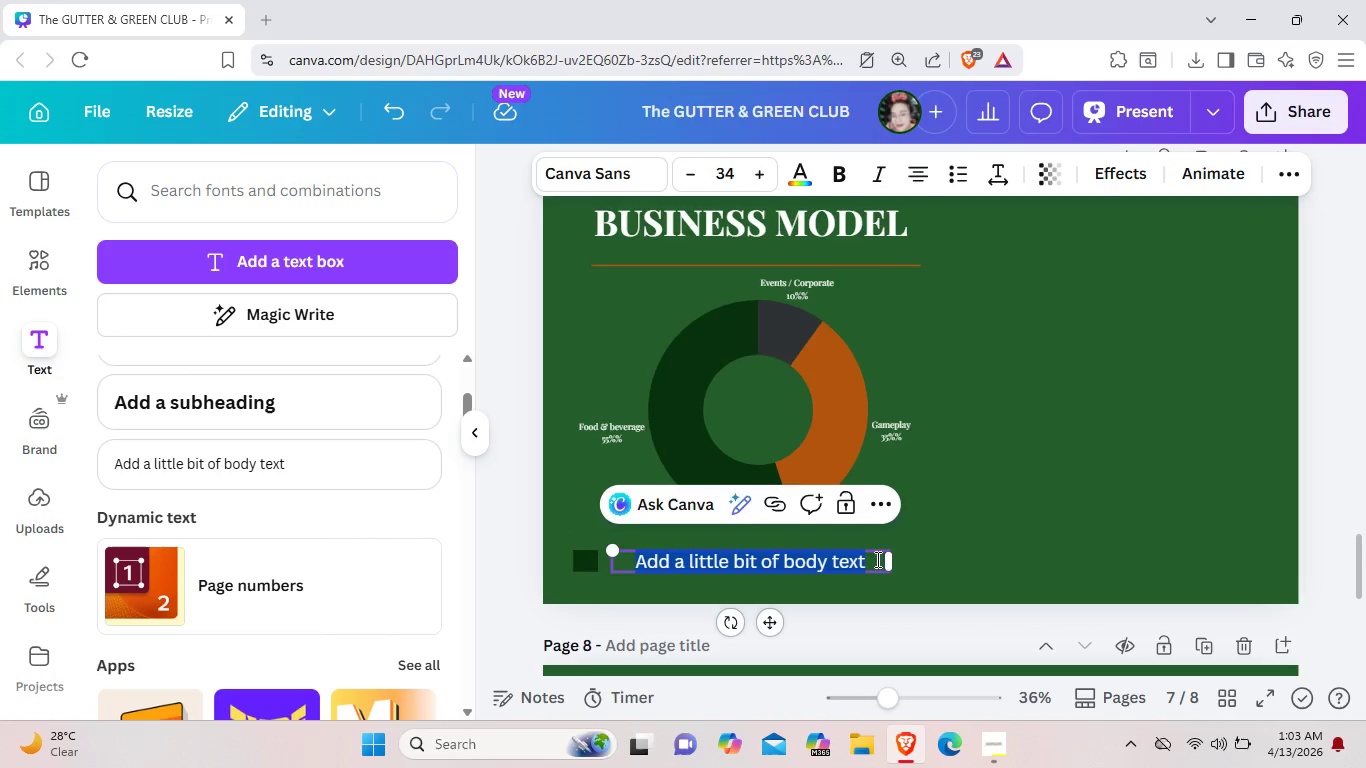 
left_click([876, 559])
 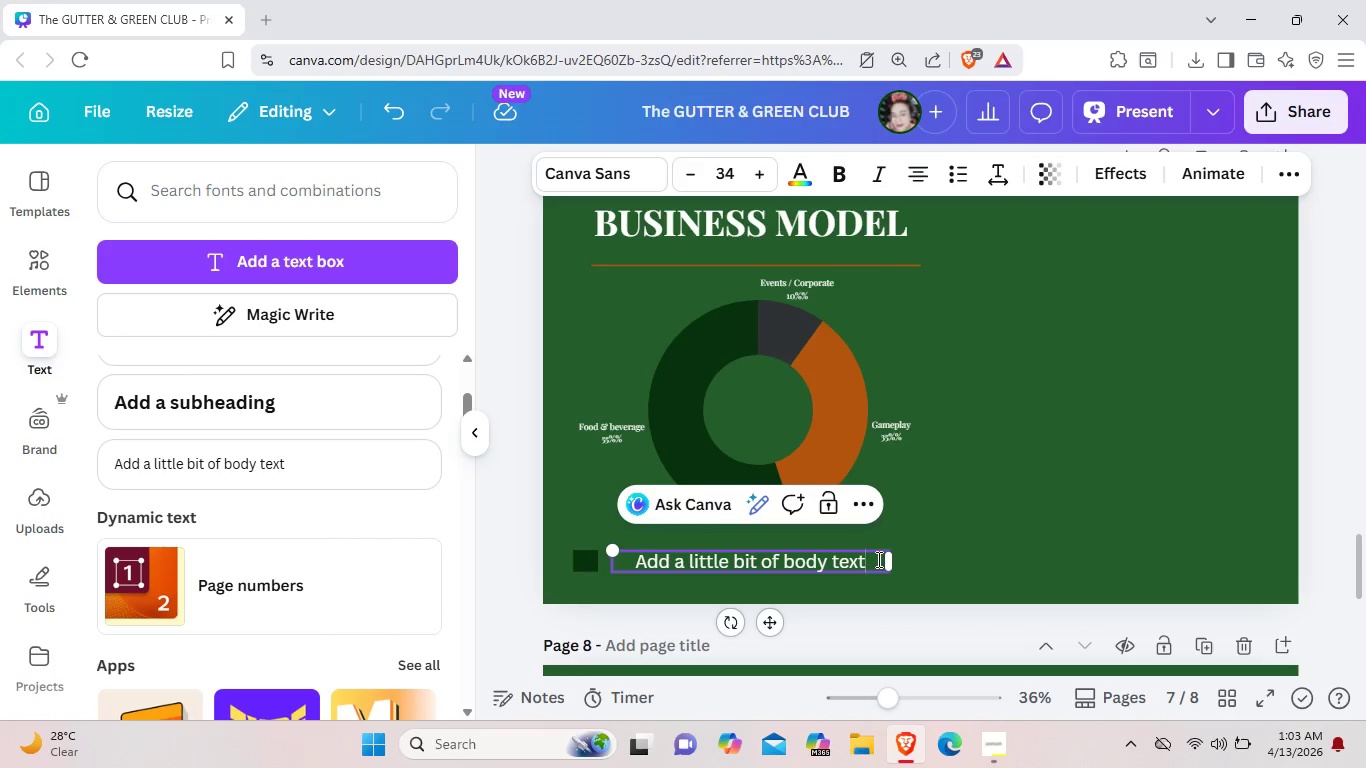 
key(Backspace)
key(Backspace)
key(Backspace)
key(Backspace)
key(Backspace)
key(Backspace)
key(Backspace)
key(Backspace)
key(Backspace)
key(Backspace)
key(Backspace)
key(Backspace)
key(Backspace)
key(Backspace)
key(Backspace)
key(Backspace)
key(Backspace)
key(Backspace)
key(Backspace)
key(Backspace)
key(Backspace)
key(Backspace)
key(Backspace)
key(Backspace)
key(Backspace)
key(Backspace)
key(Backspace)
key(Backspace)
key(Backspace)
type(10% Events/Corporate)
 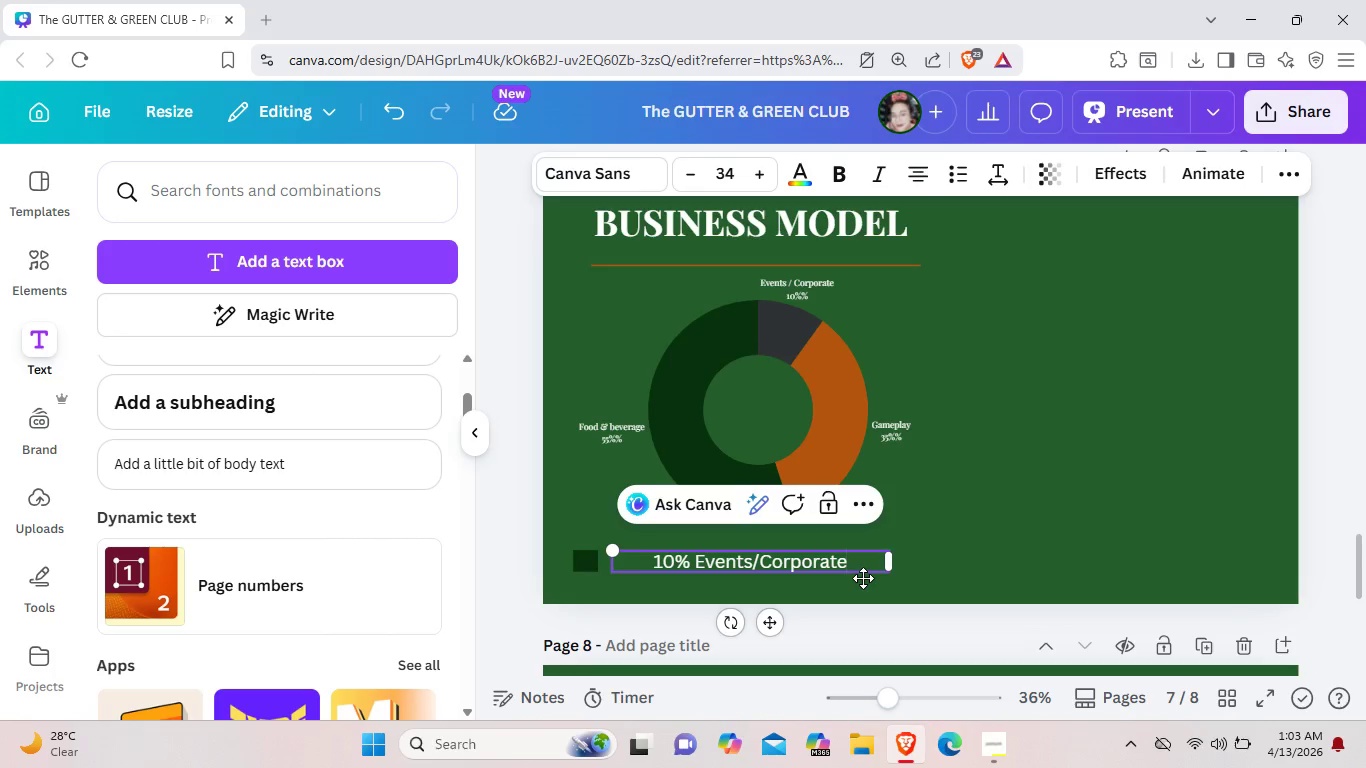 
left_click_drag(start_coordinate=[862, 565], to_coordinate=[654, 565])
 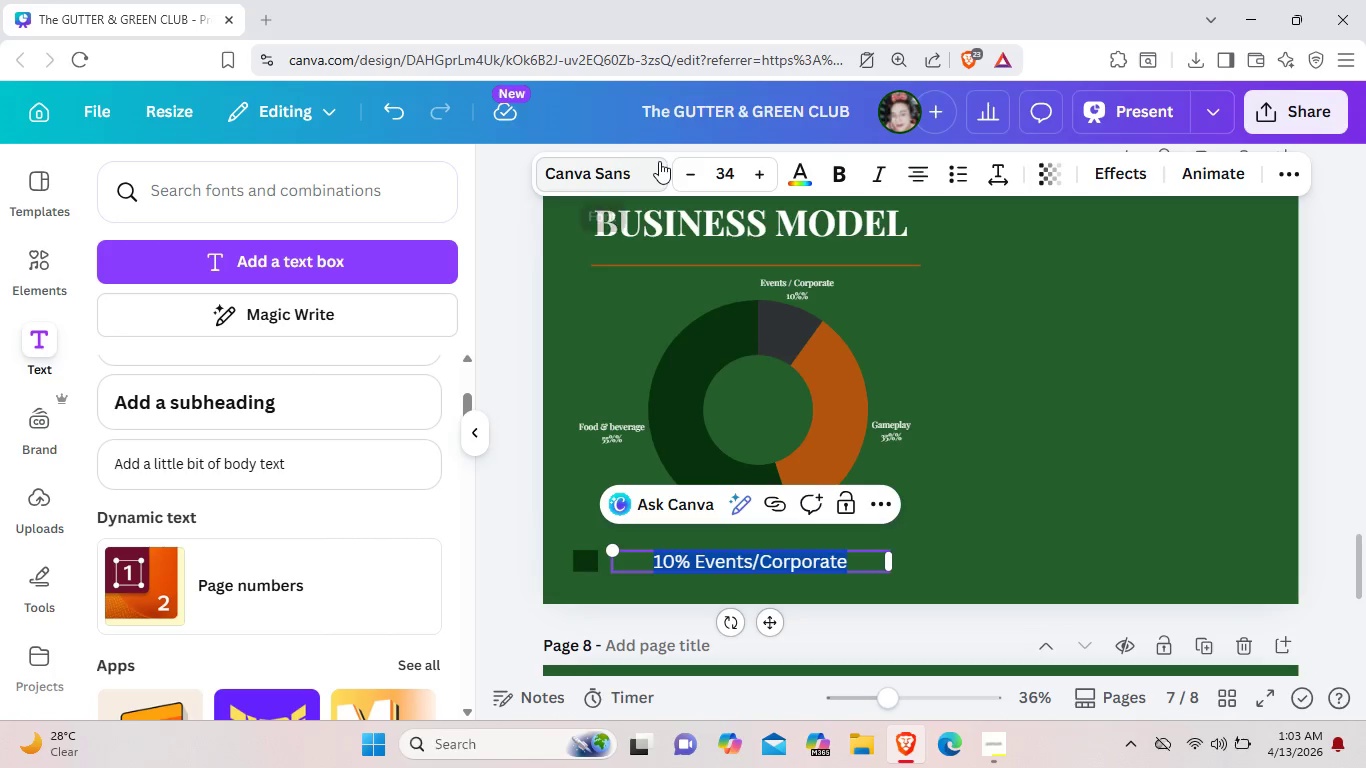 
left_click([634, 170])
 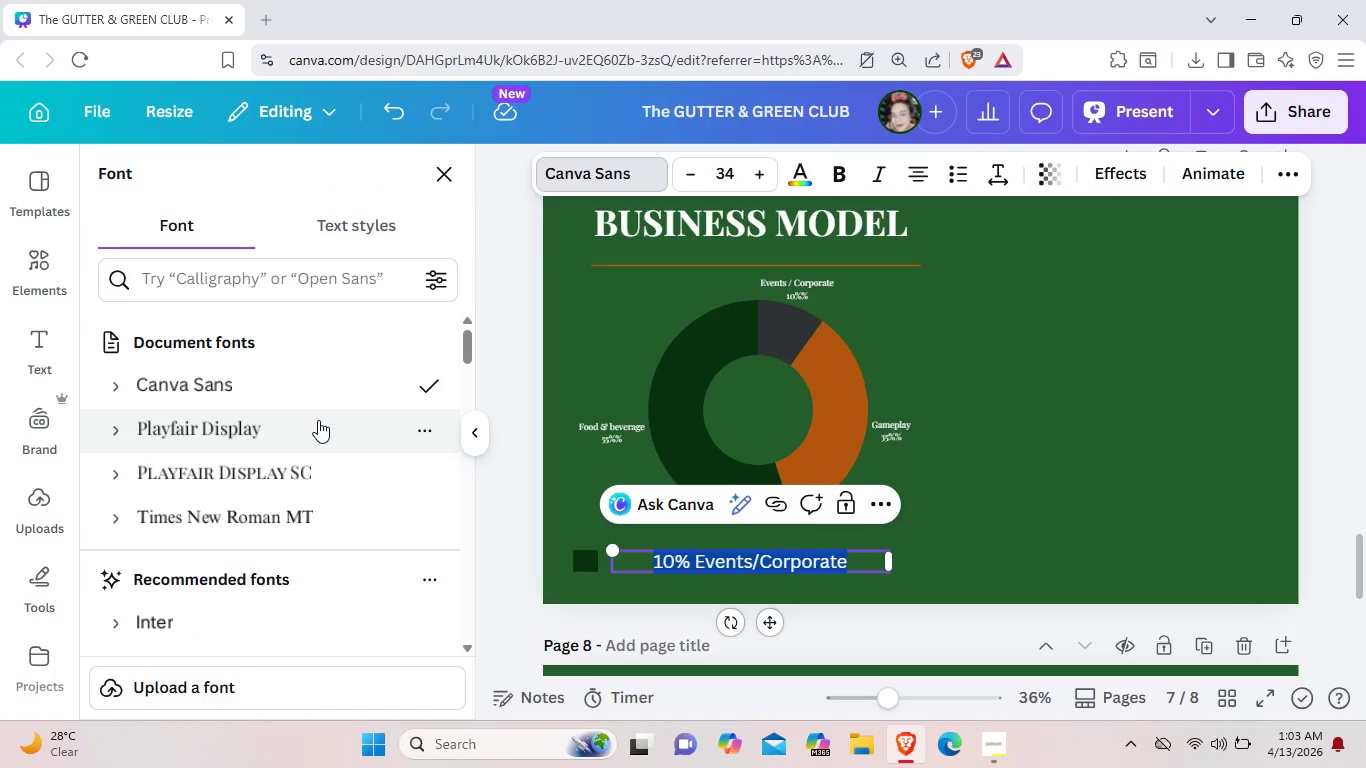 
left_click([316, 424])
 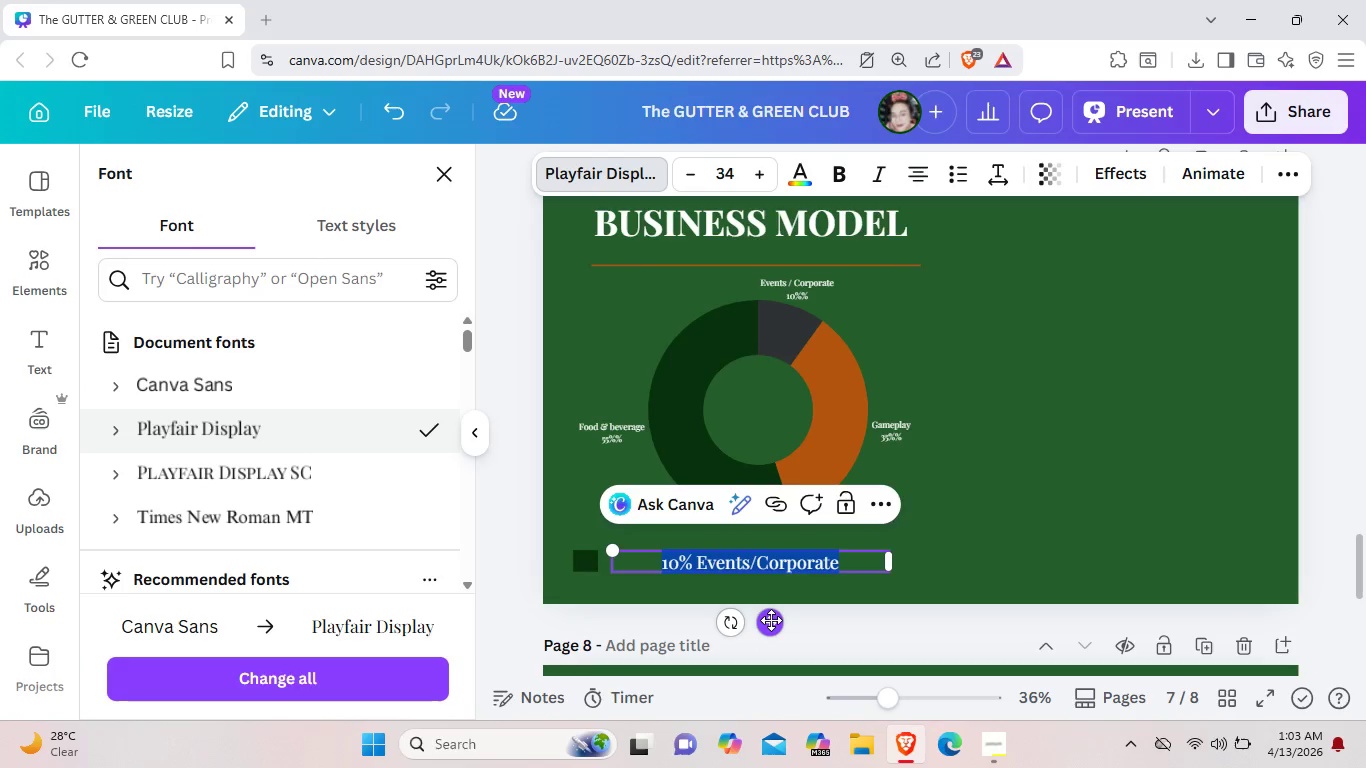 
left_click([681, 561])
 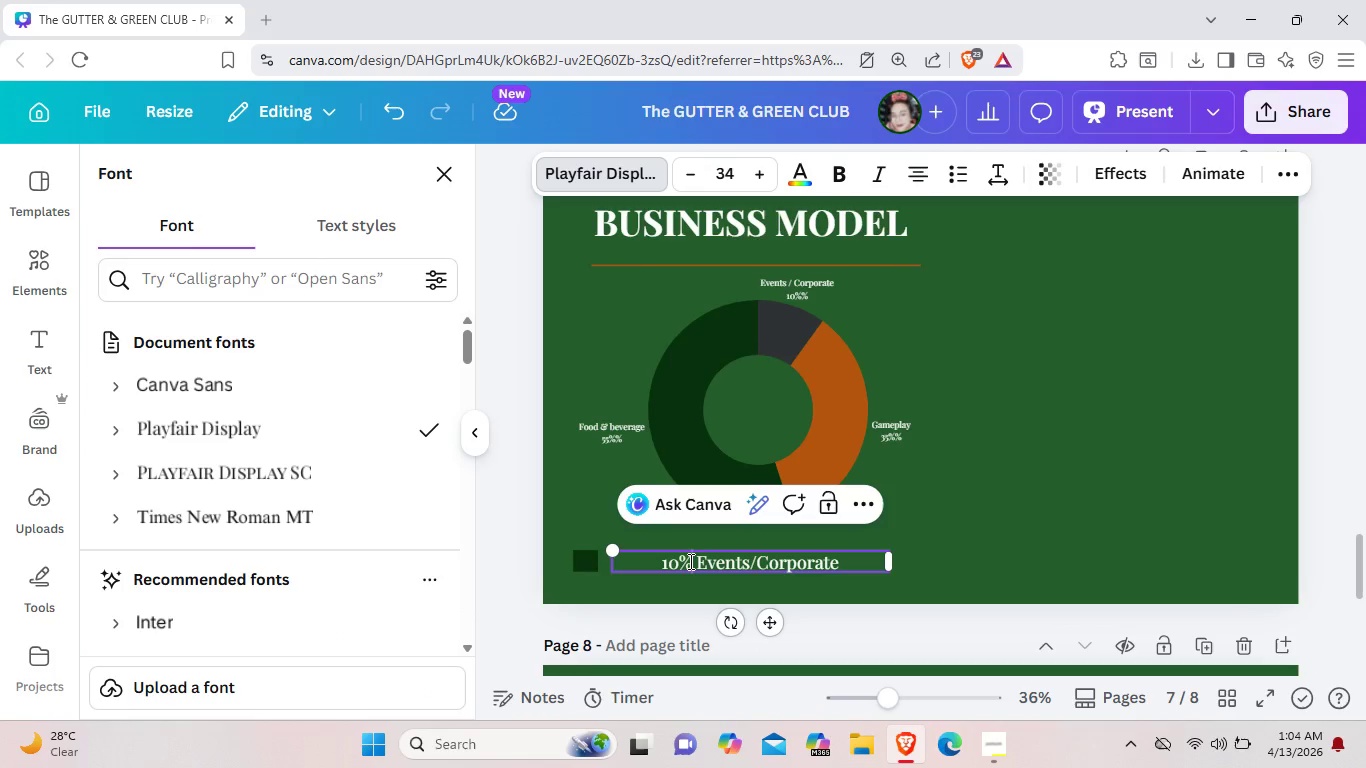 
left_click_drag(start_coordinate=[689, 561], to_coordinate=[661, 564])
 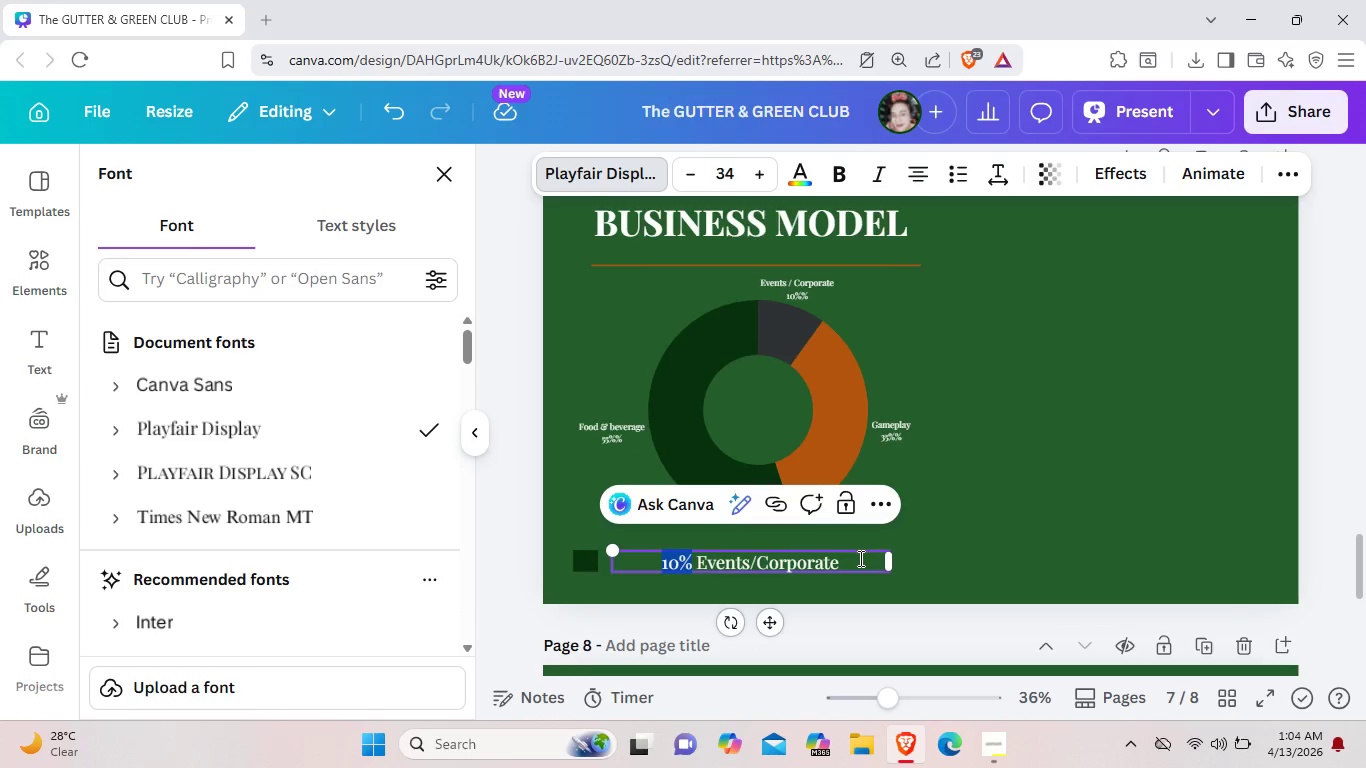 
left_click_drag(start_coordinate=[858, 558], to_coordinate=[673, 570])
 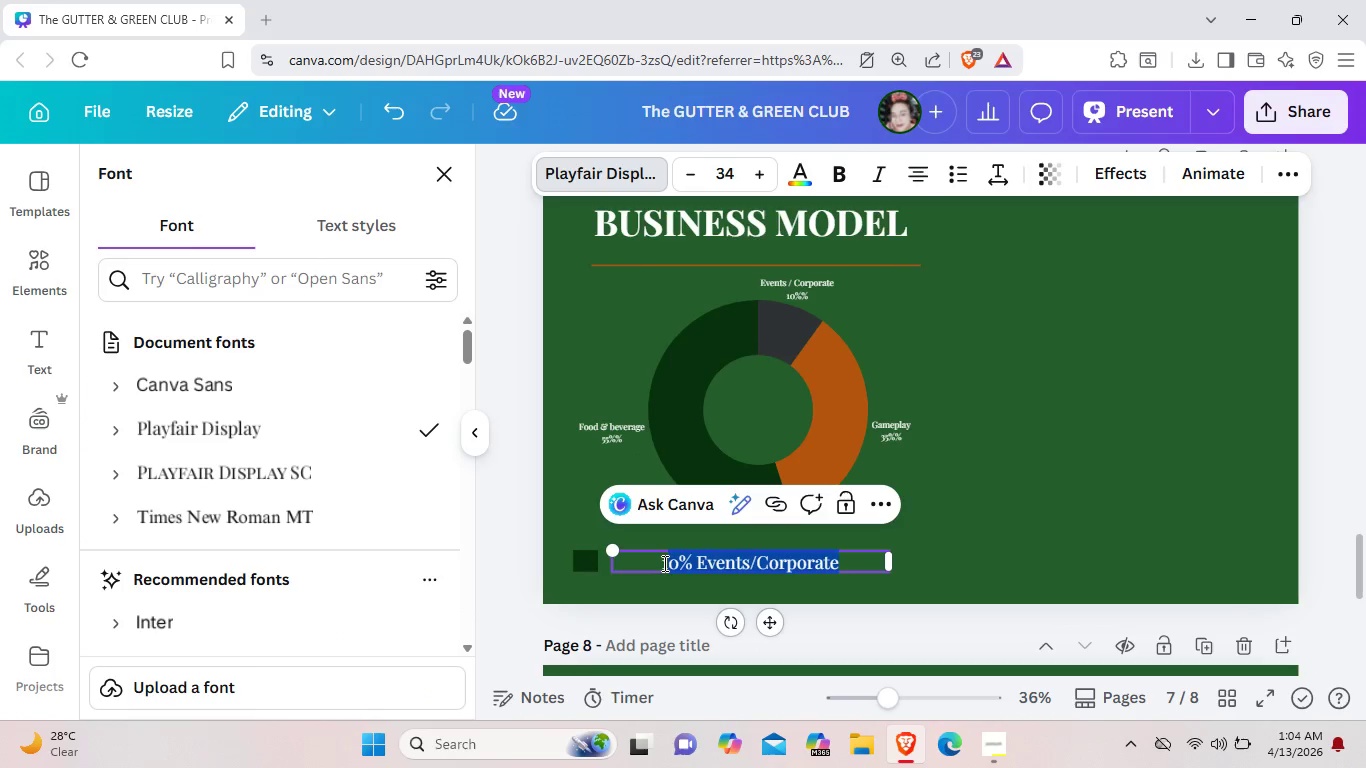 
left_click_drag(start_coordinate=[662, 562], to_coordinate=[845, 558])
 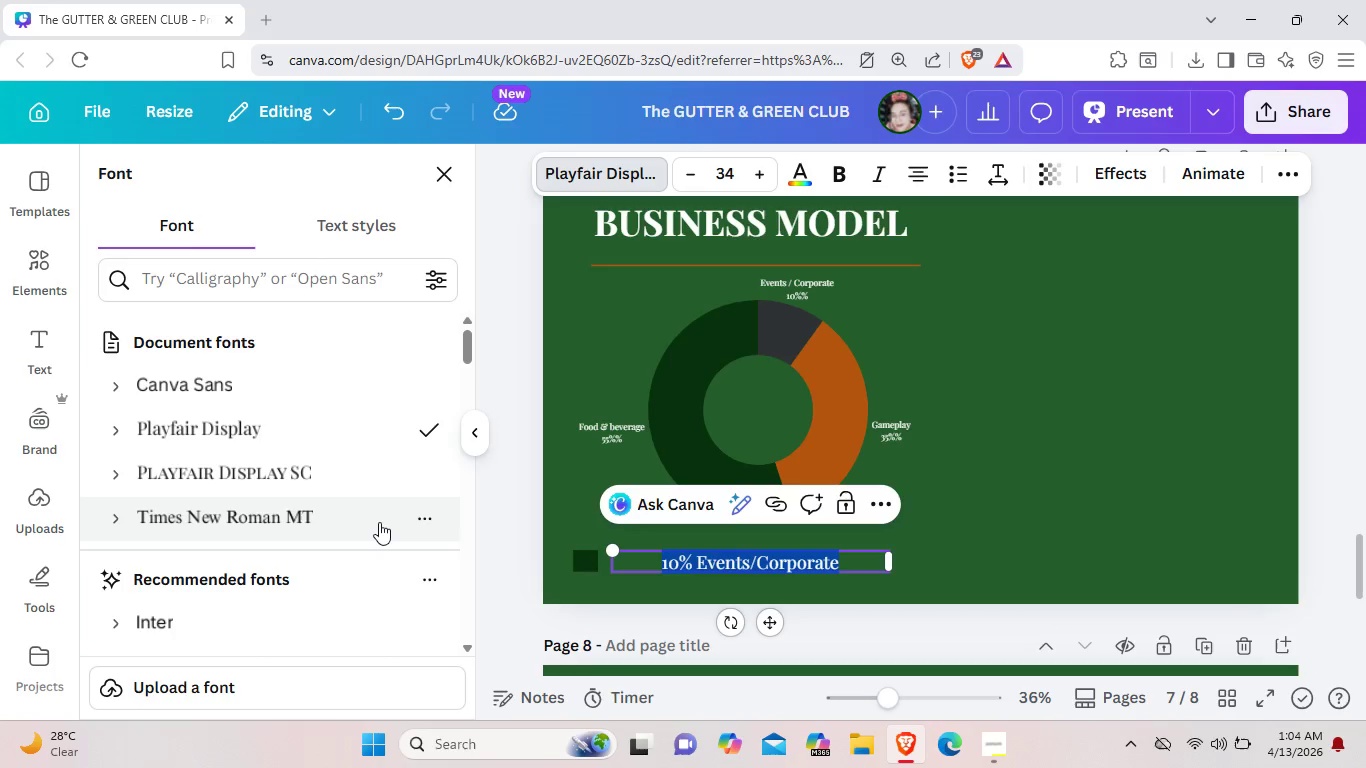 
left_click([379, 522])
 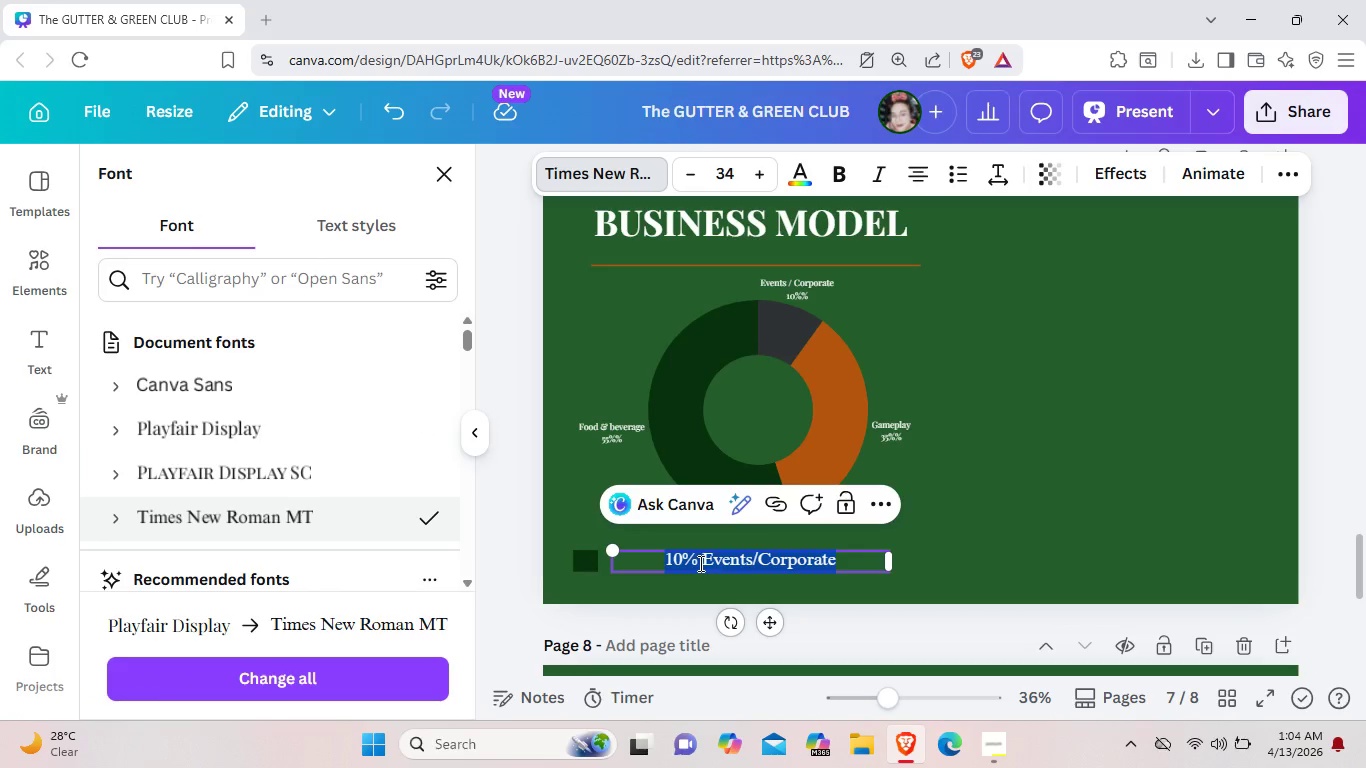 
left_click([699, 562])
 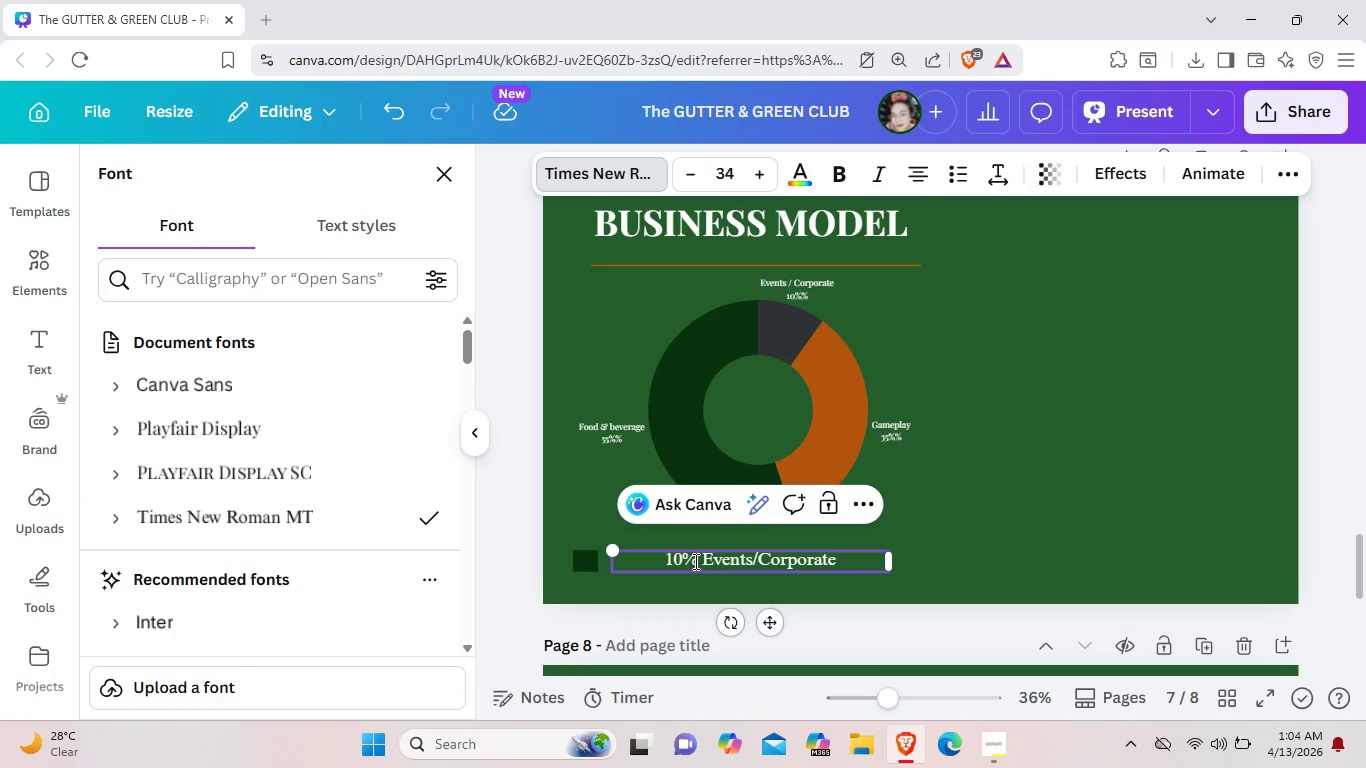 
left_click_drag(start_coordinate=[697, 560], to_coordinate=[666, 556])
 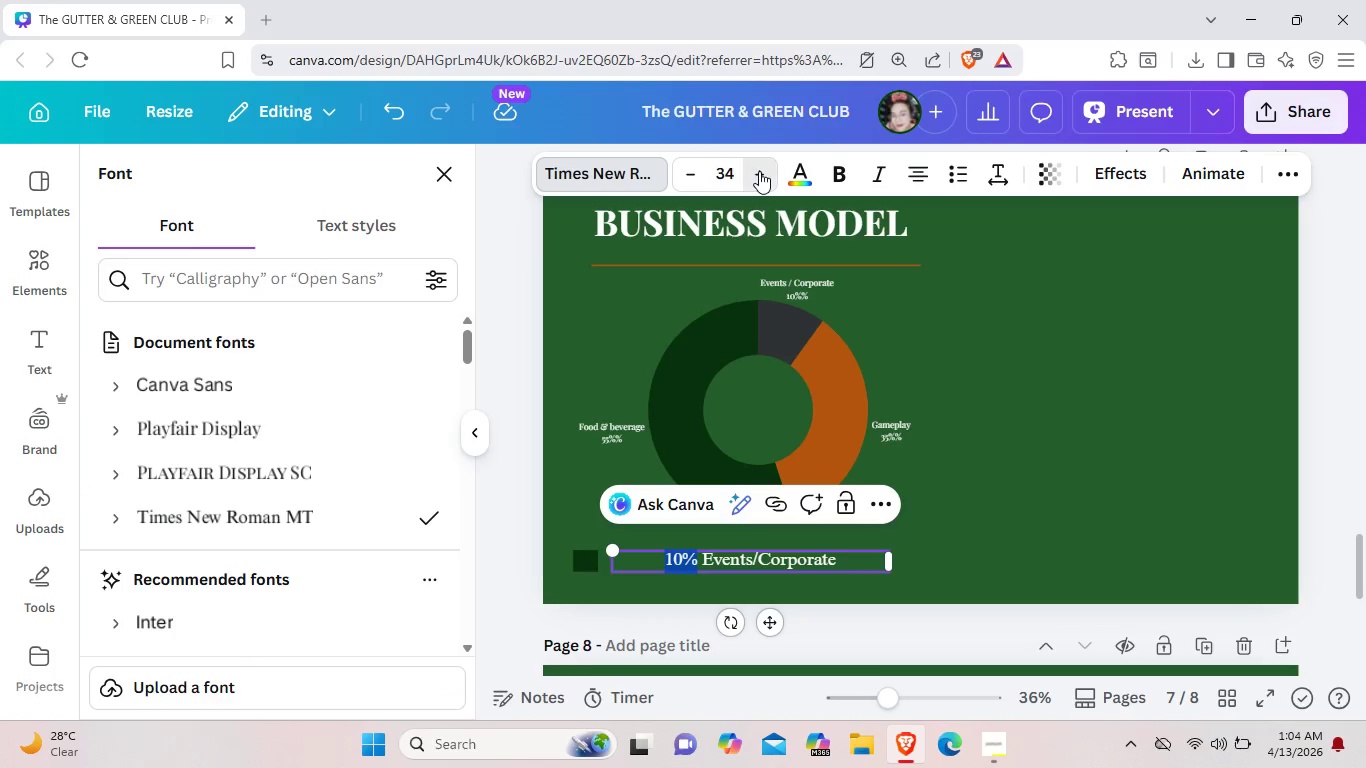 
double_click([757, 170])
 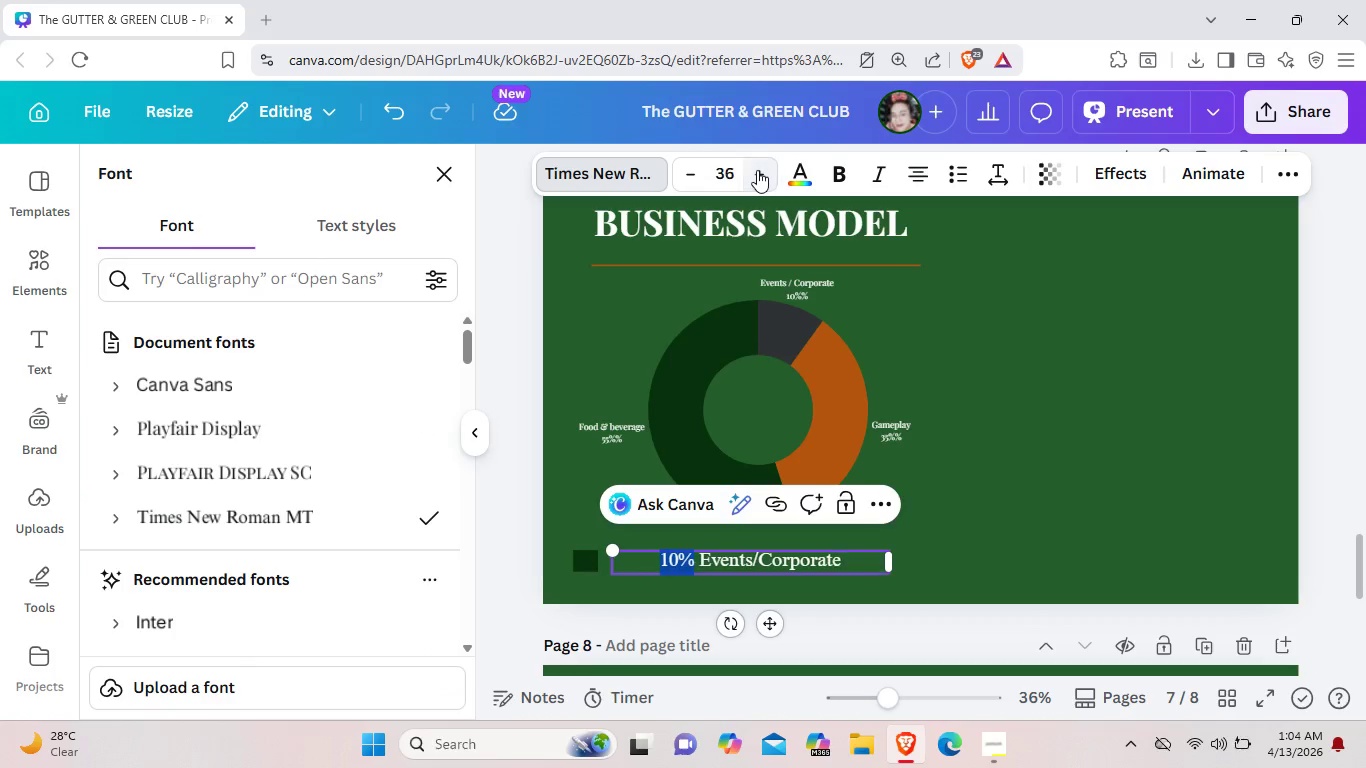 
triple_click([757, 170])
 